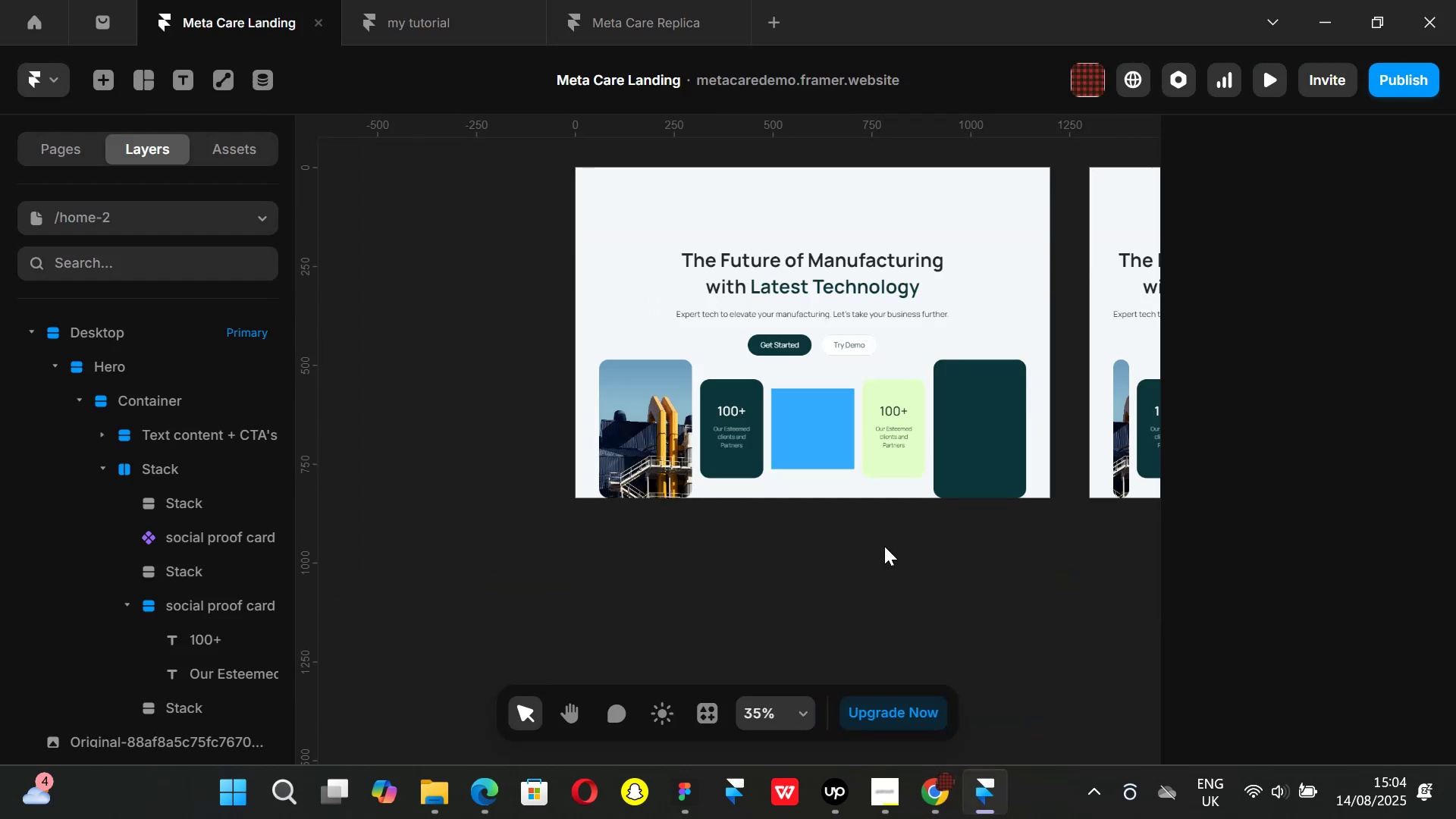 
hold_key(key=ControlLeft, duration=0.42)
scroll: coordinate [884, 538], scroll_direction: up, amount: 1.0
 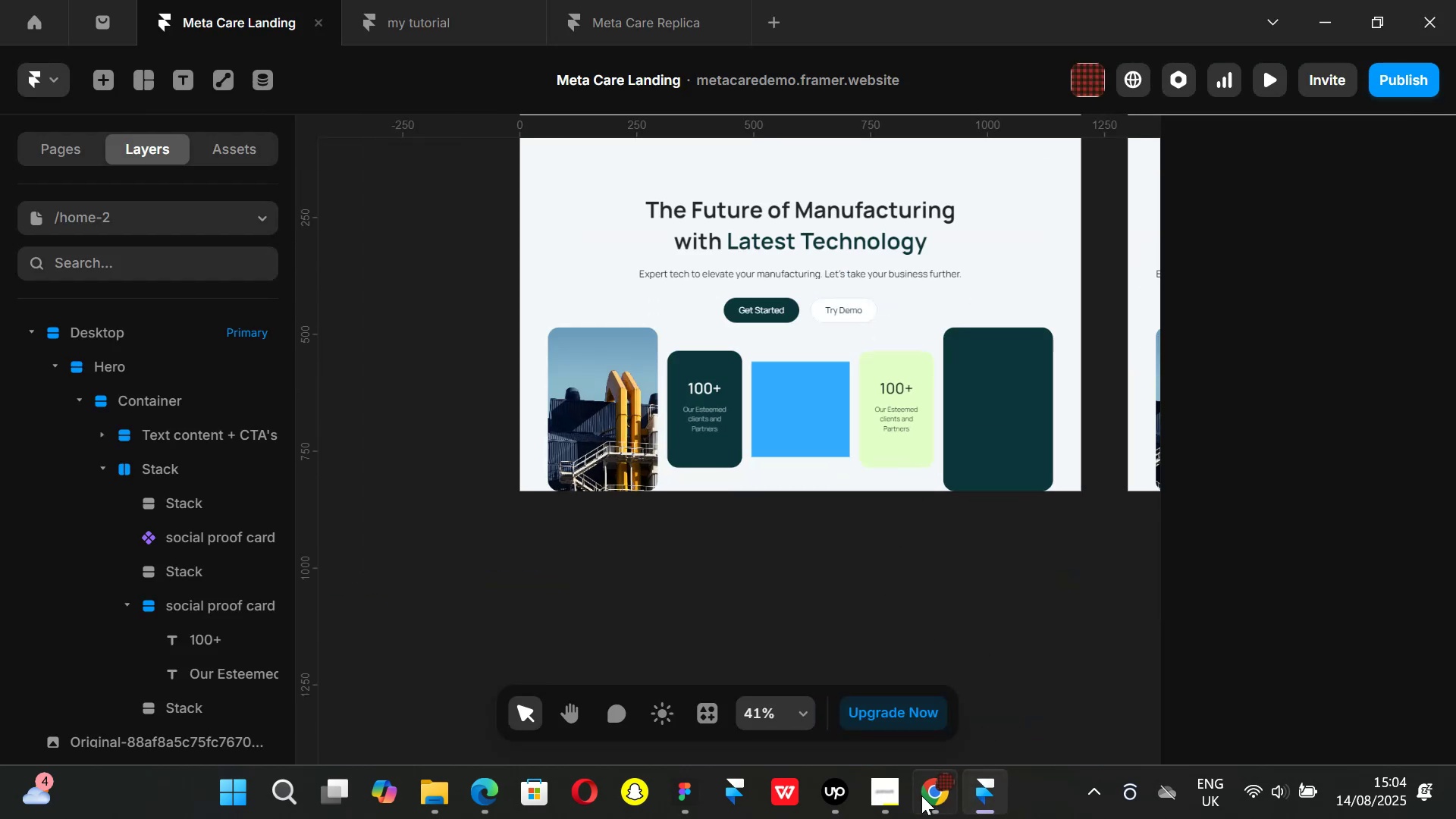 
left_click([921, 795])
 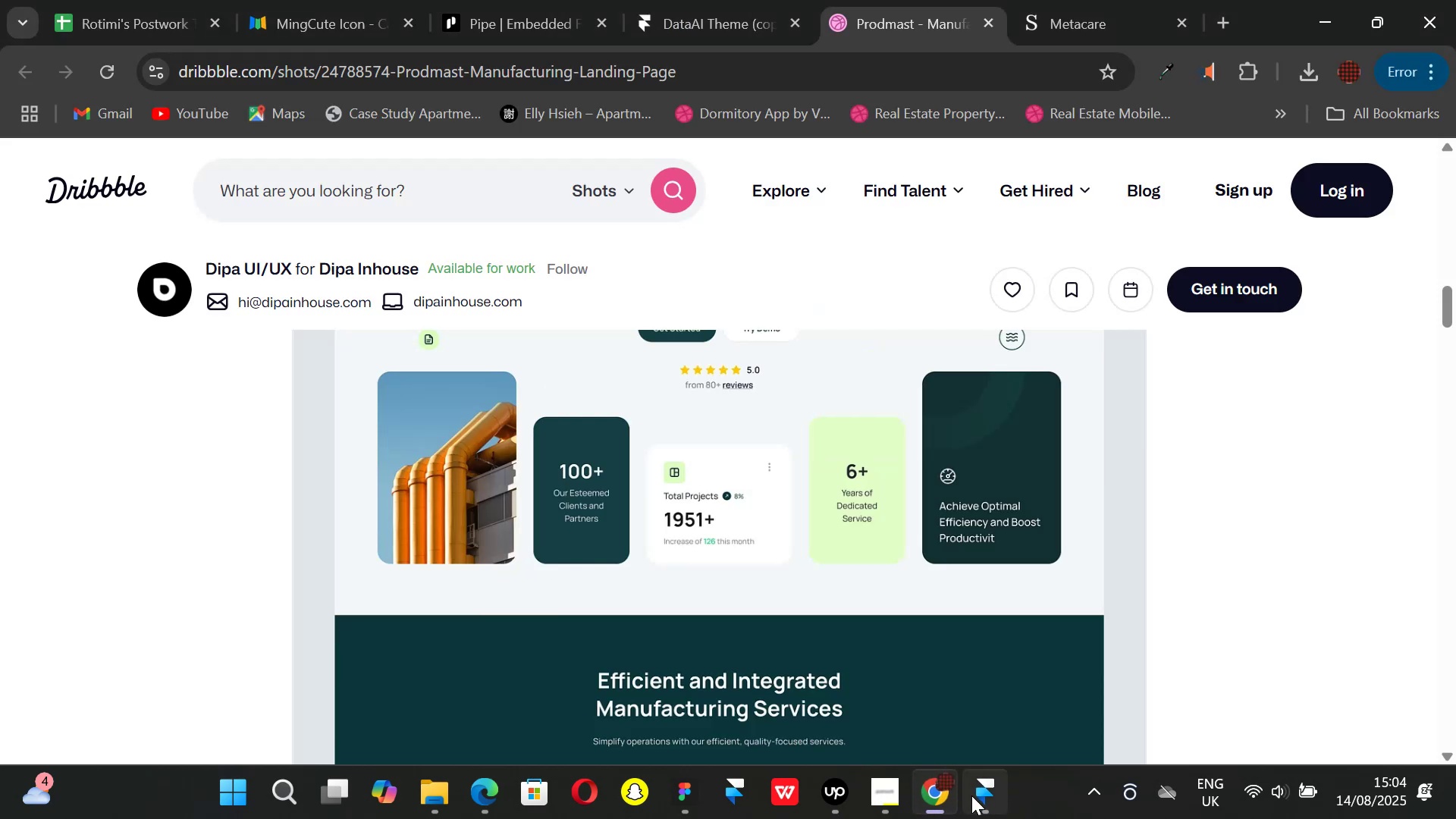 
left_click([971, 795])
 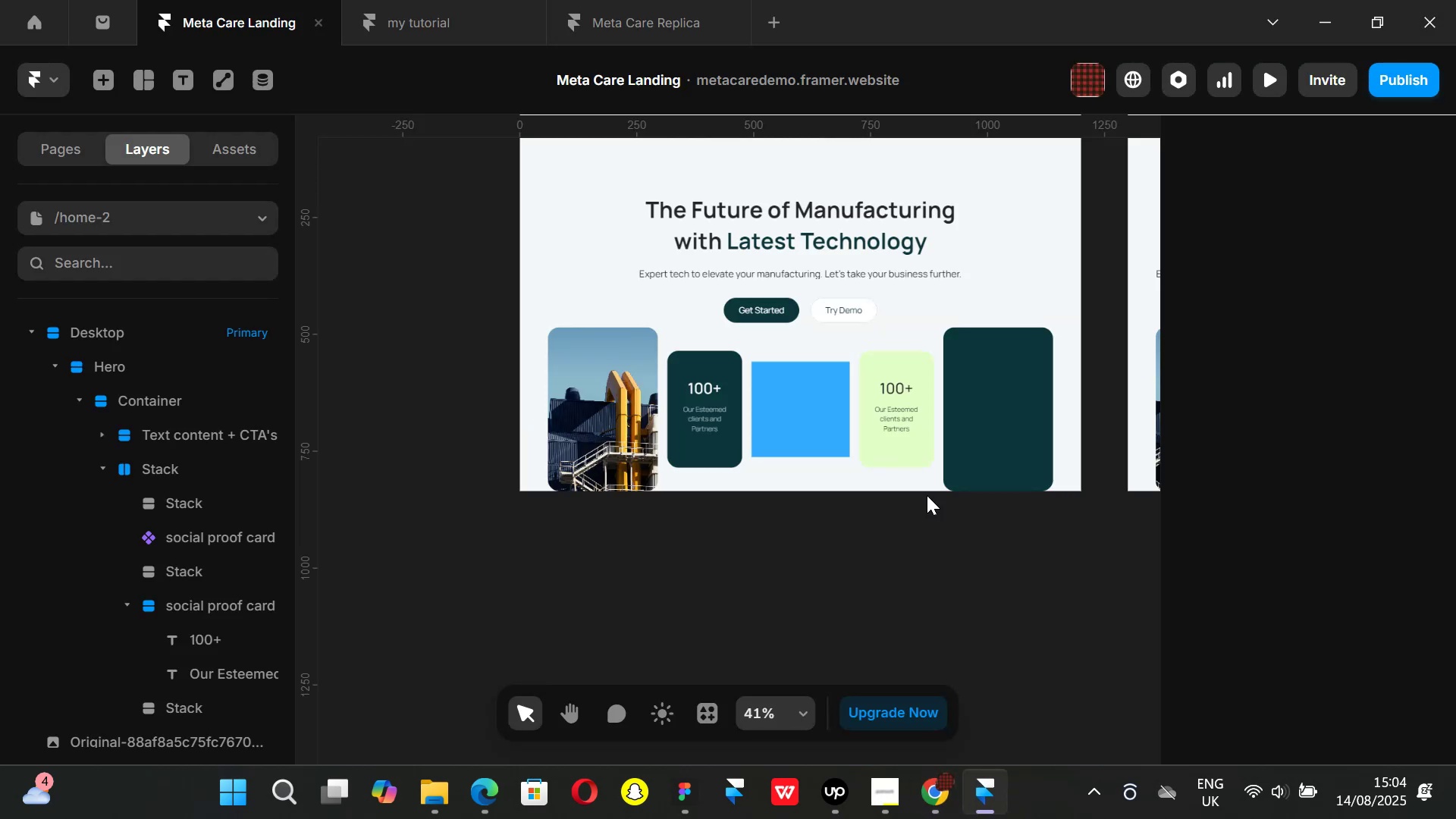 
hold_key(key=ControlLeft, duration=0.35)
scroll: coordinate [916, 425], scroll_direction: up, amount: 1.0
 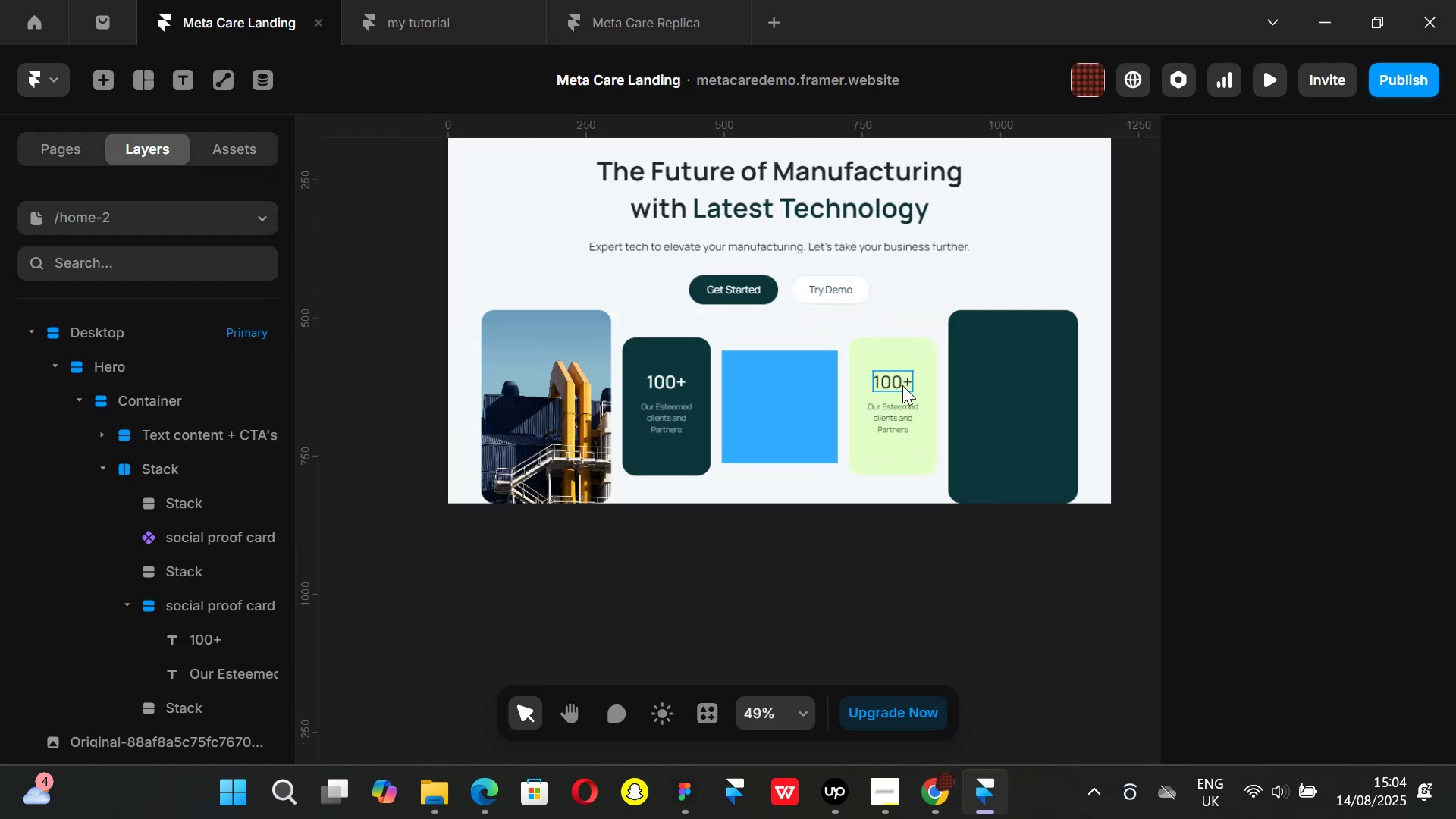 
double_click([902, 385])
 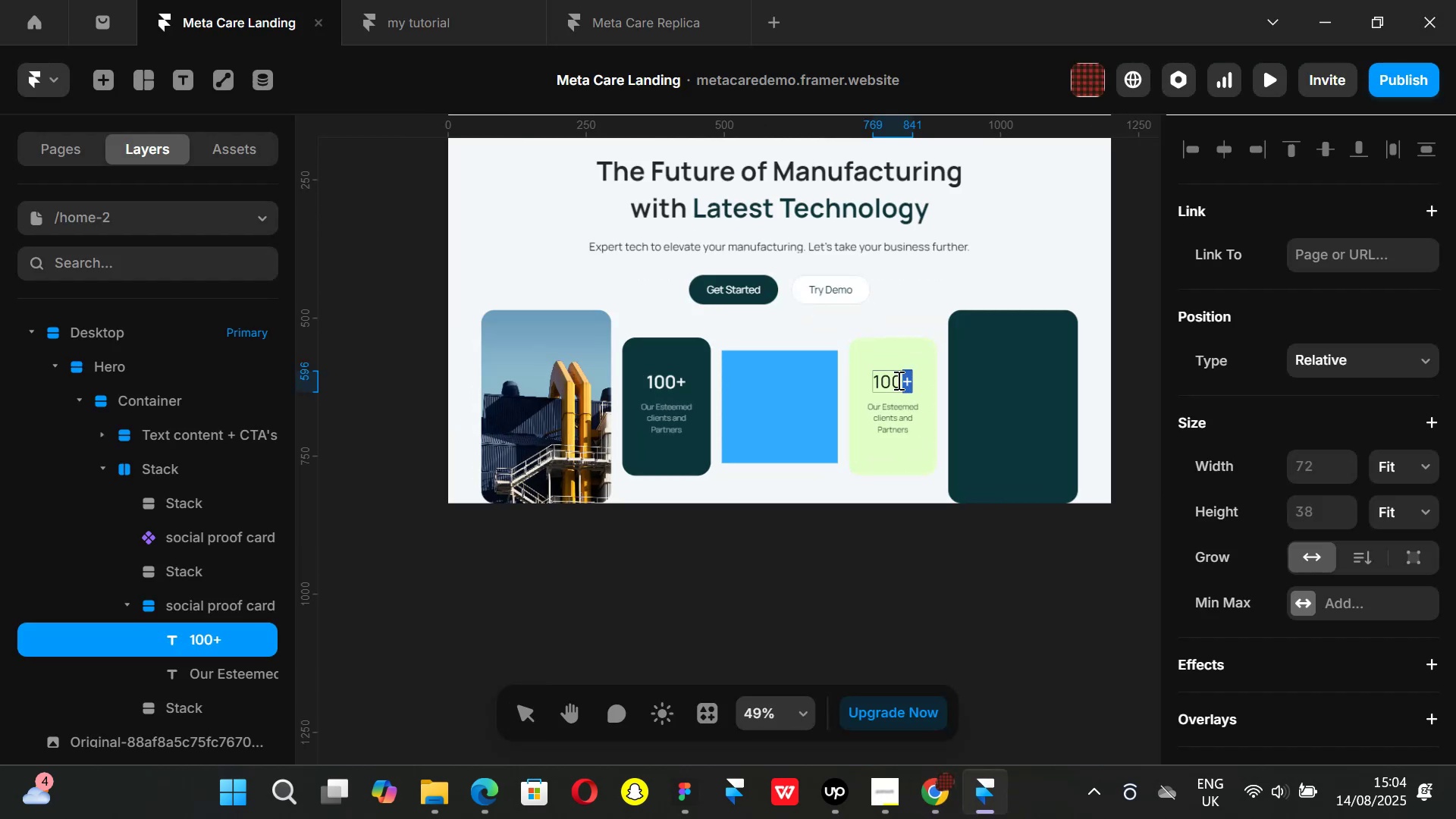 
left_click([897, 380])
 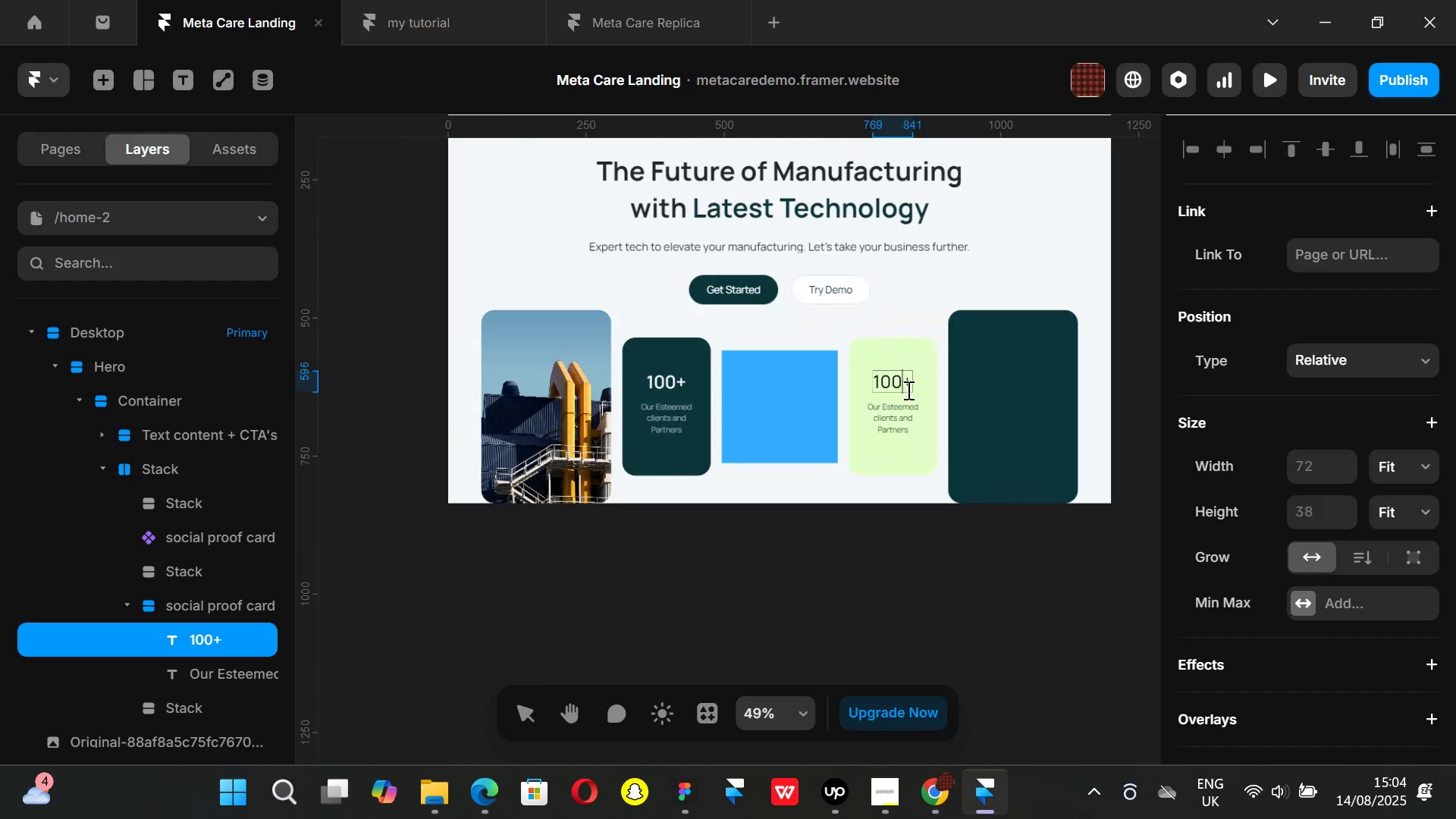 
key(Backspace)
 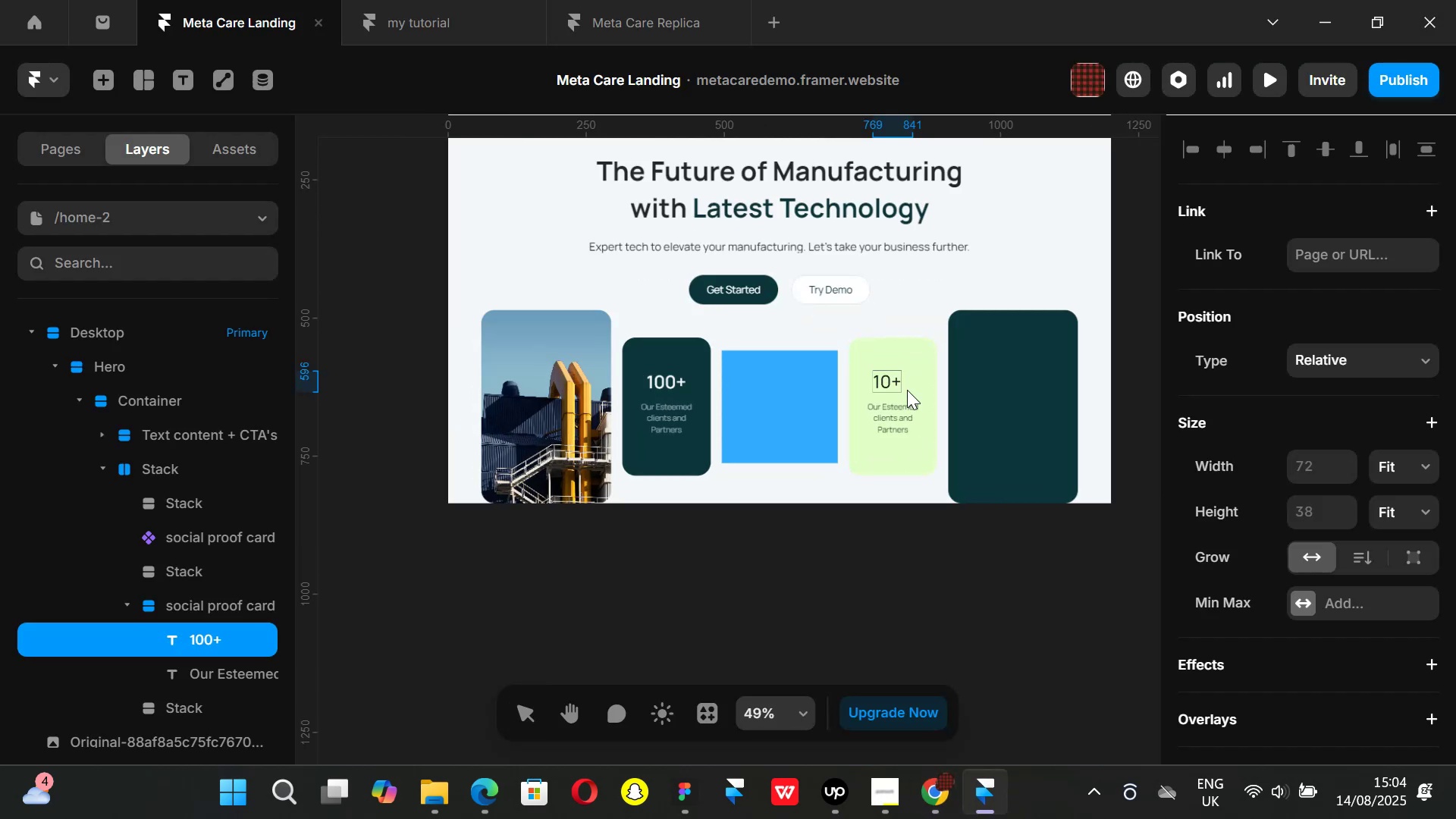 
key(Backspace)
 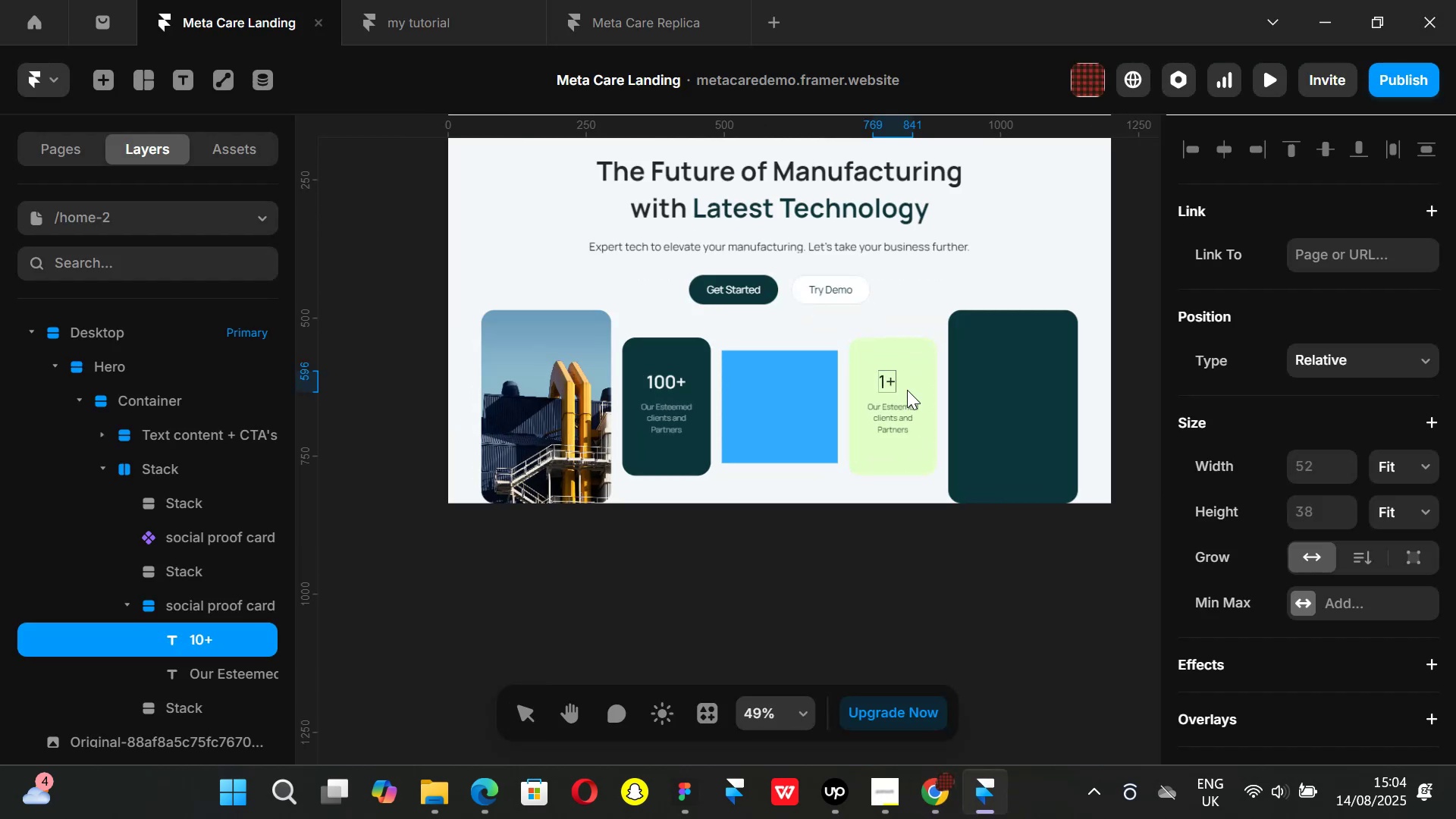 
key(Backspace)
 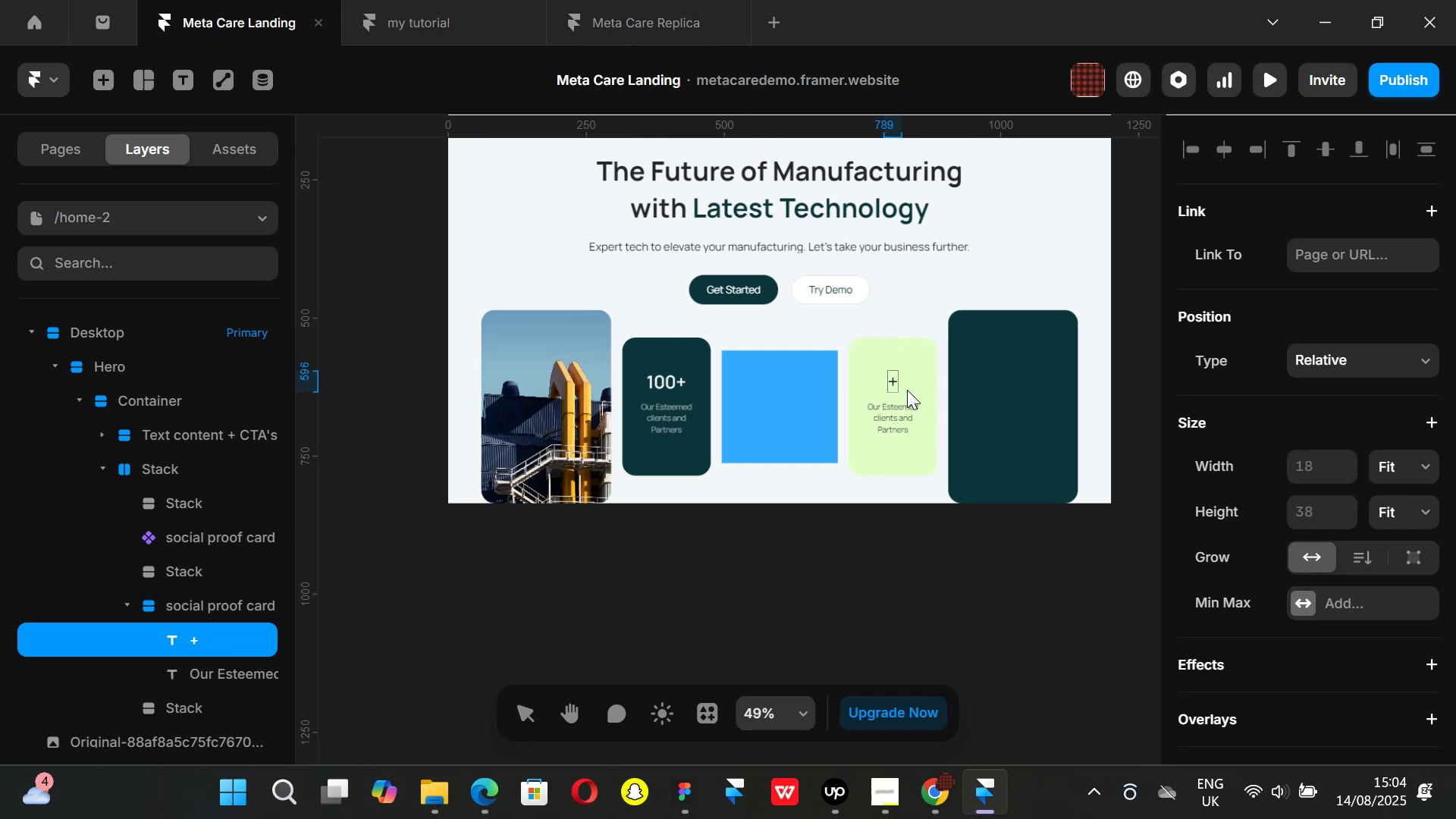 
key(6)
 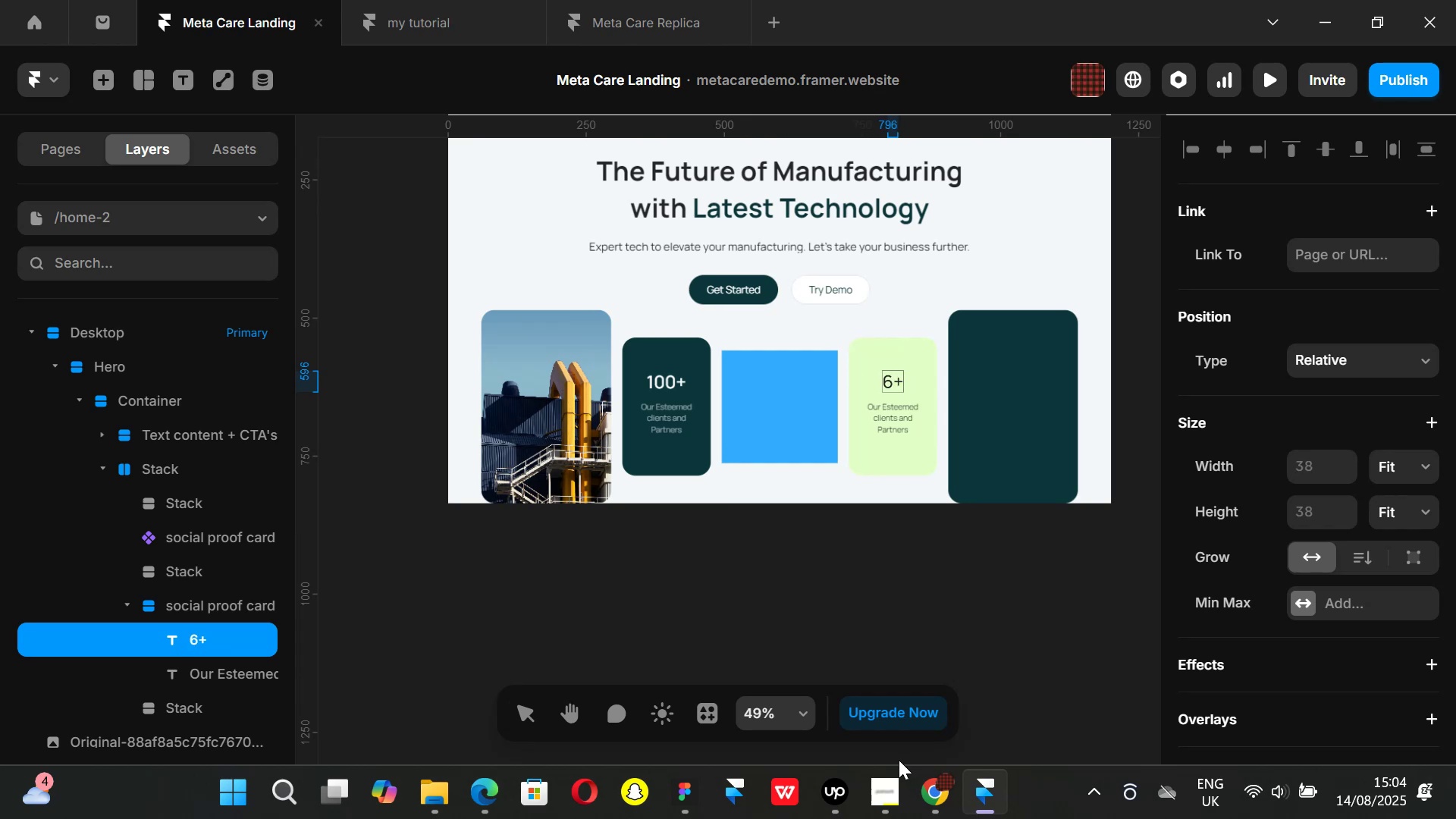 
left_click([802, 549])
 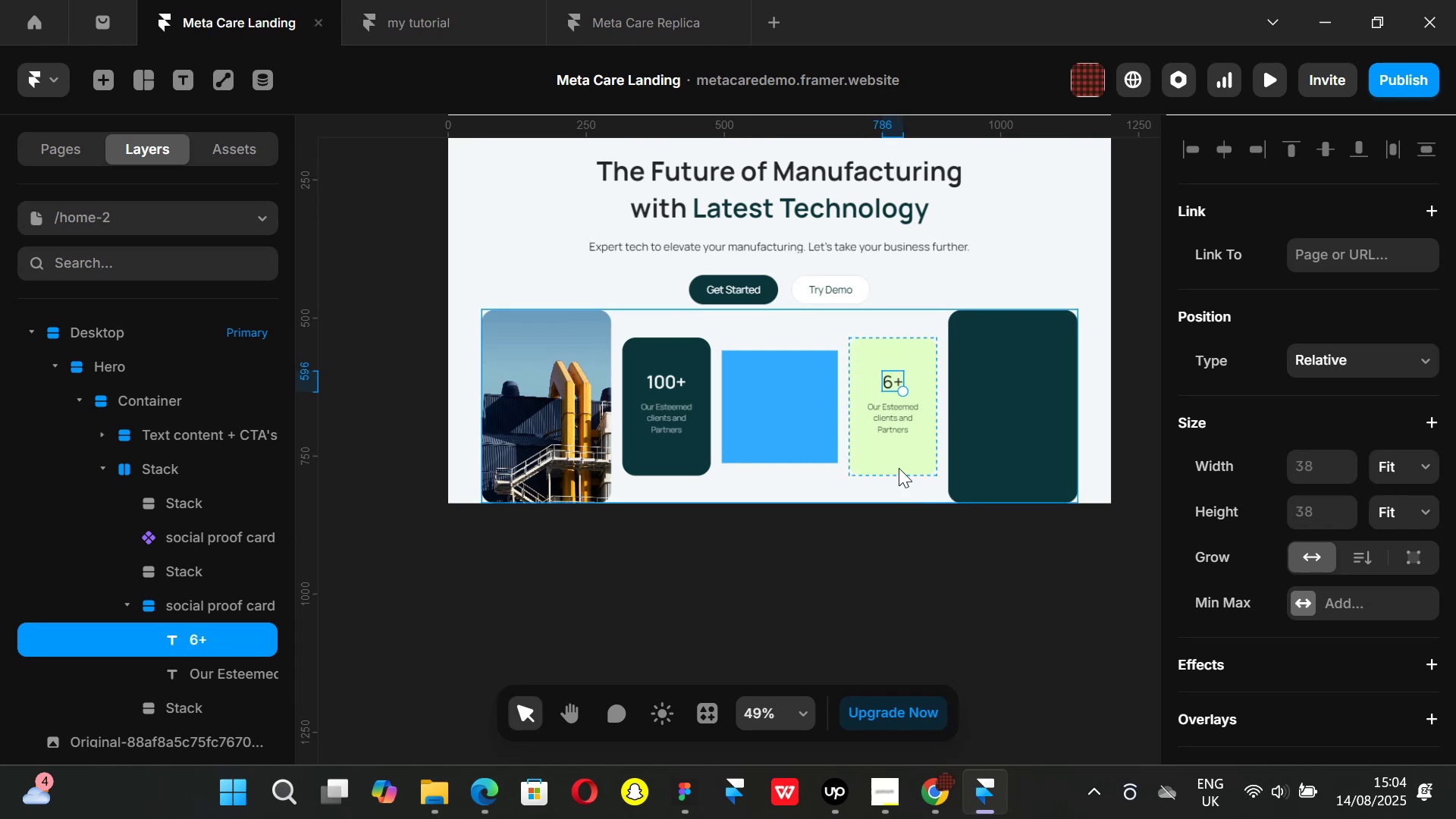 
key(Control+ControlLeft)
 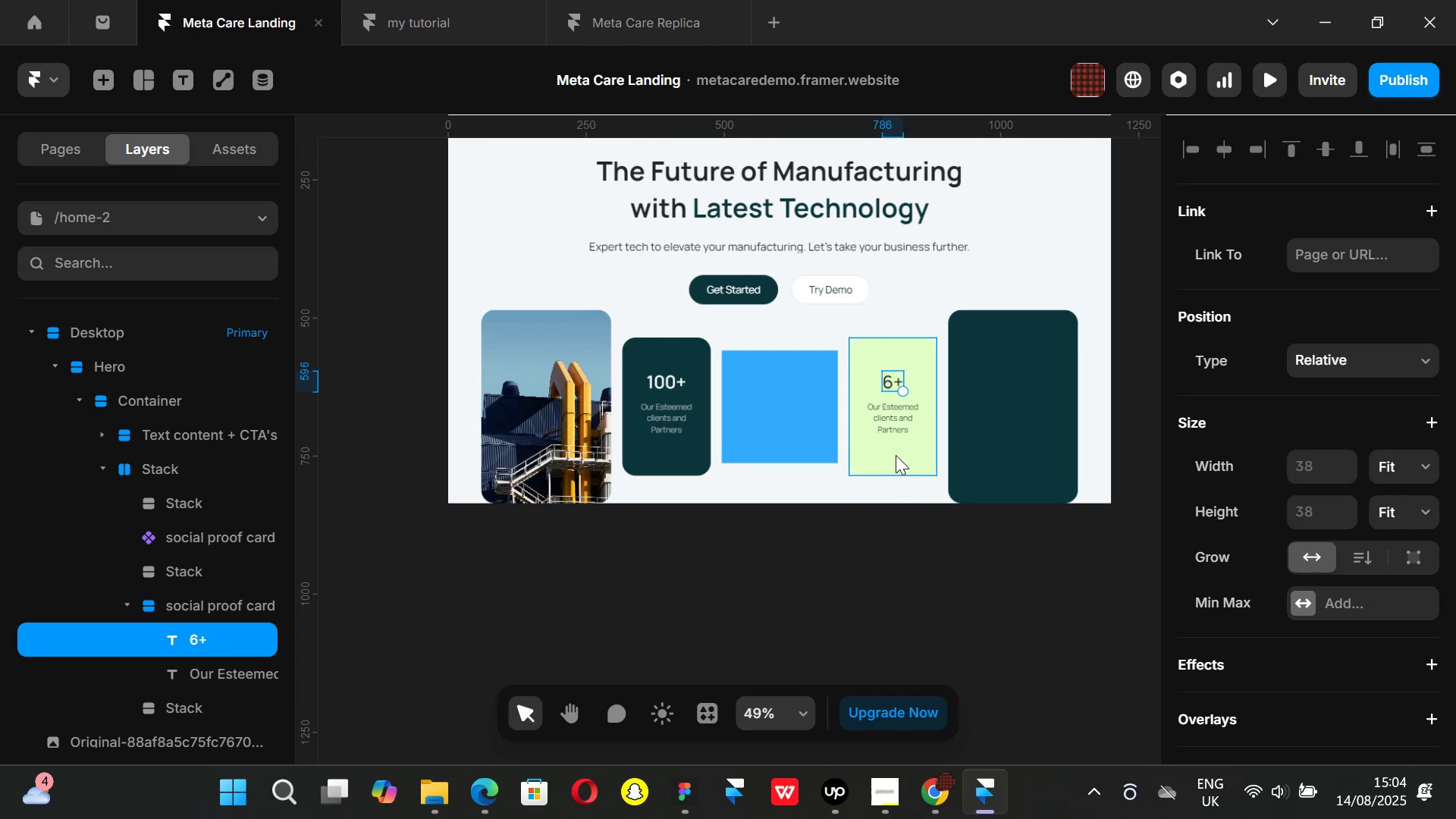 
scroll: coordinate [896, 459], scroll_direction: up, amount: 2.0
 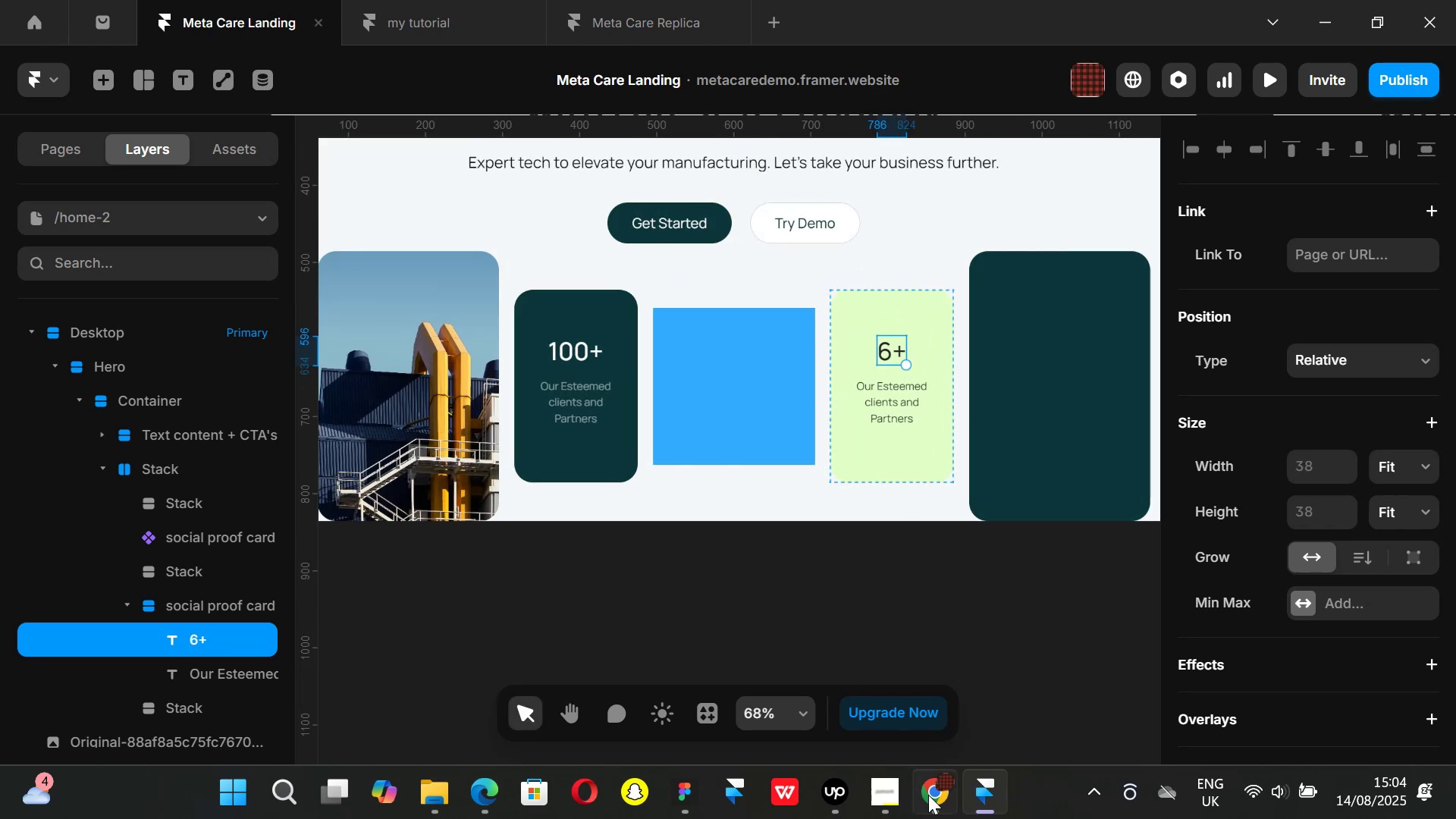 
left_click([929, 805])
 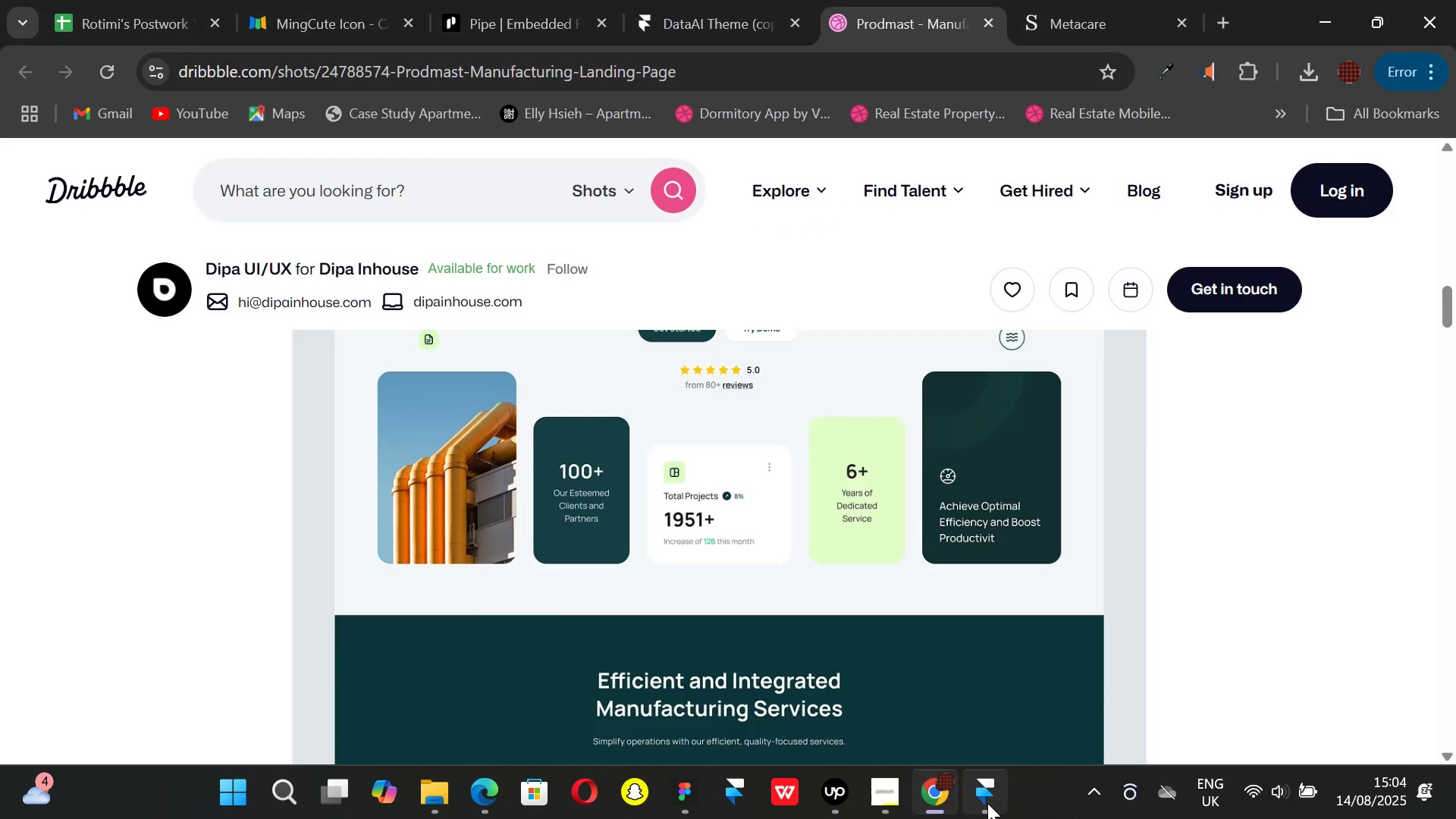 
left_click([987, 803])
 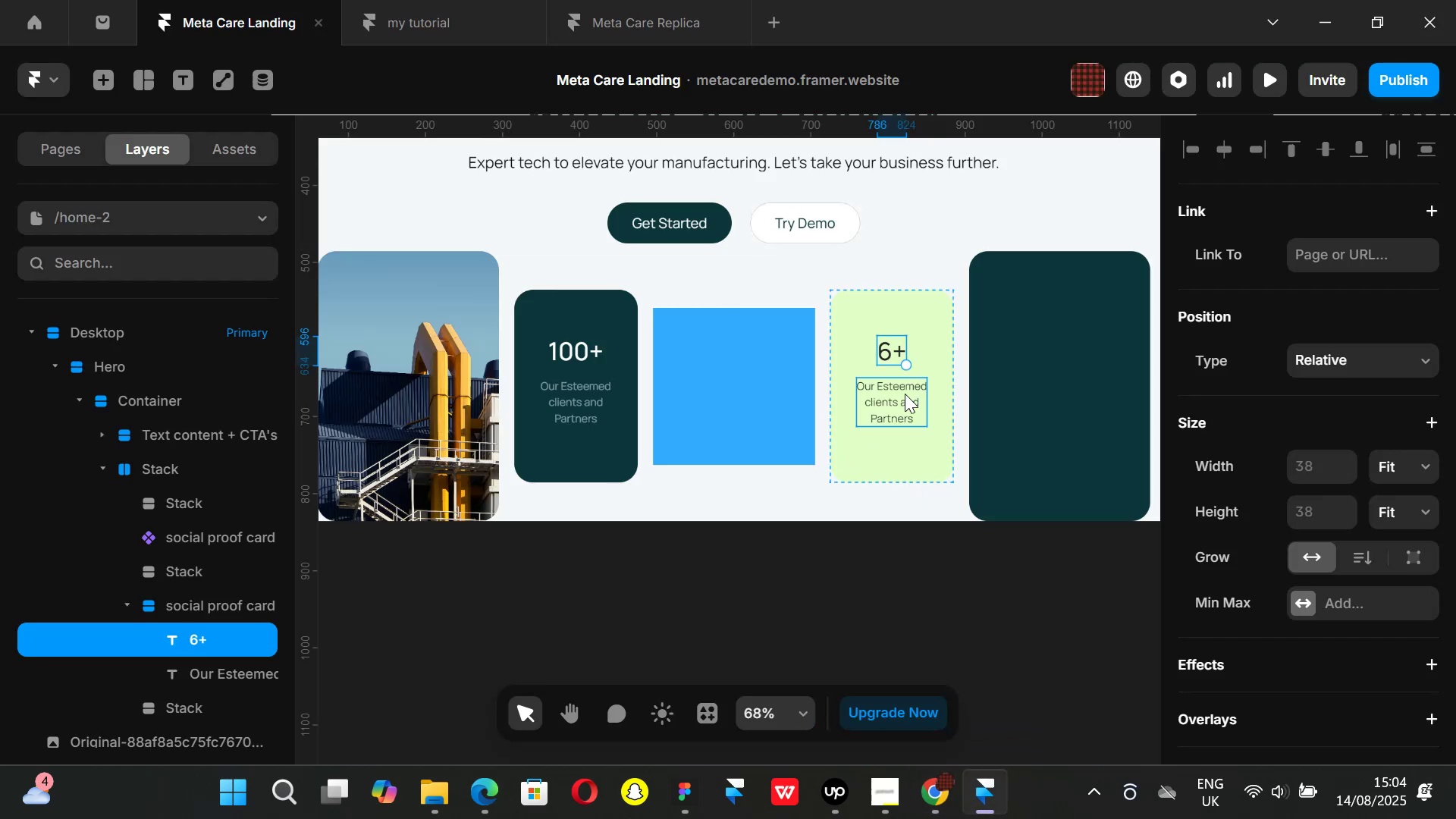 
left_click([899, 394])
 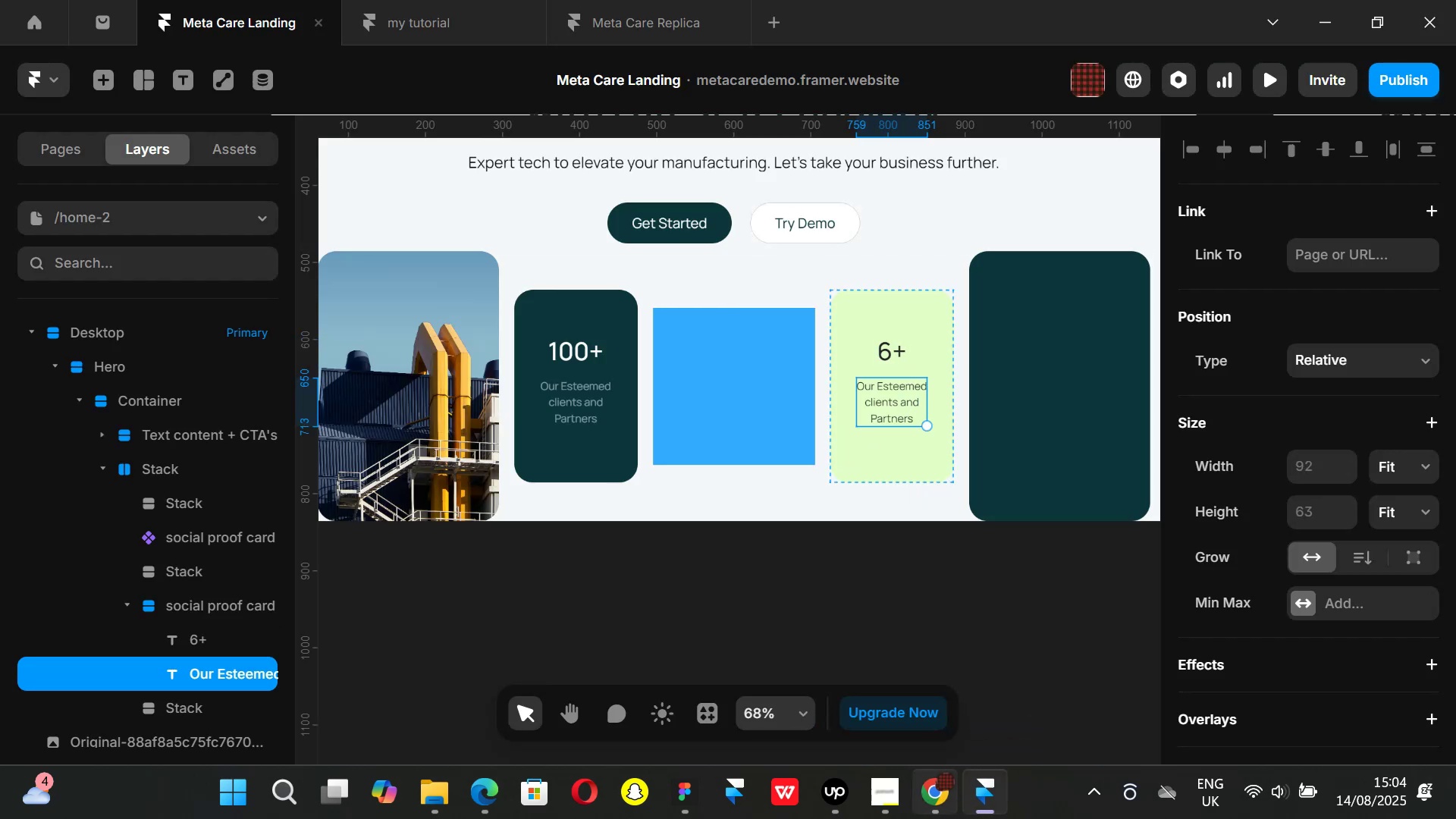 
left_click([946, 818])
 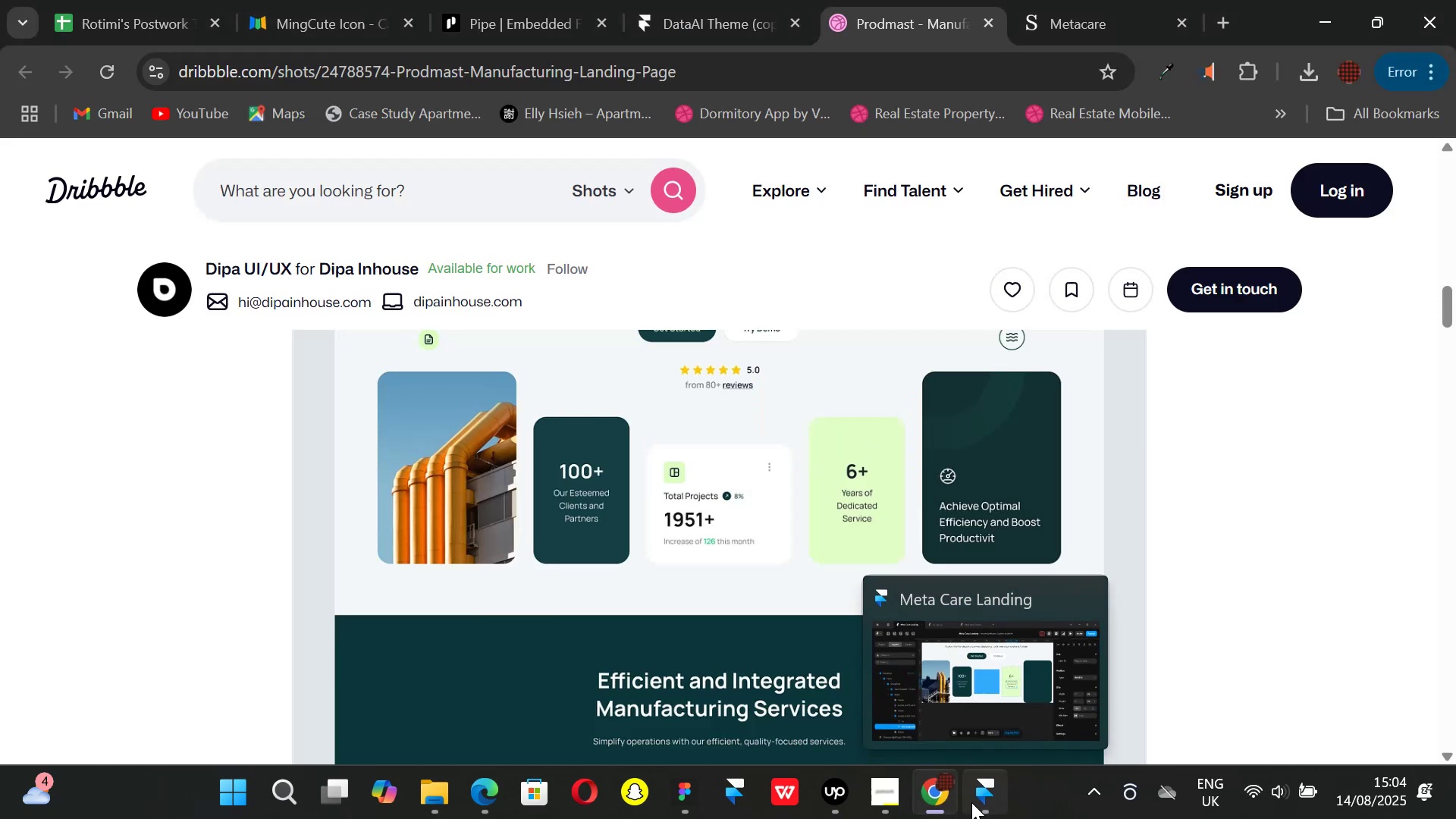 
left_click([971, 802])
 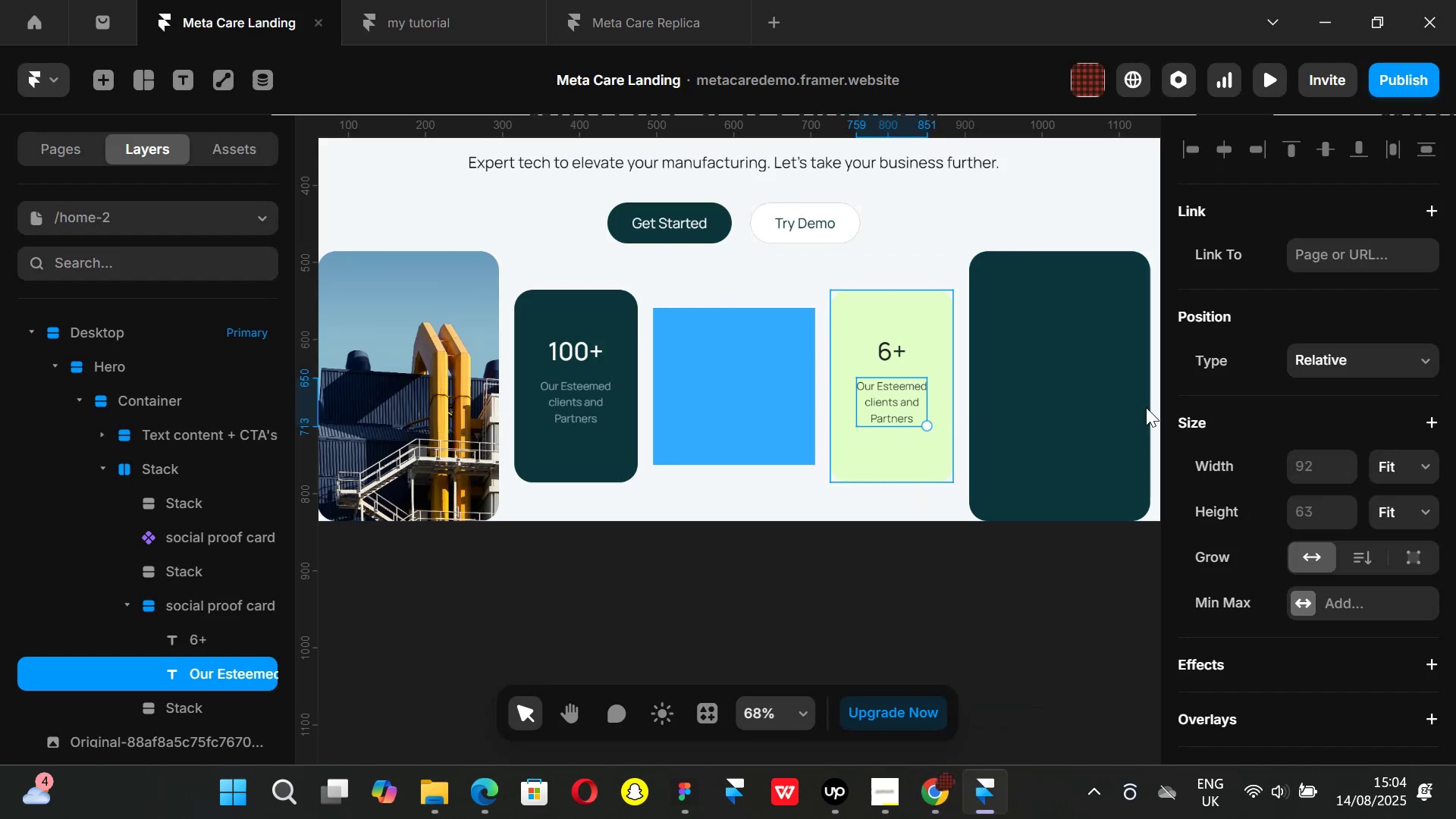 
scroll: coordinate [1366, 544], scroll_direction: down, amount: 5.0
 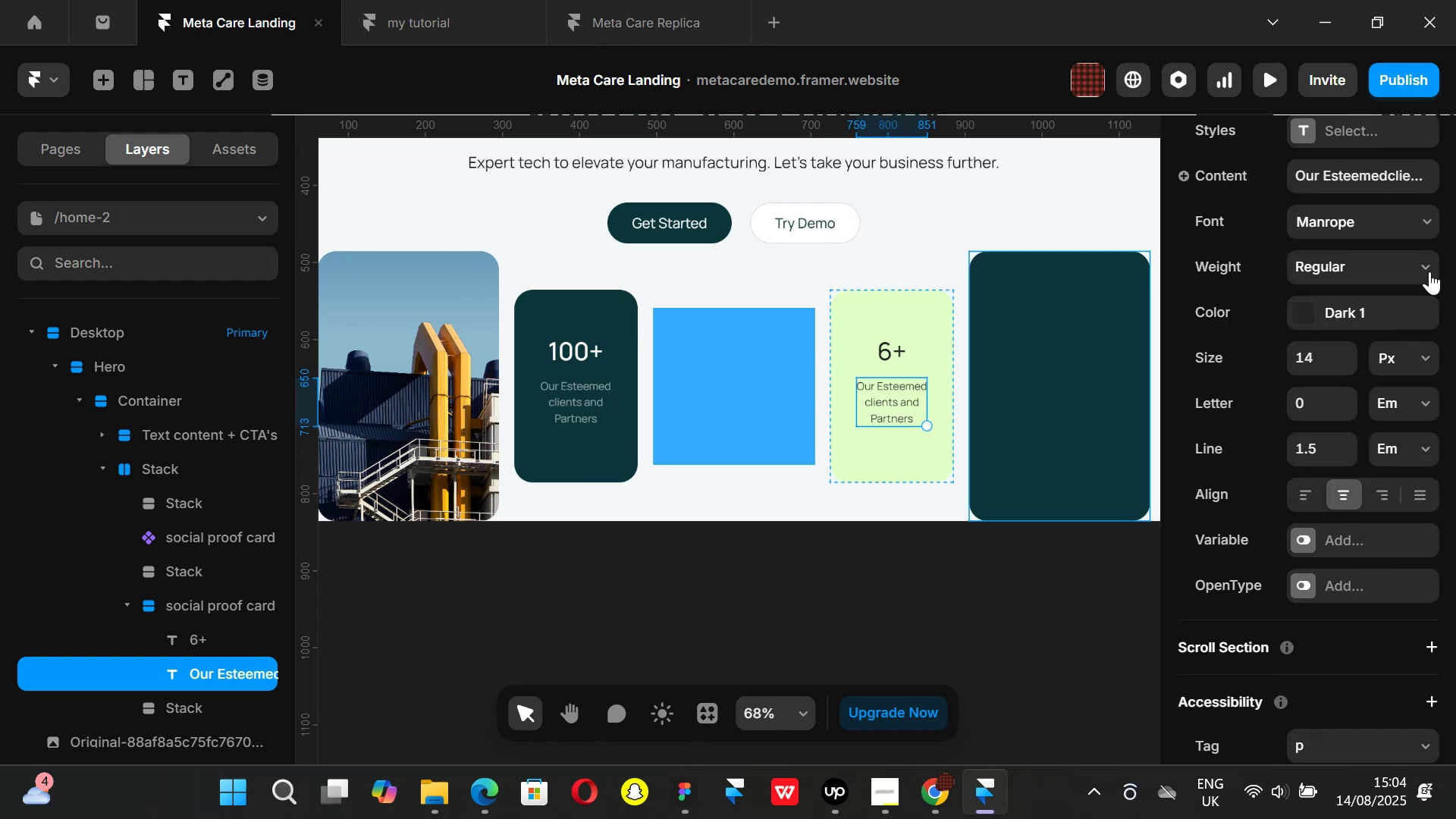 
left_click([1429, 265])
 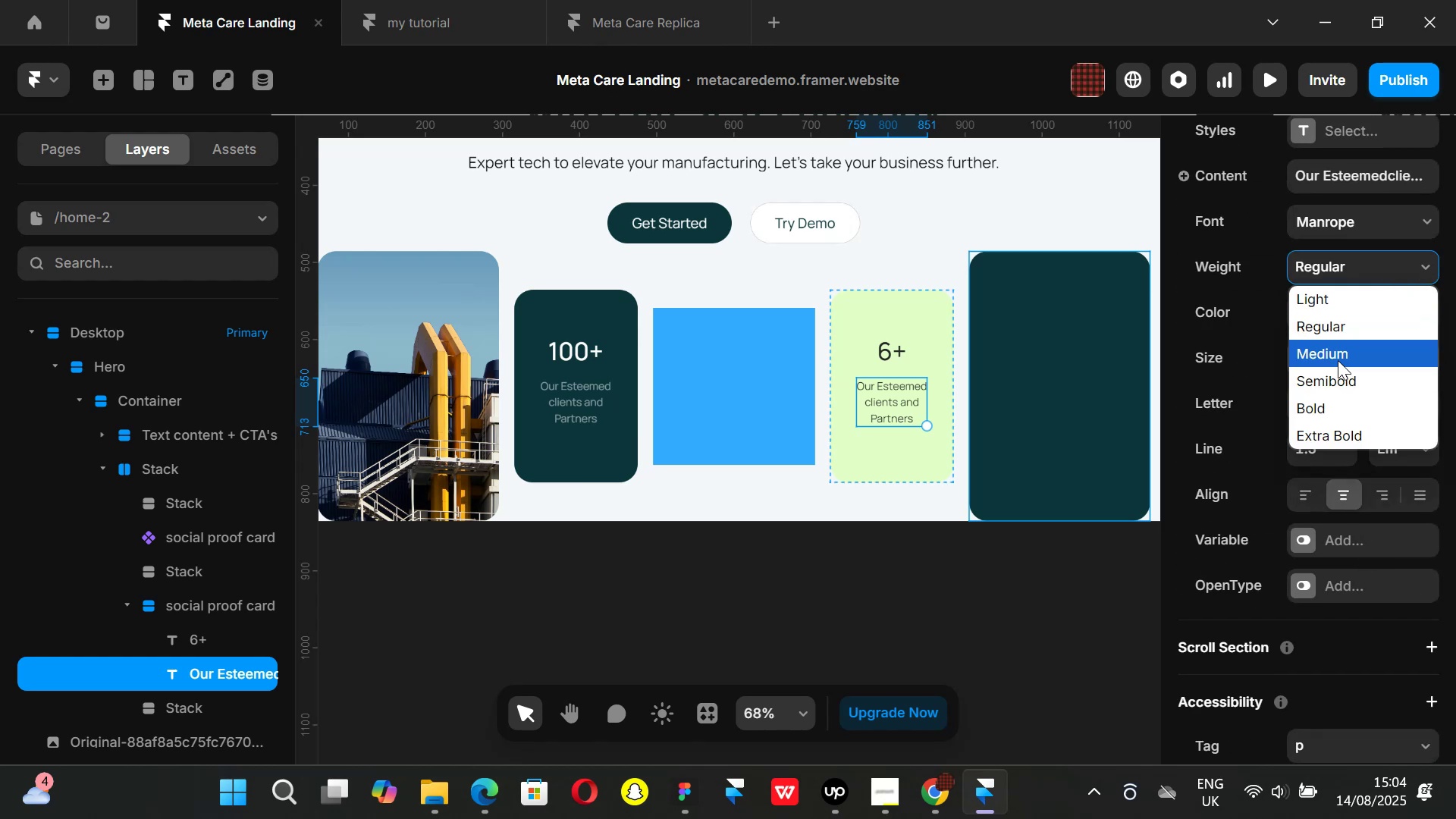 
left_click([1338, 360])
 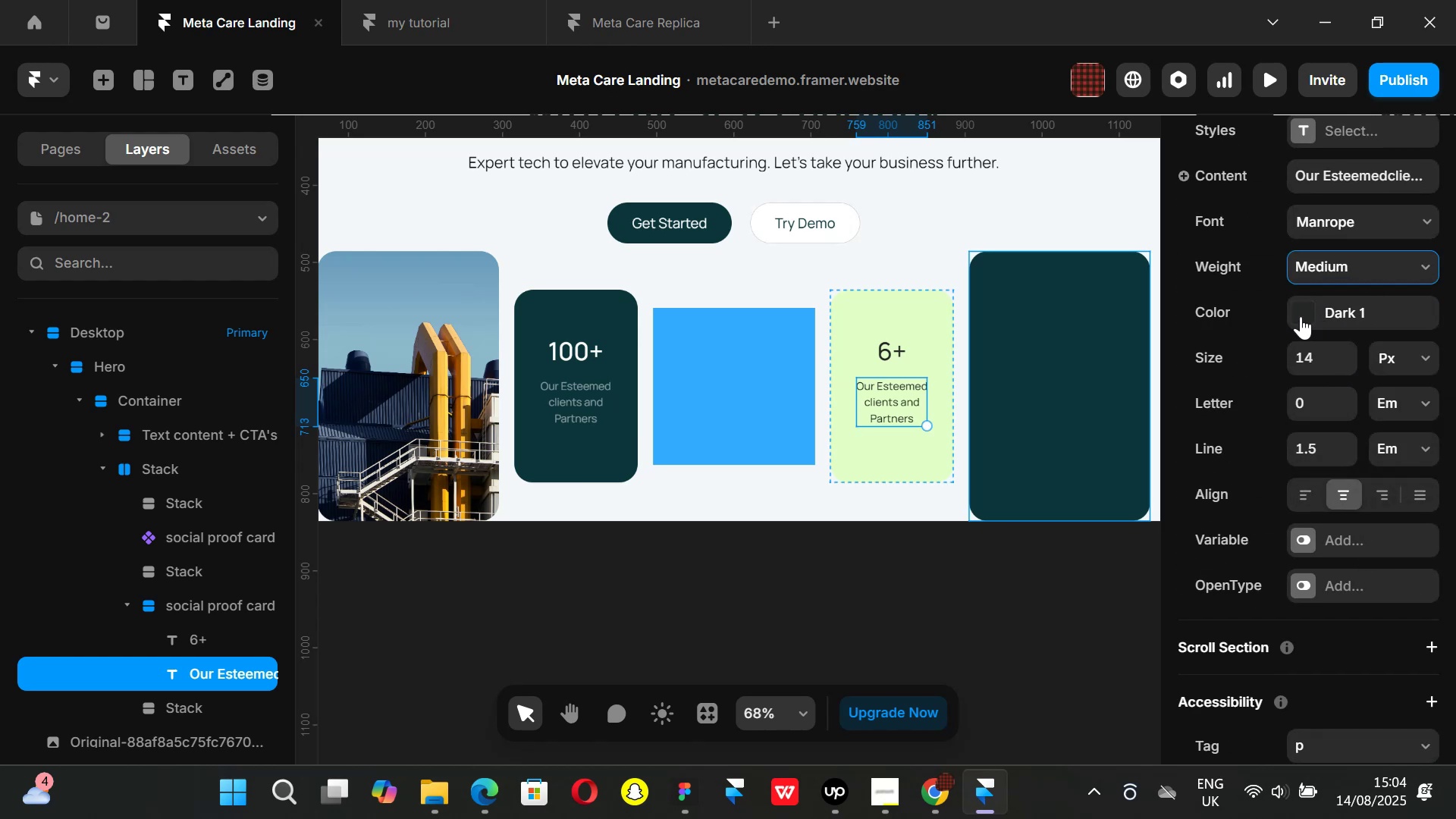 
wait(5.6)
 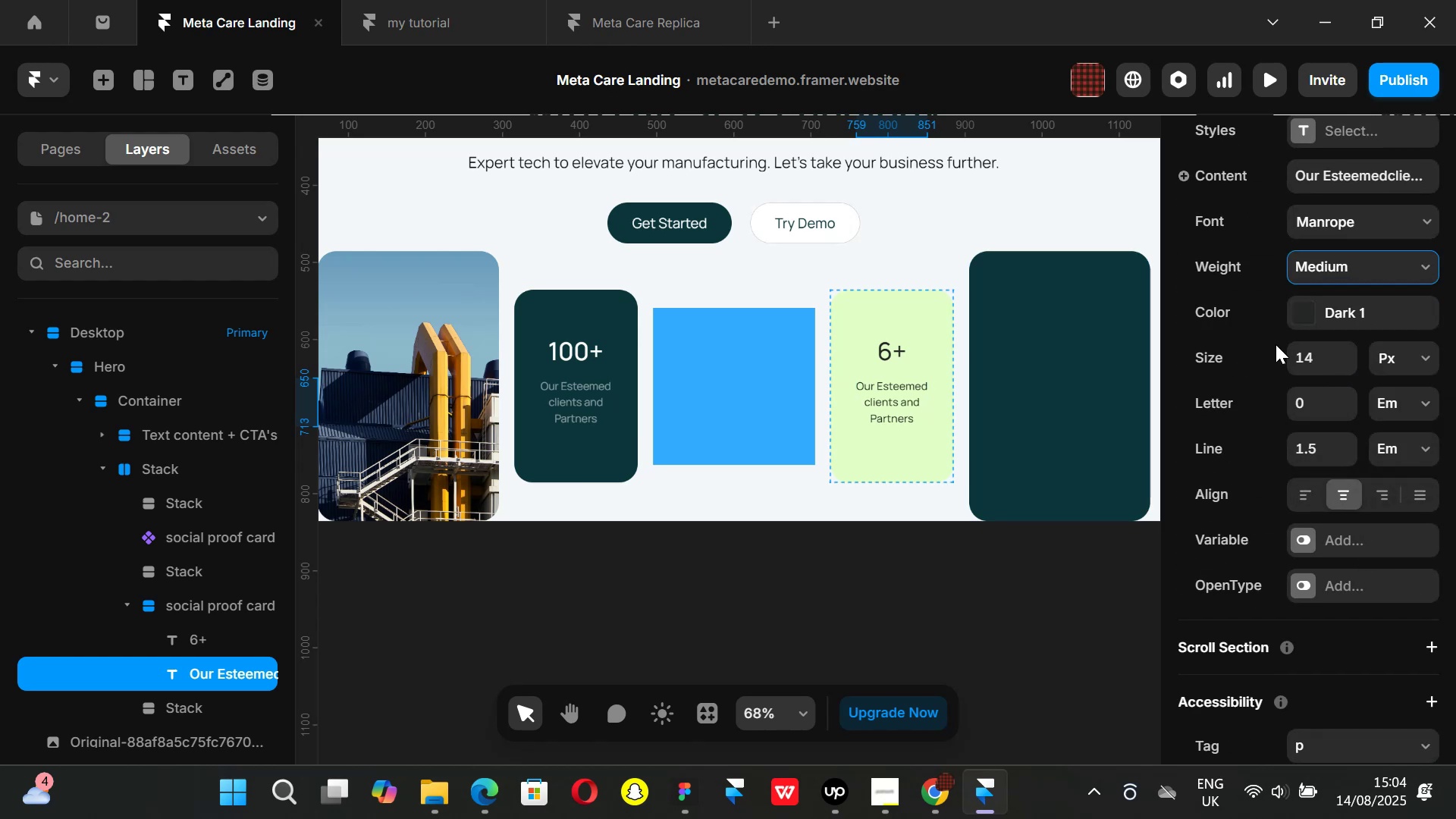 
left_click([944, 818])
 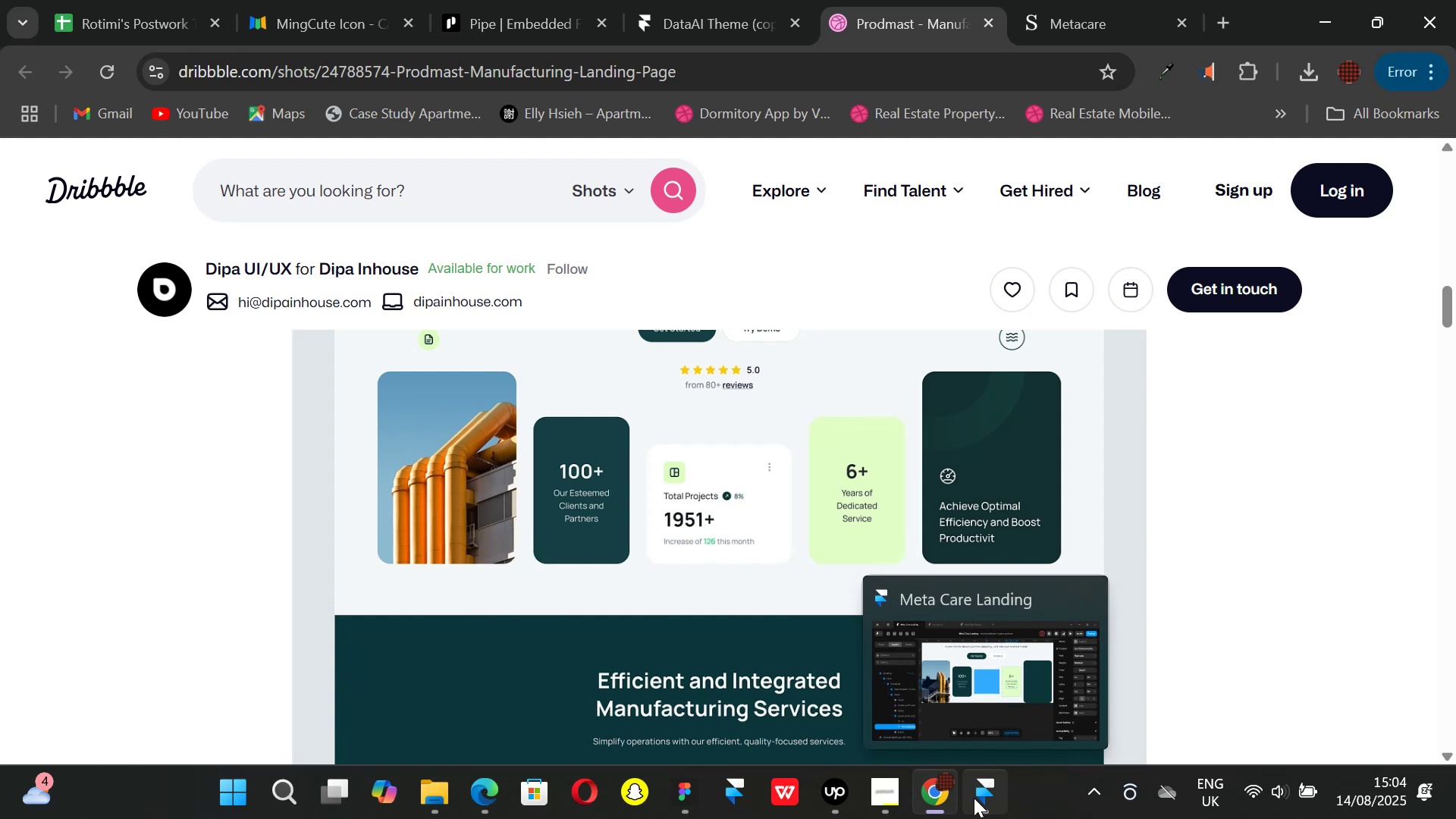 
left_click([974, 798])
 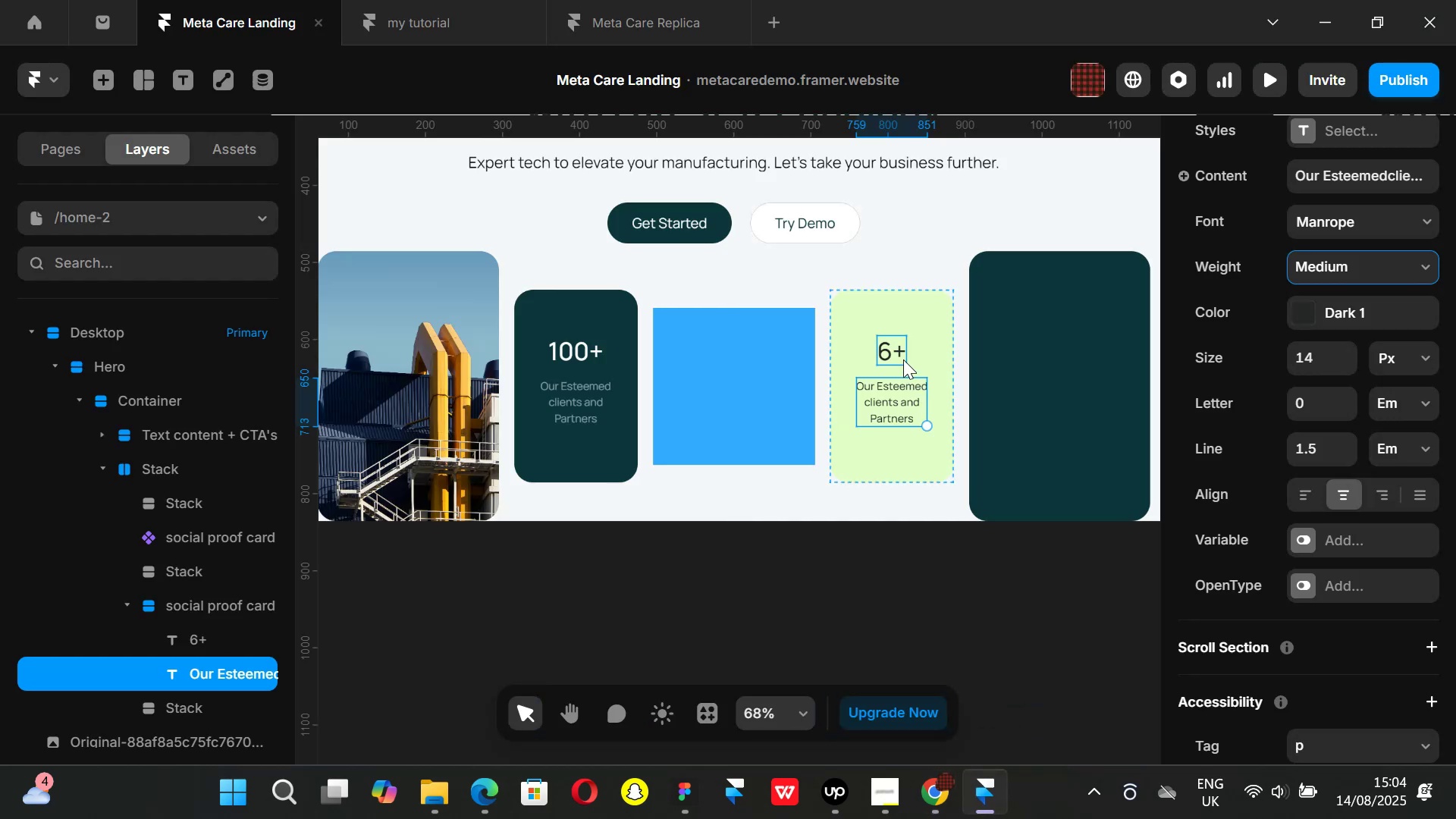 
left_click([894, 349])
 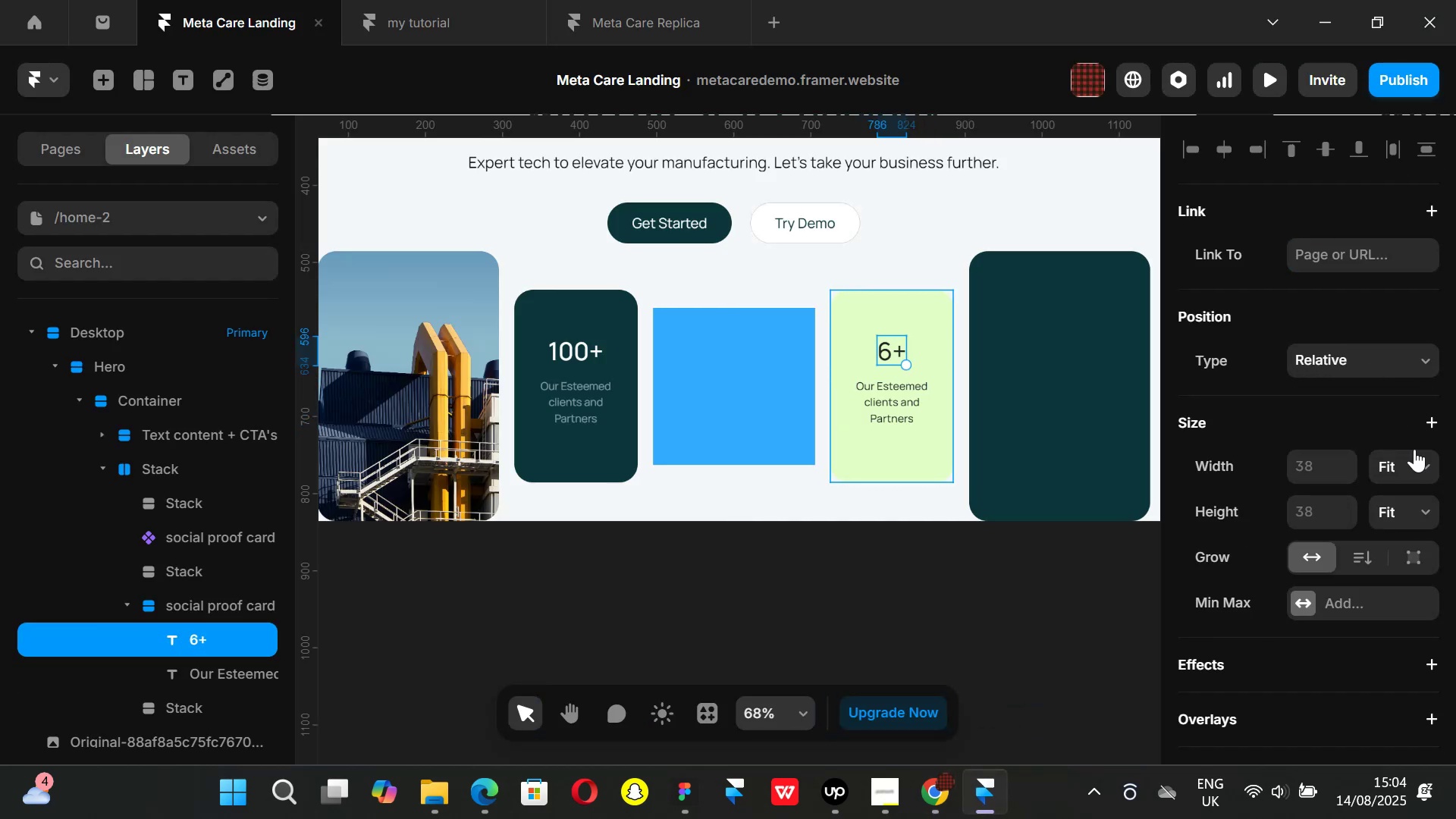 
scroll: coordinate [1417, 501], scroll_direction: down, amount: 5.0
 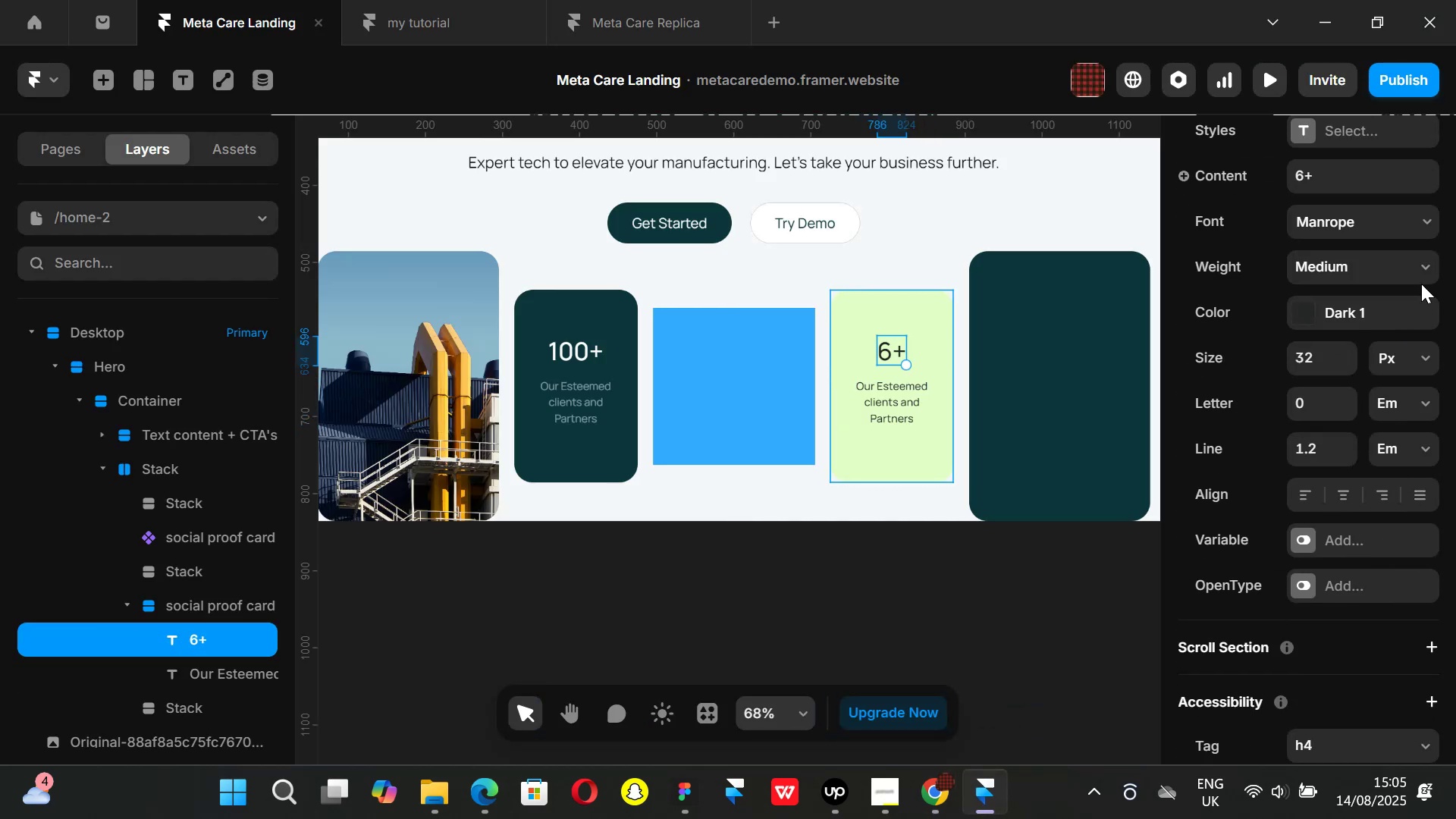 
left_click([1425, 270])
 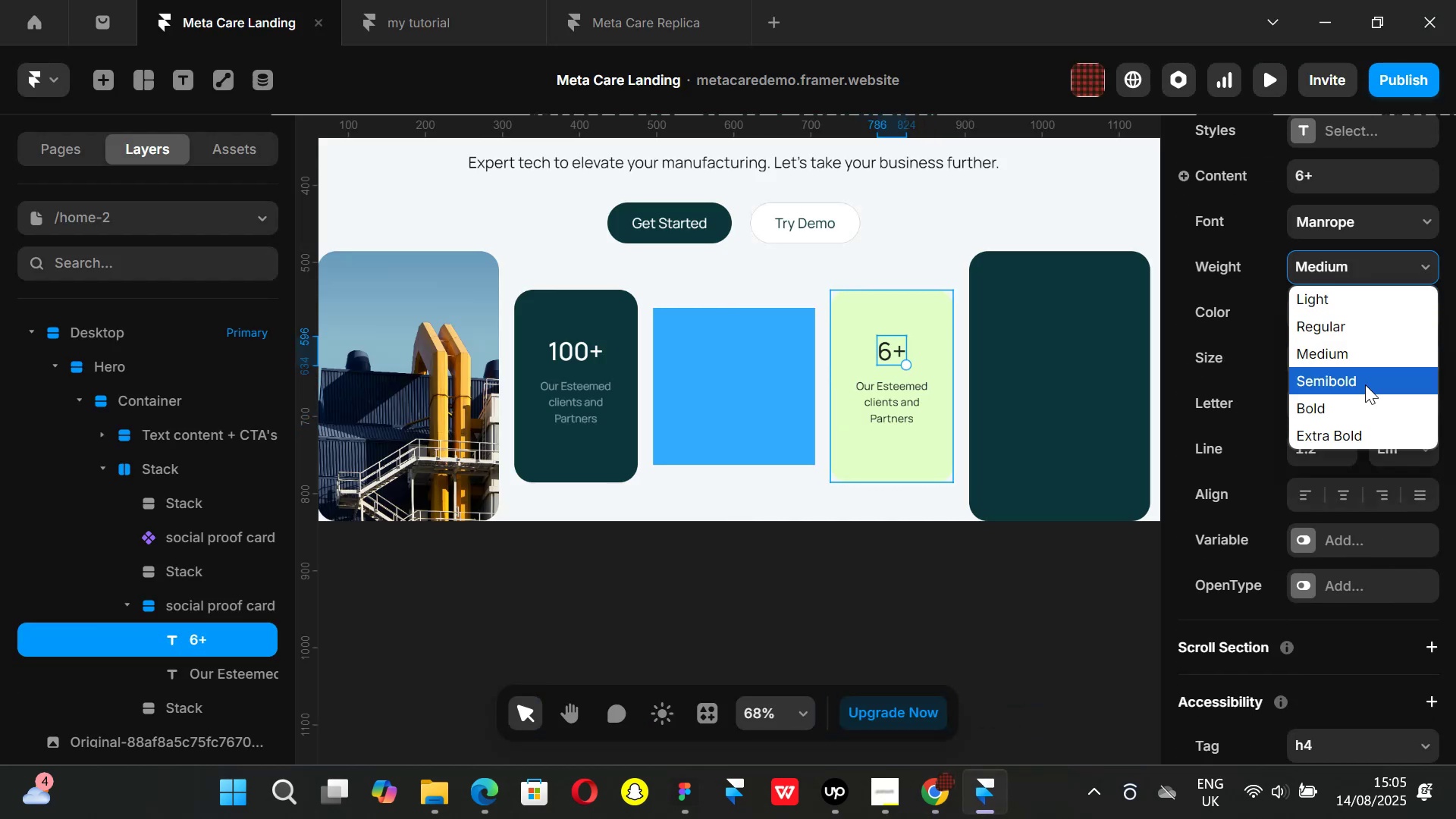 
left_click([1365, 384])
 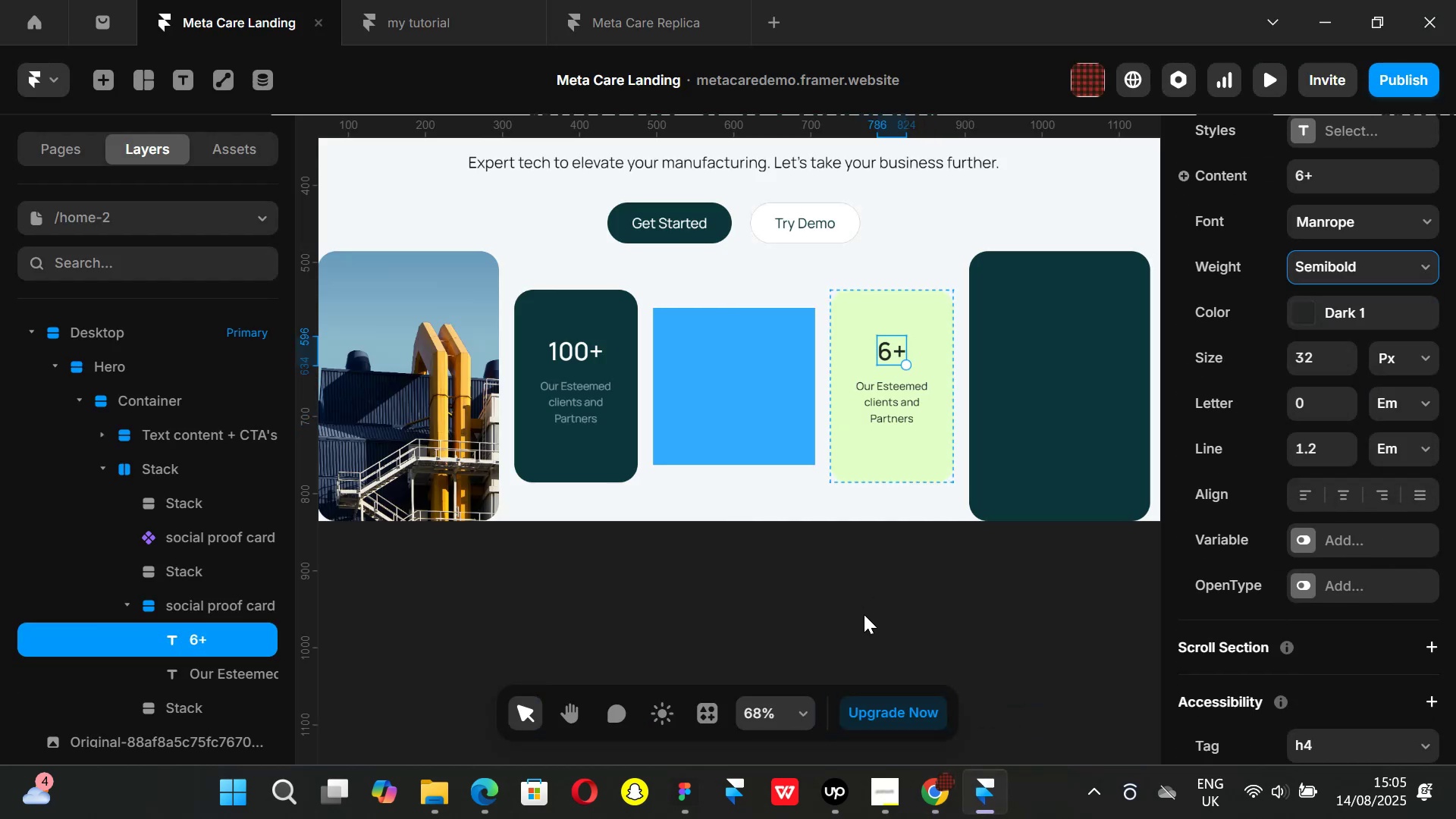 
left_click([864, 614])
 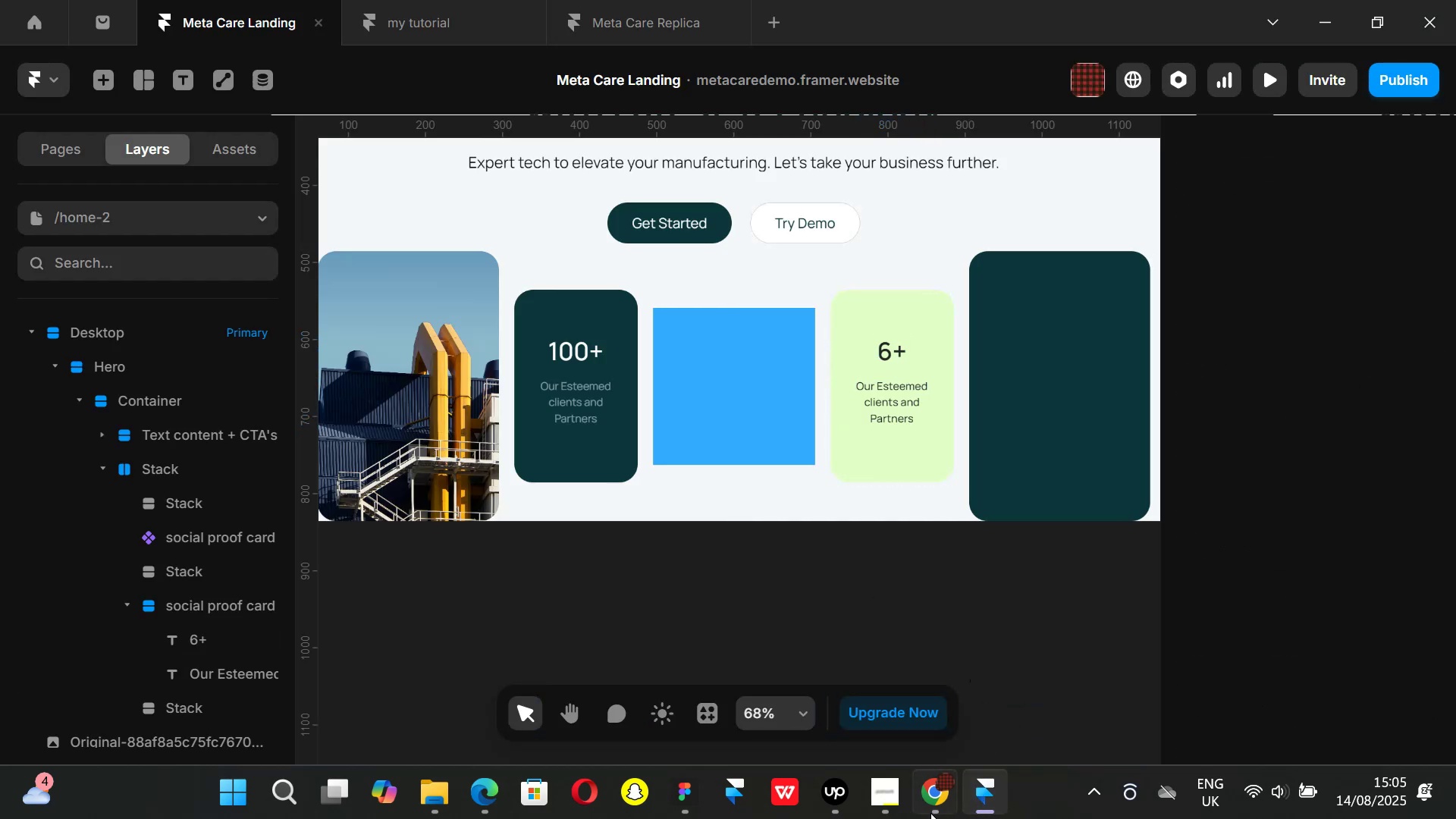 
left_click([927, 811])
 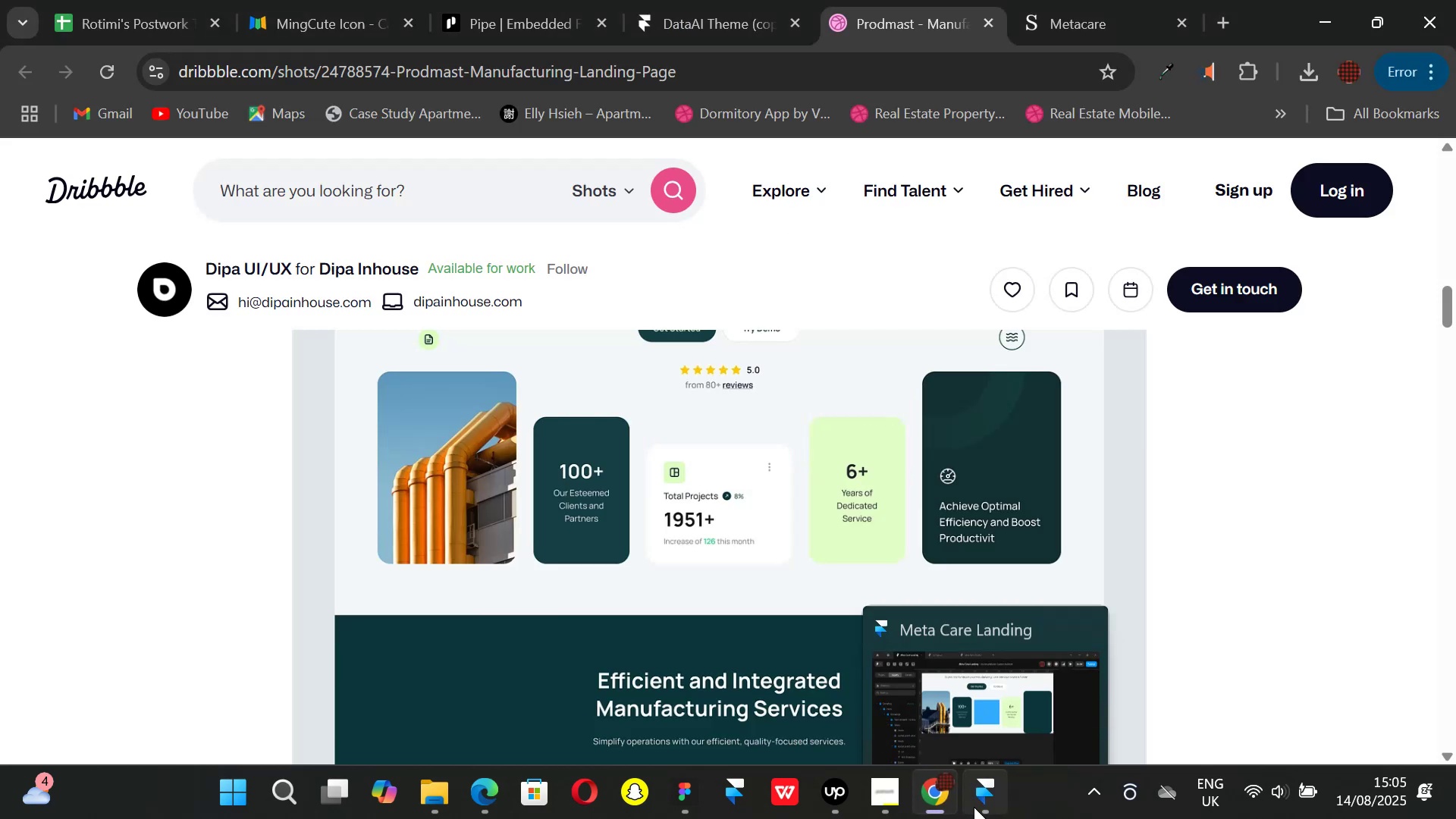 
left_click([974, 807])
 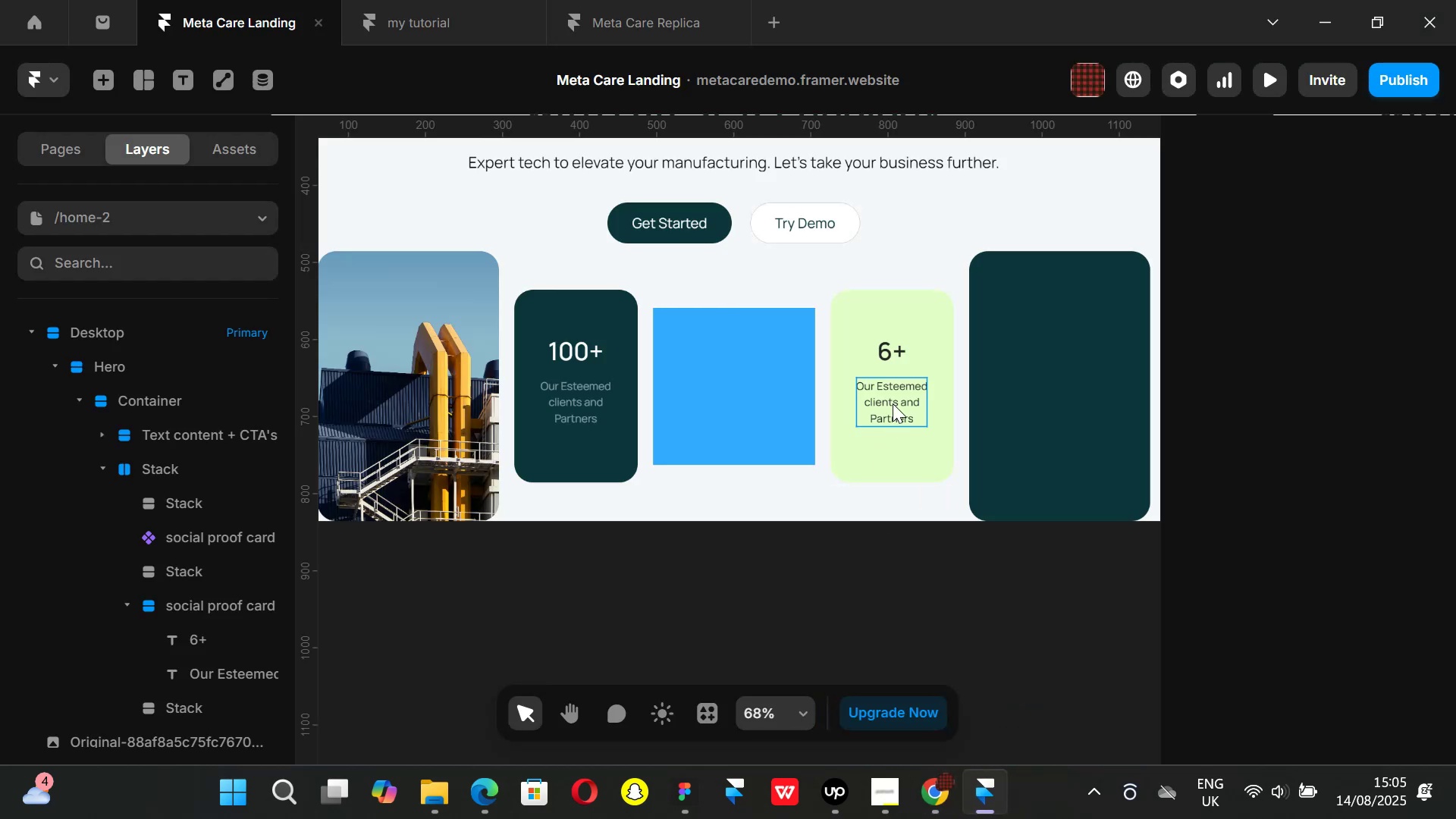 
left_click([893, 403])
 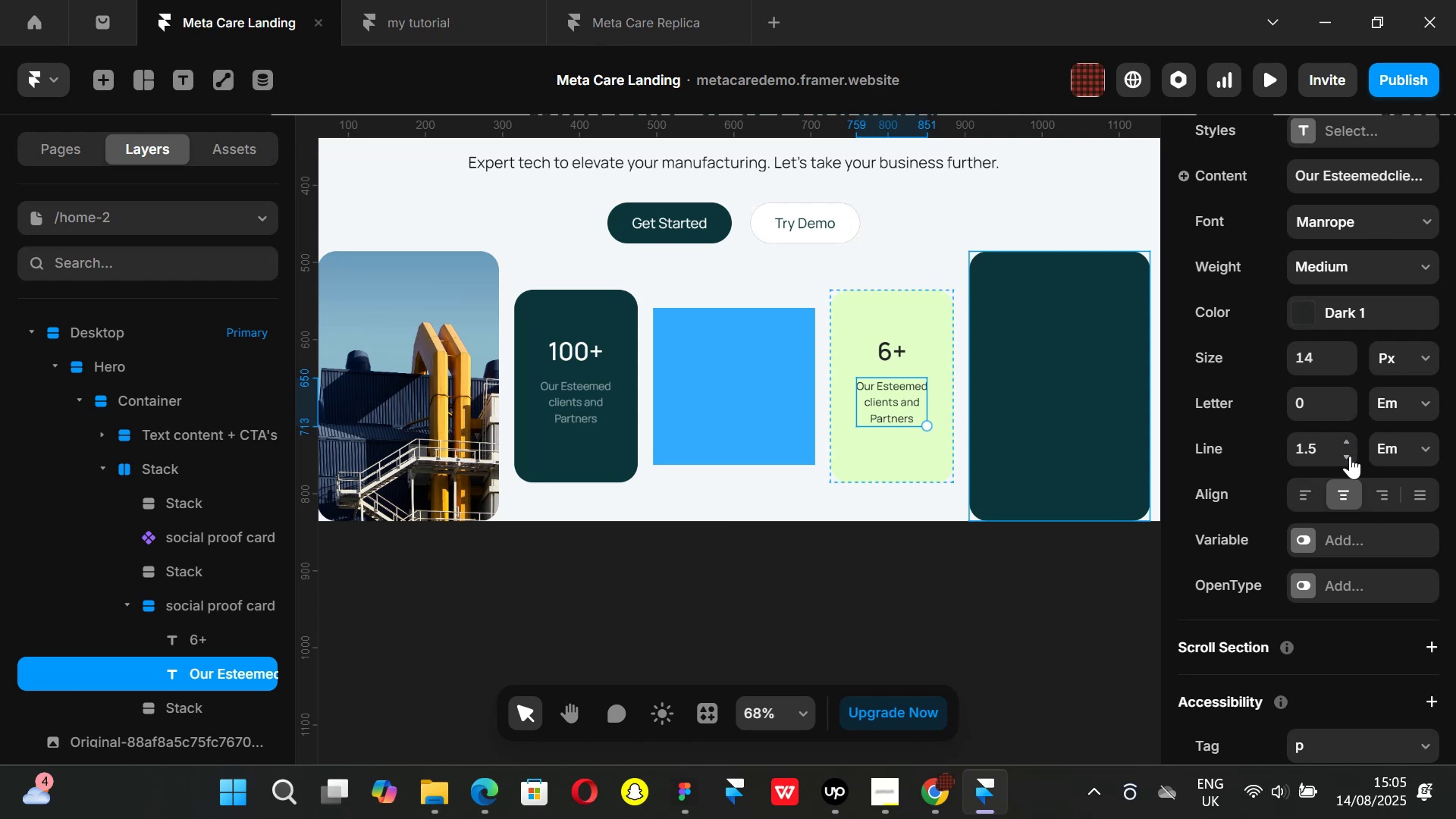 
left_click([1350, 456])
 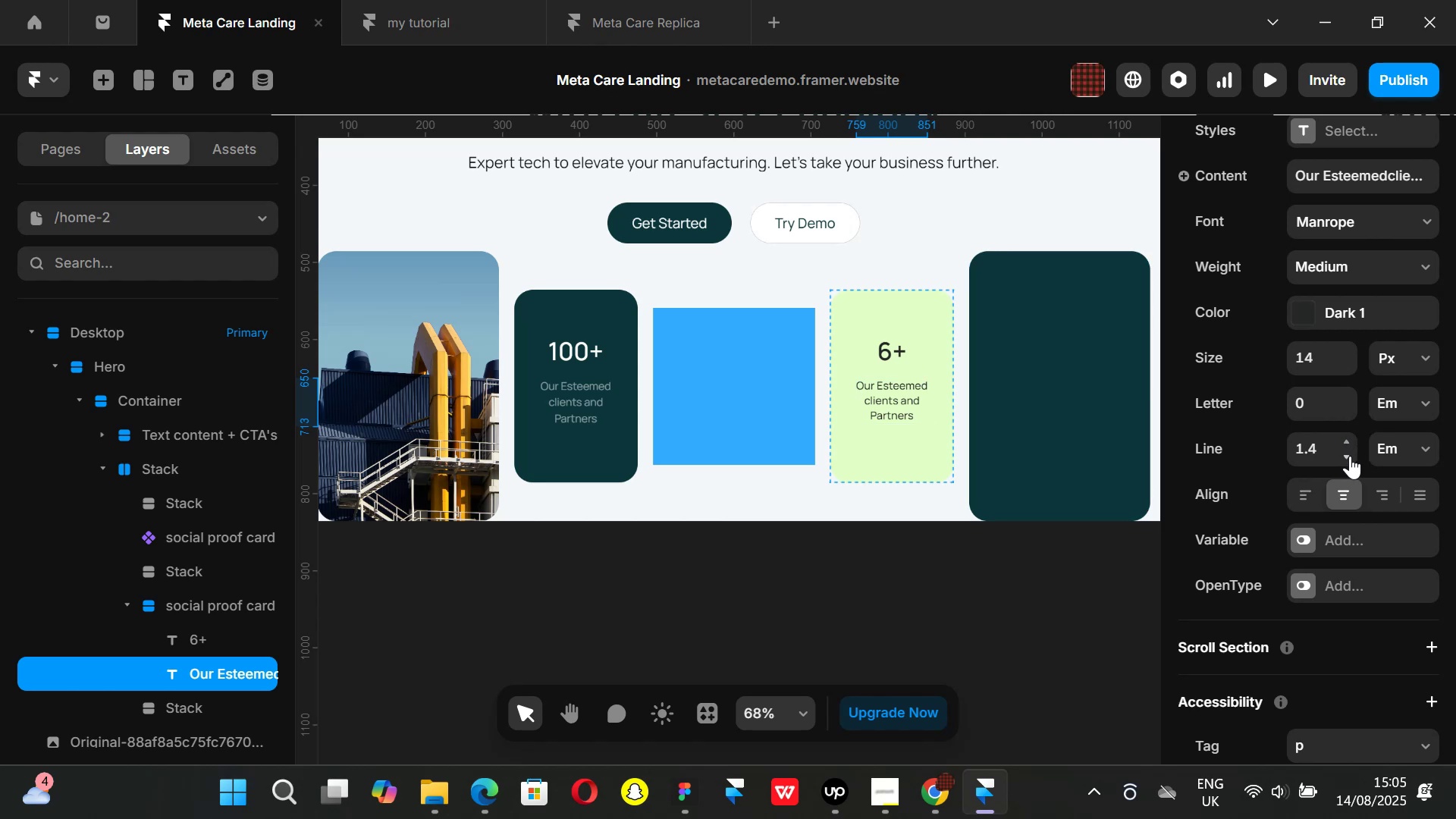 
left_click([1350, 456])
 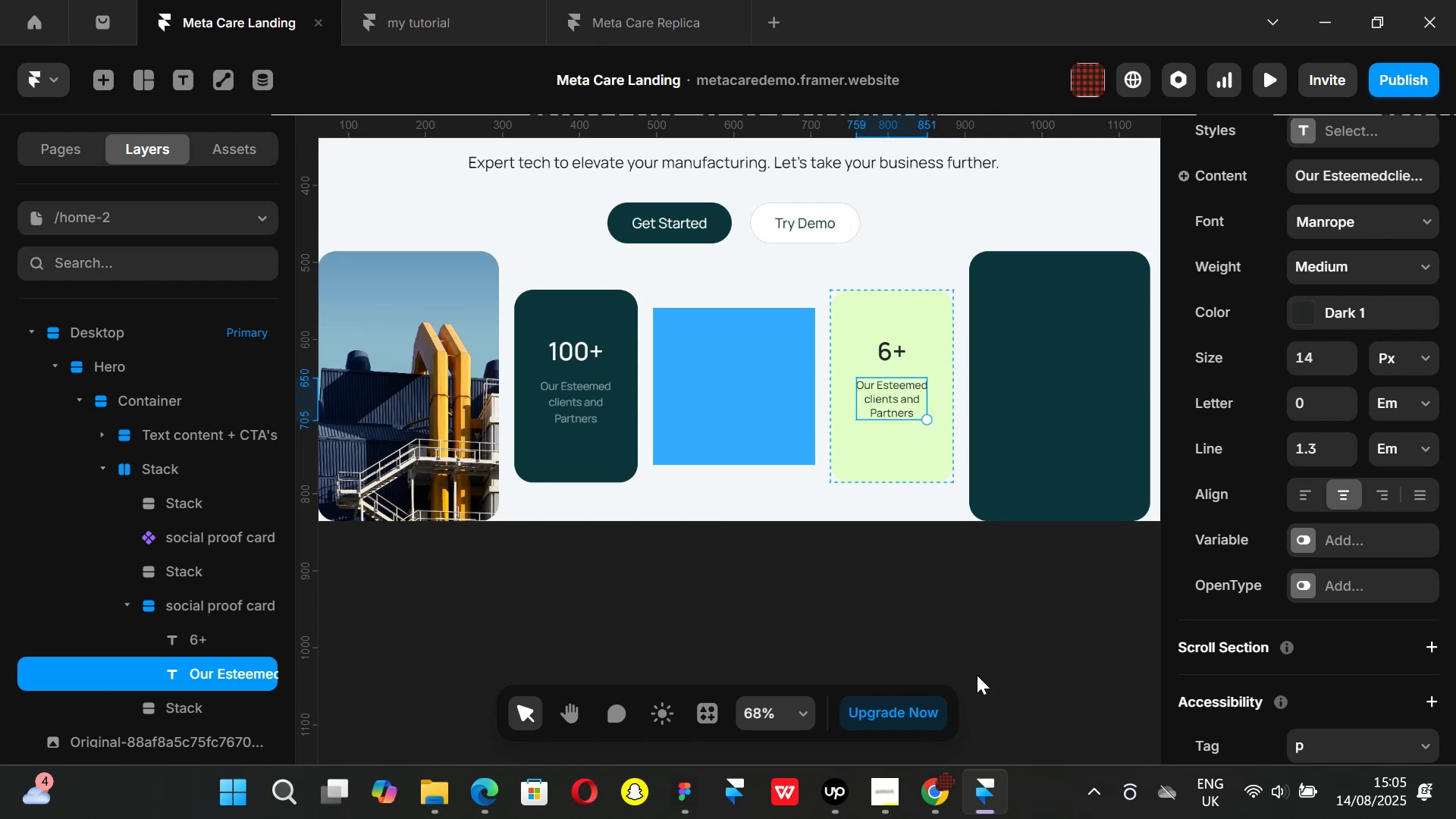 
left_click([944, 802])
 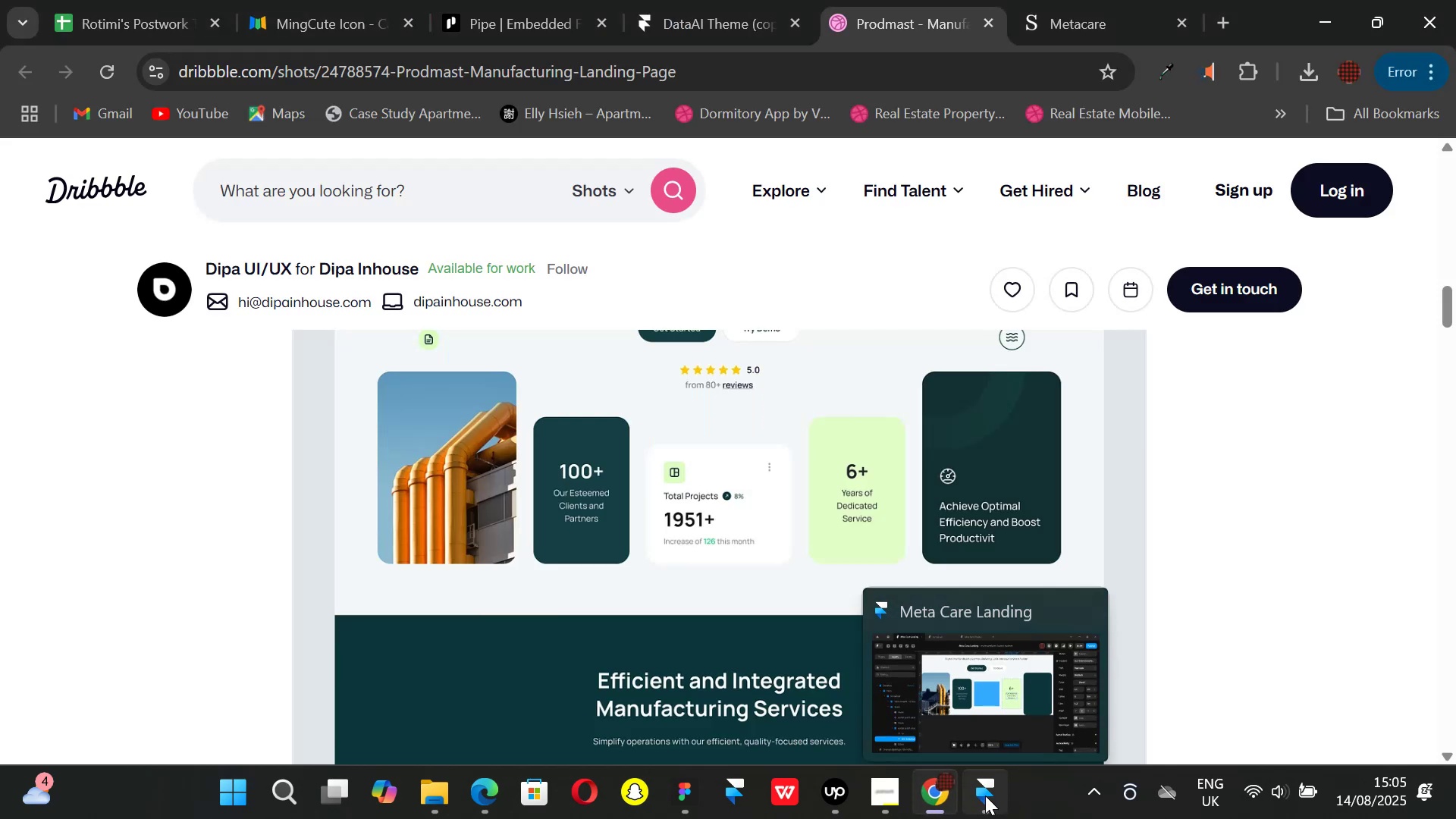 
left_click([985, 795])
 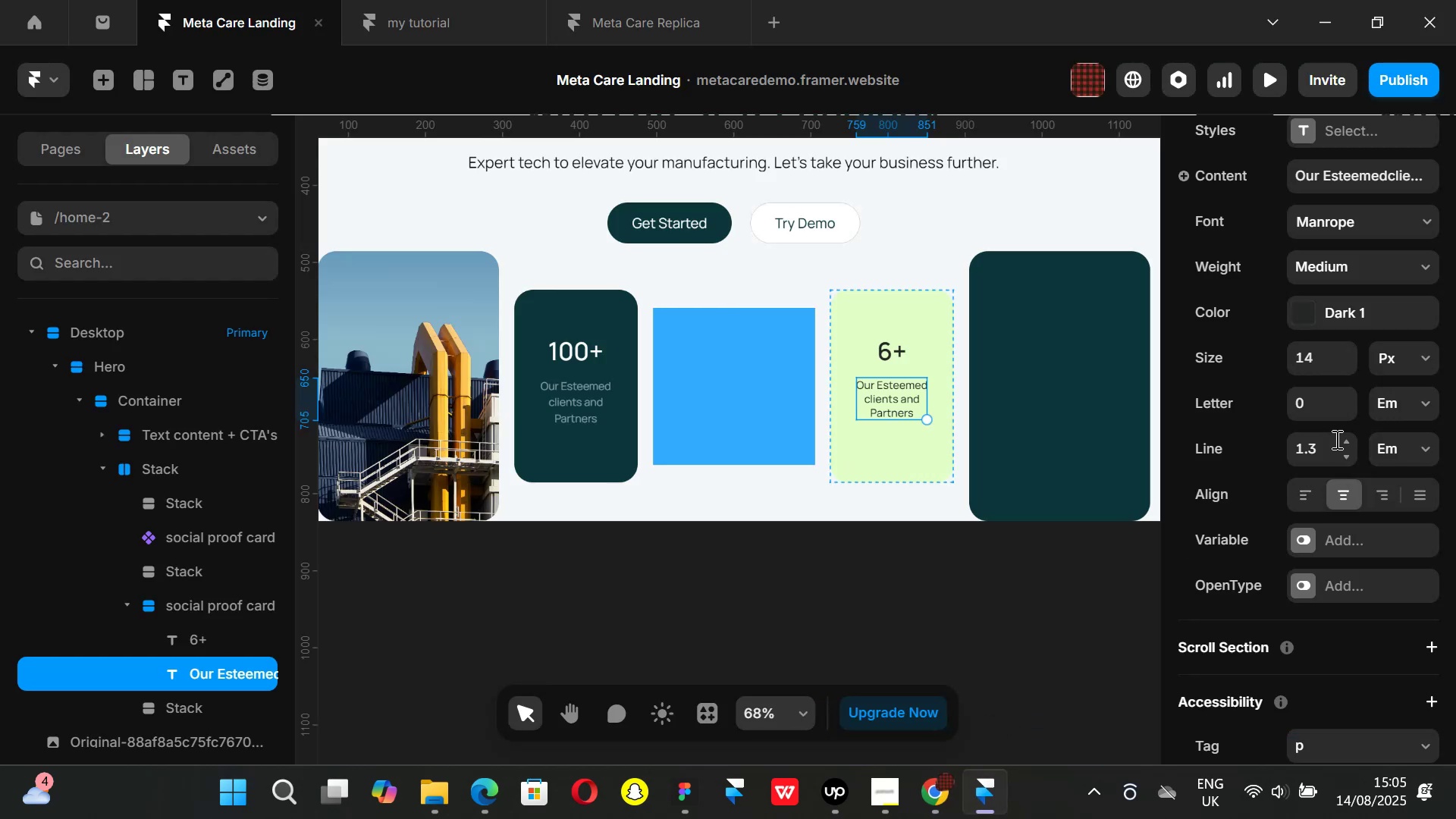 
left_click([1346, 439])
 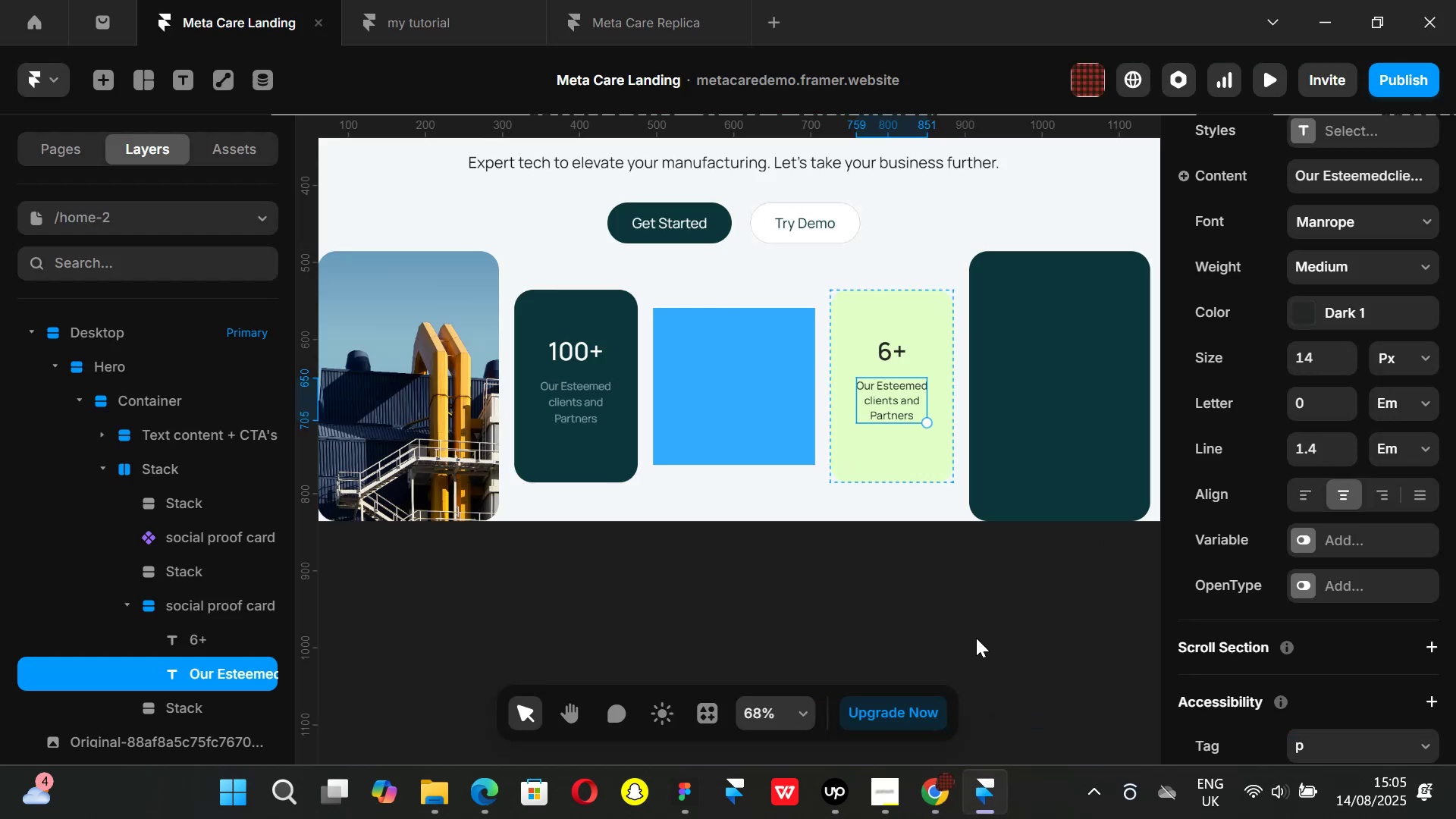 
left_click([976, 638])
 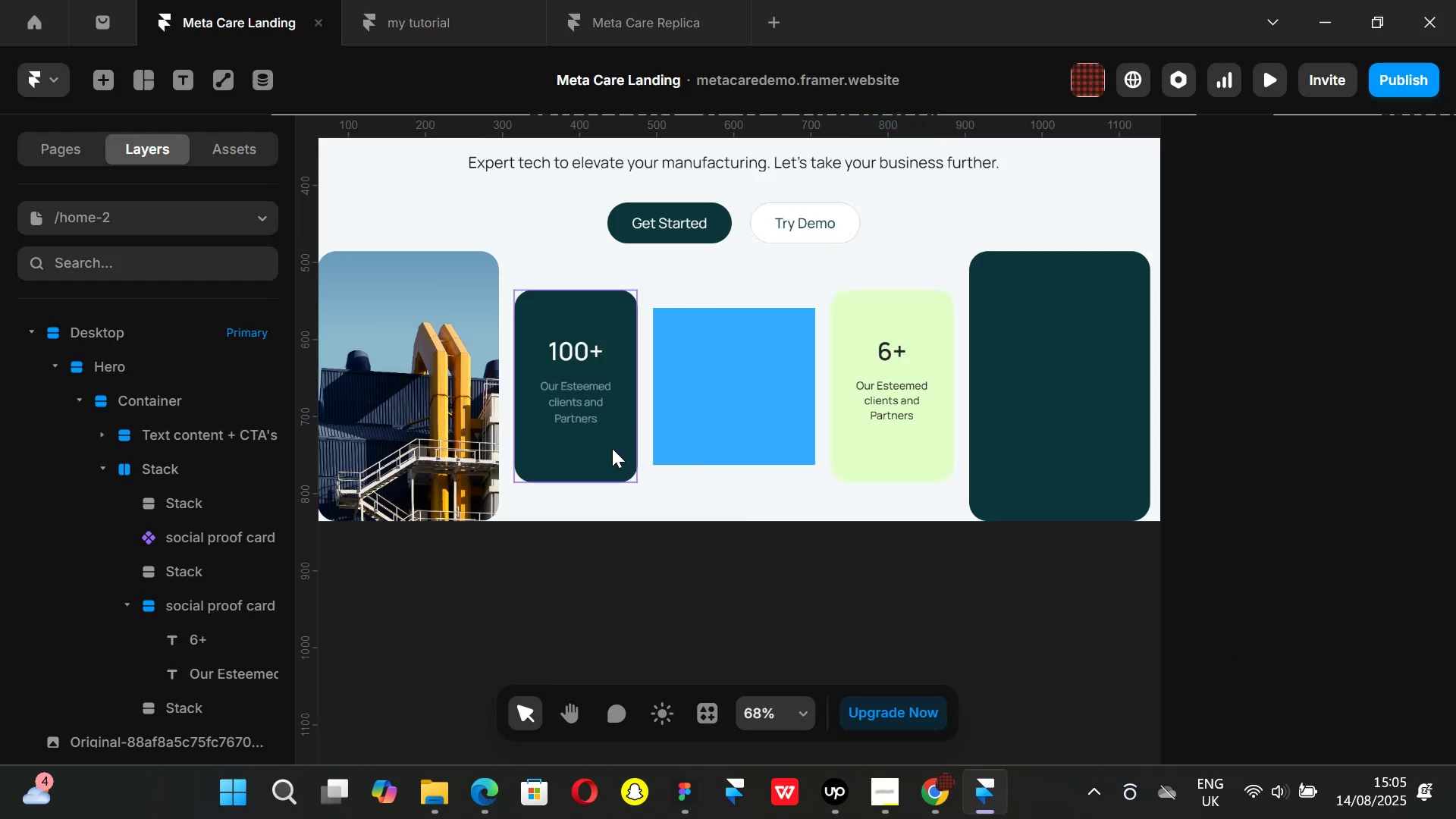 
double_click([612, 448])
 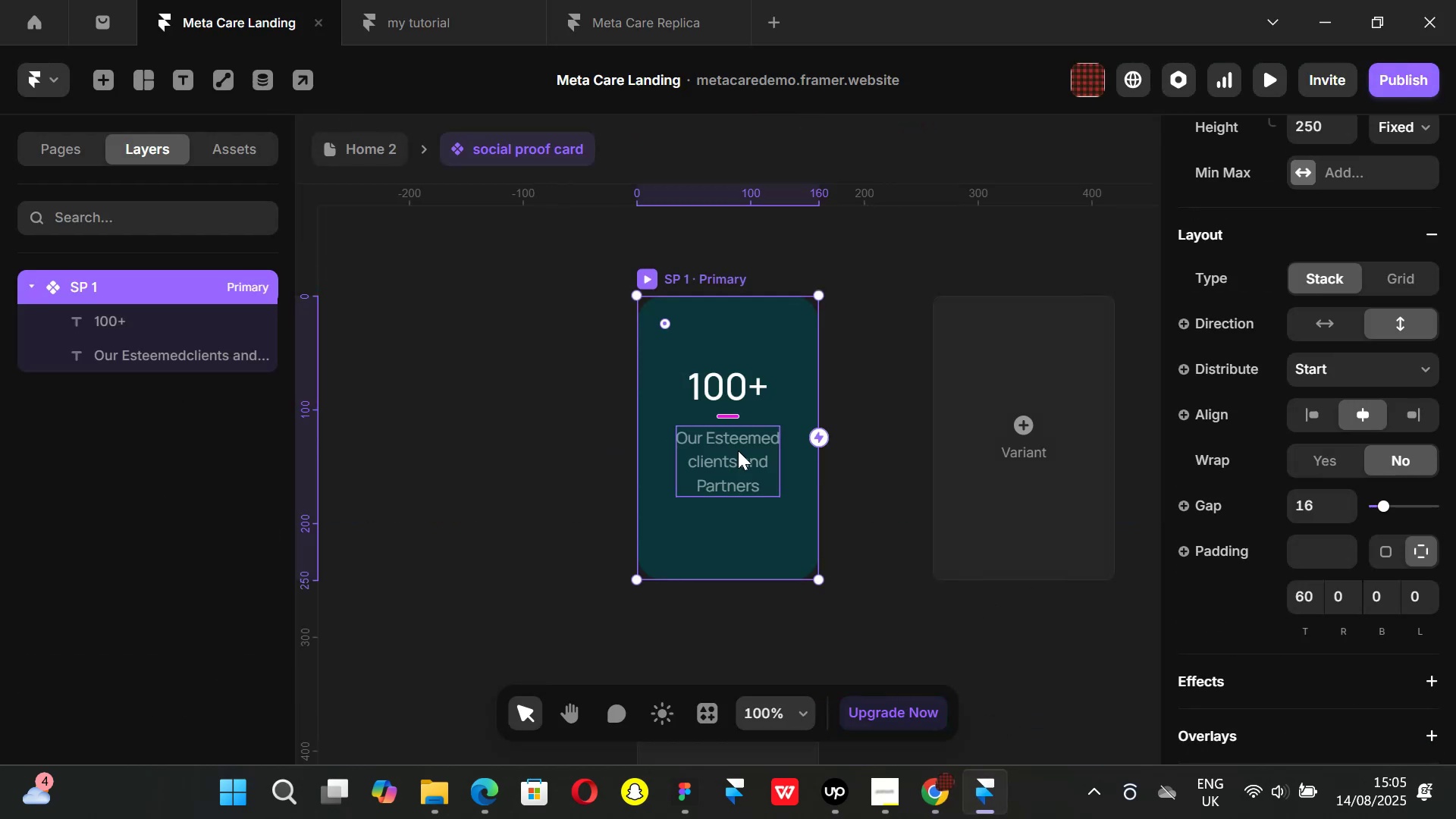 
left_click([738, 450])
 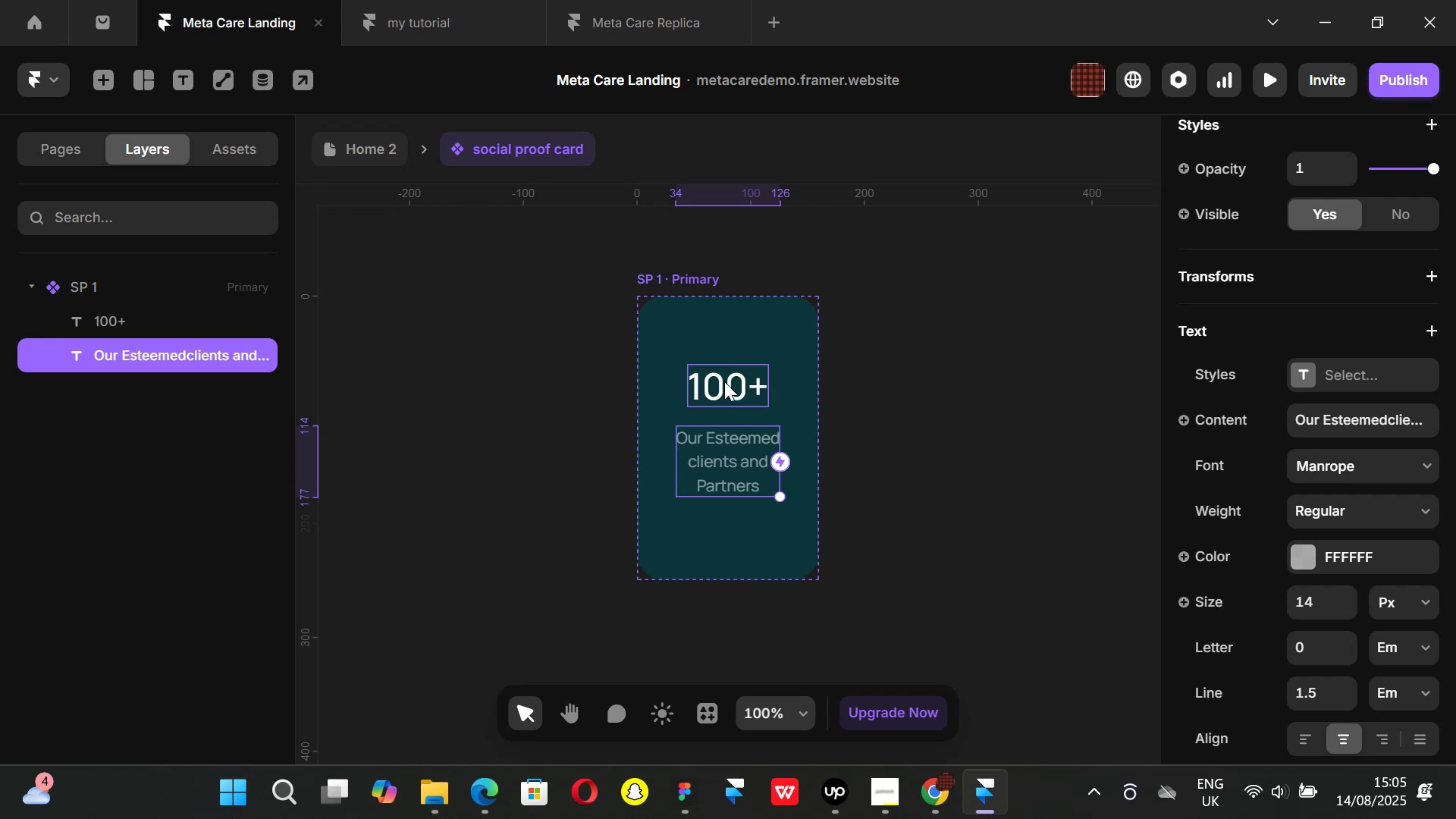 
left_click([724, 381])
 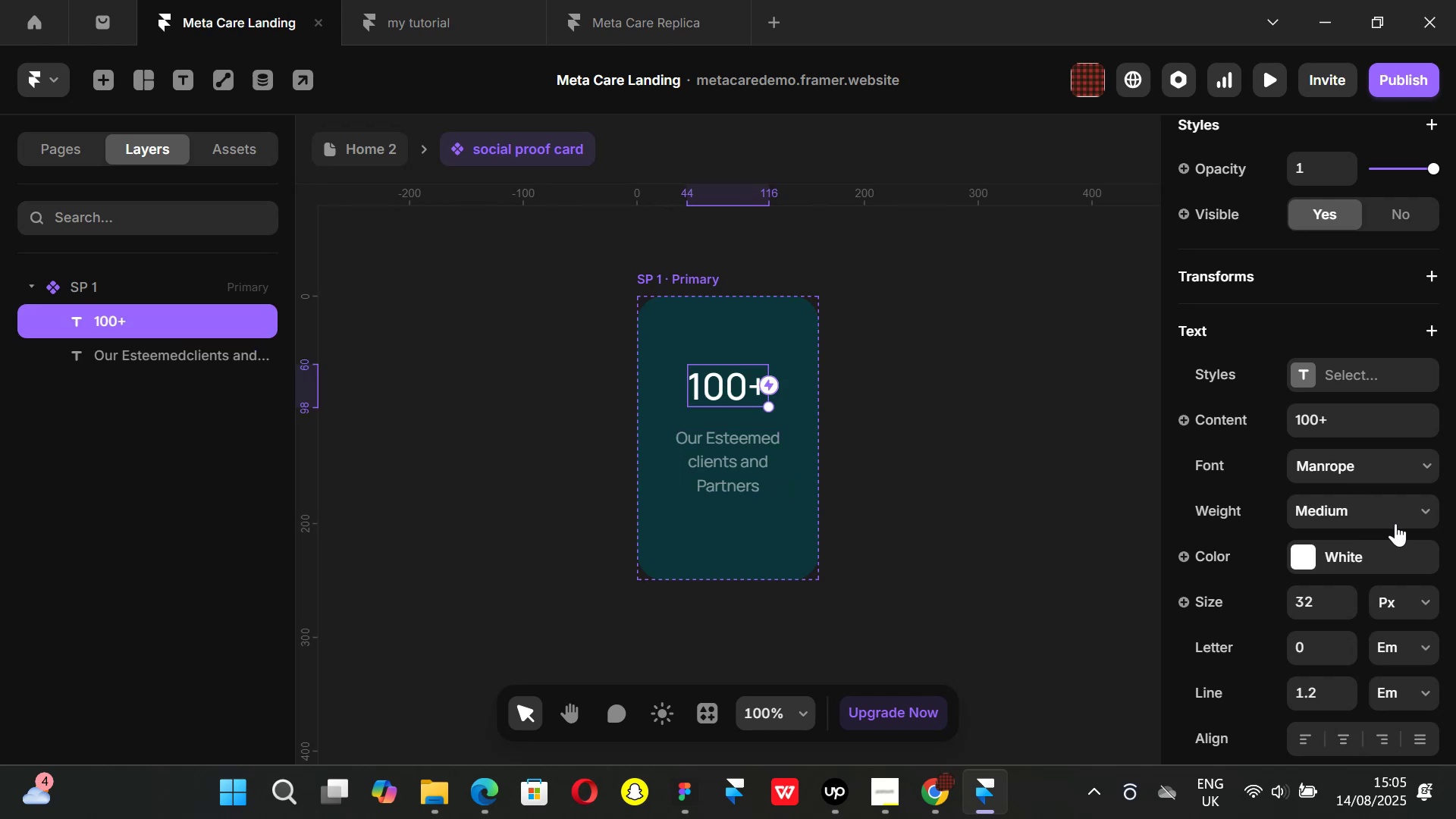 
left_click([1421, 515])
 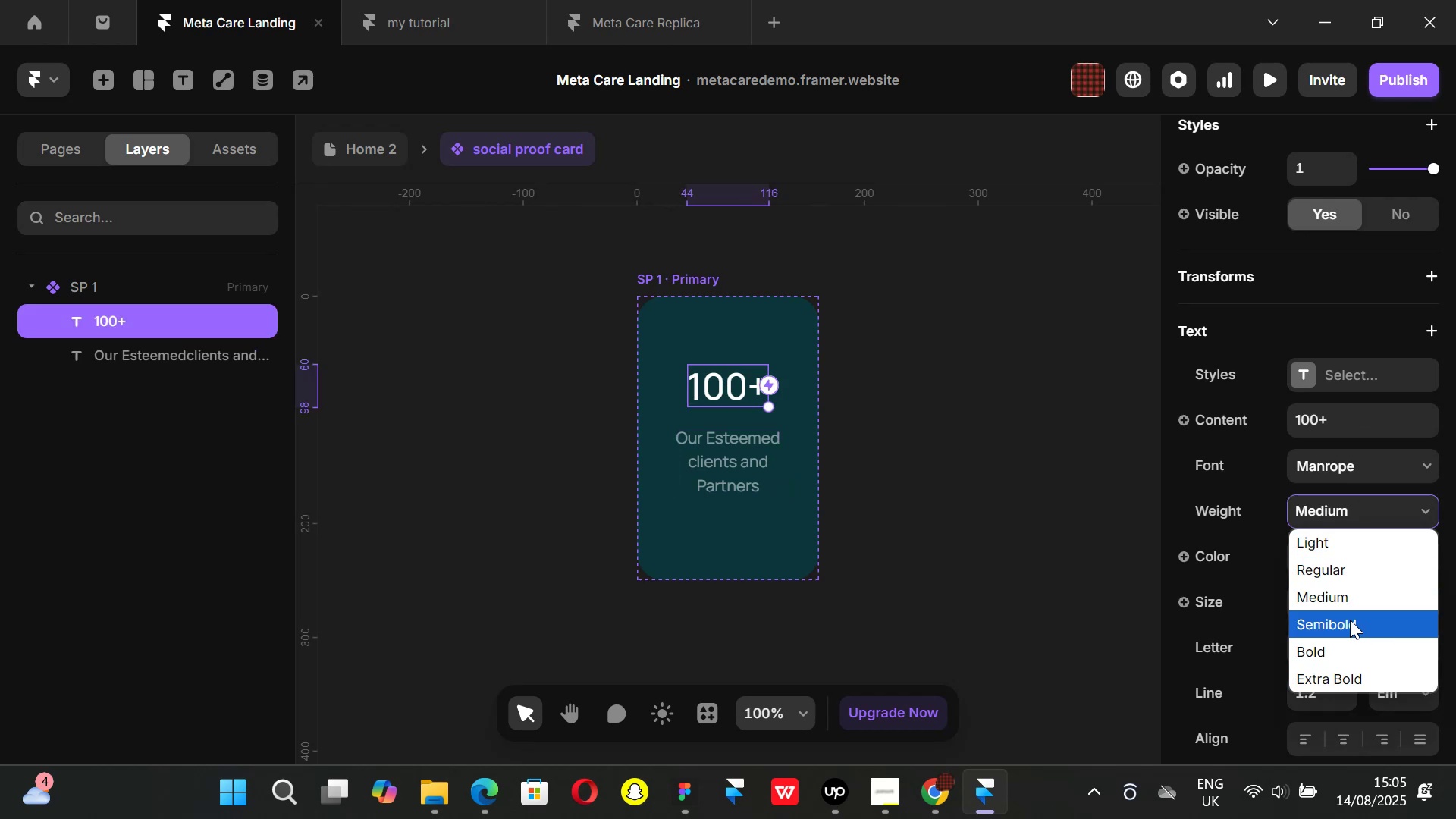 
left_click([1350, 620])
 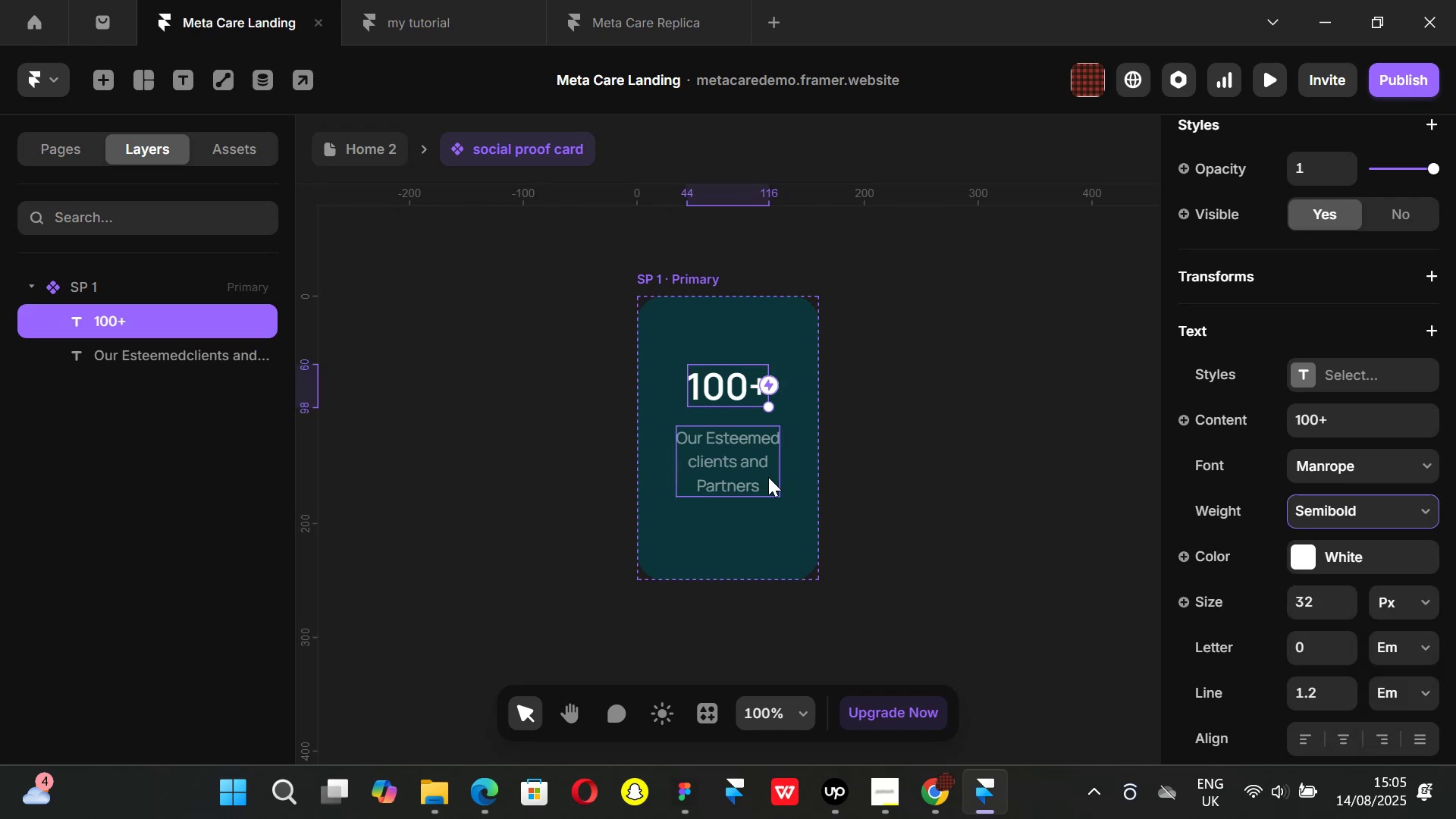 
left_click([768, 477])
 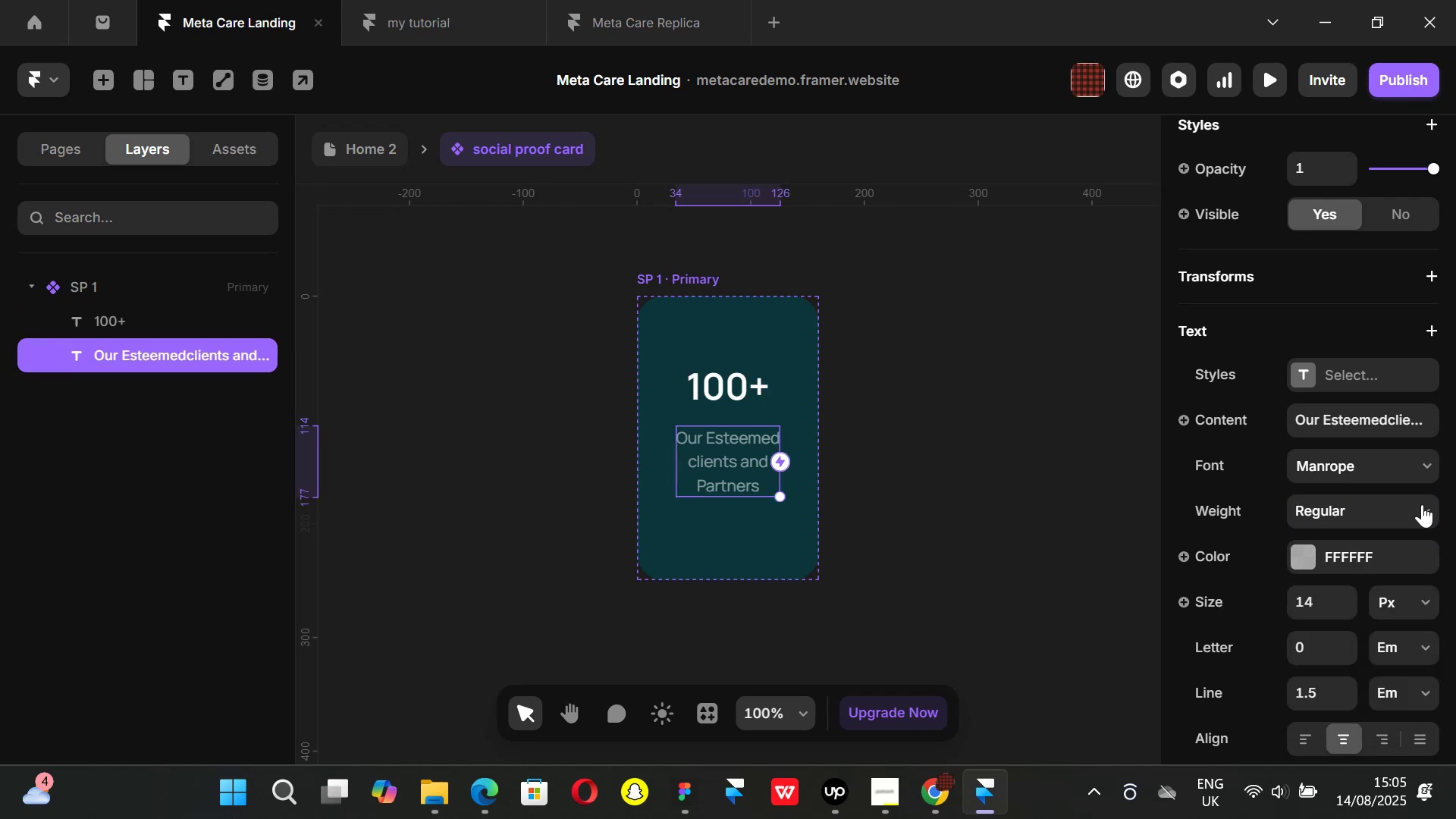 
left_click([1422, 504])
 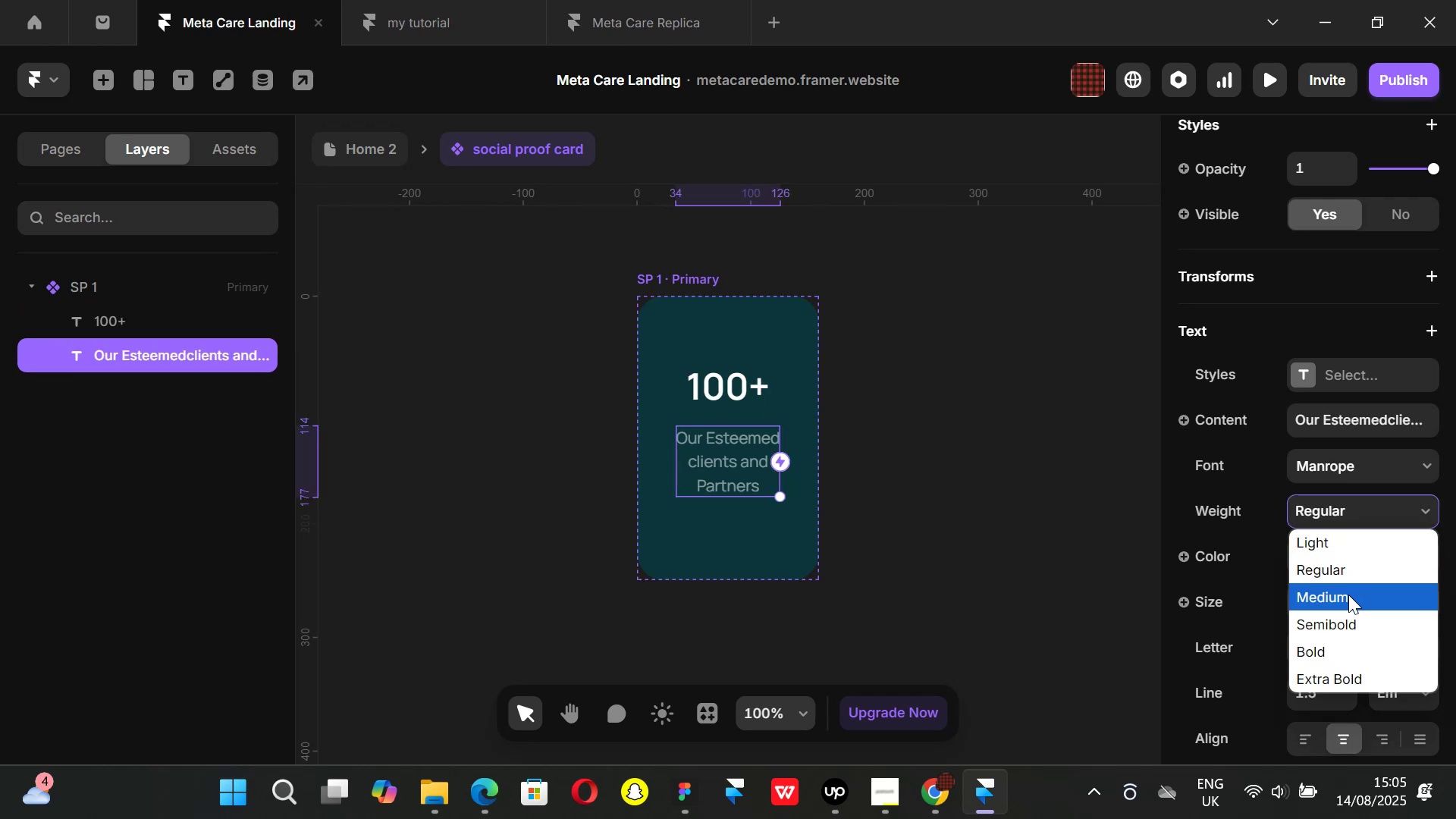 
left_click([1348, 595])
 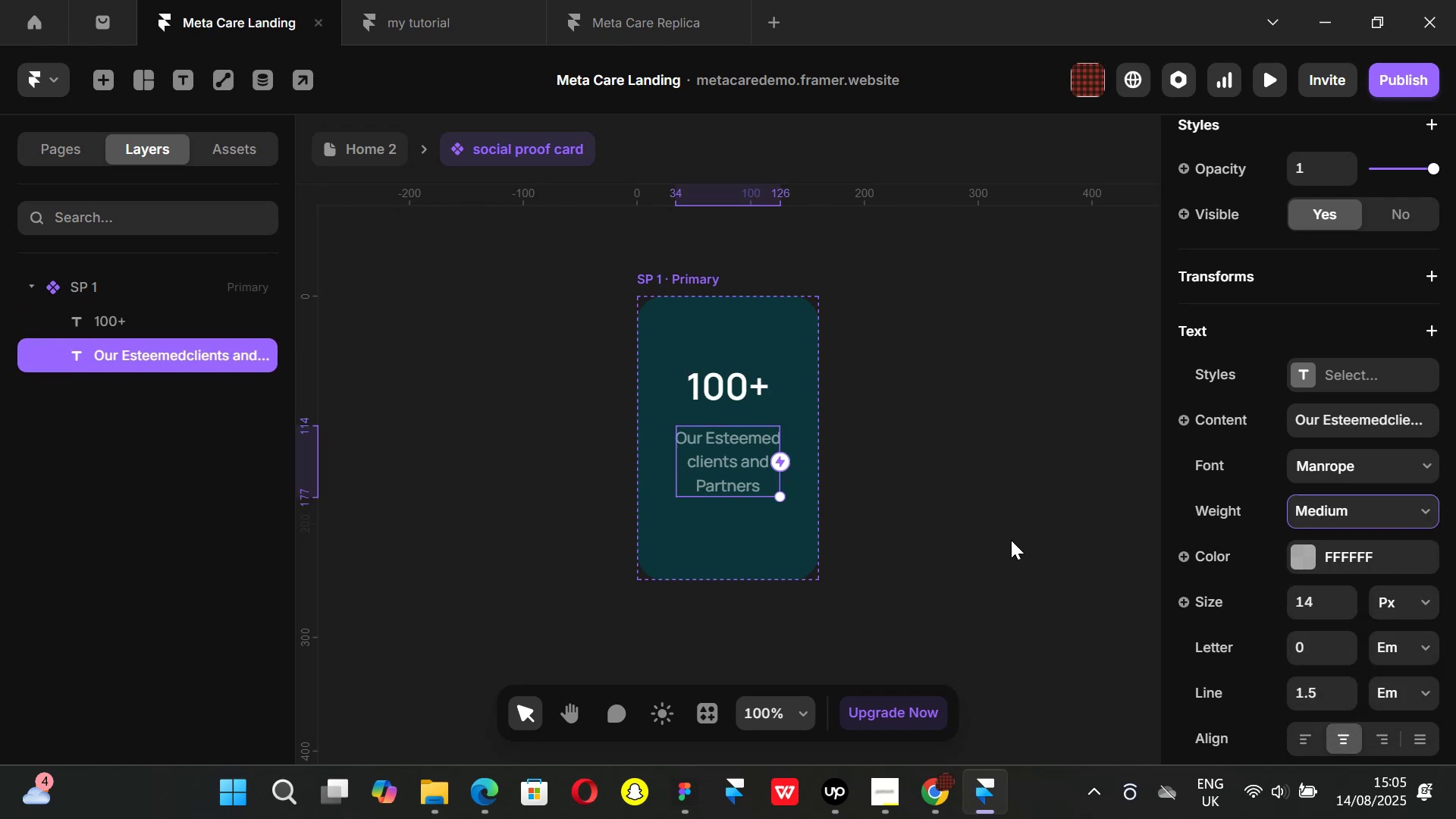 
left_click([1011, 540])
 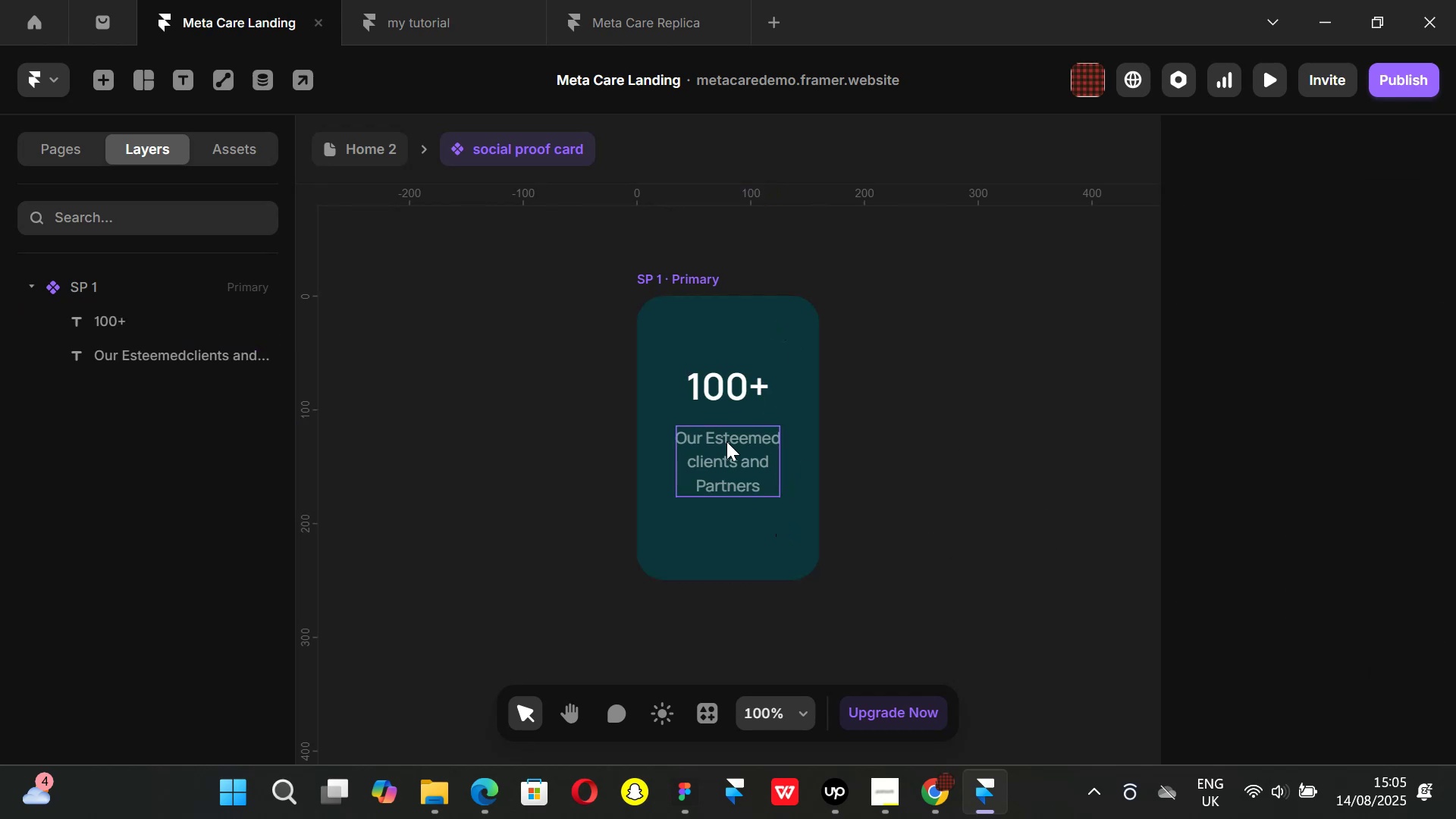 
left_click([732, 444])
 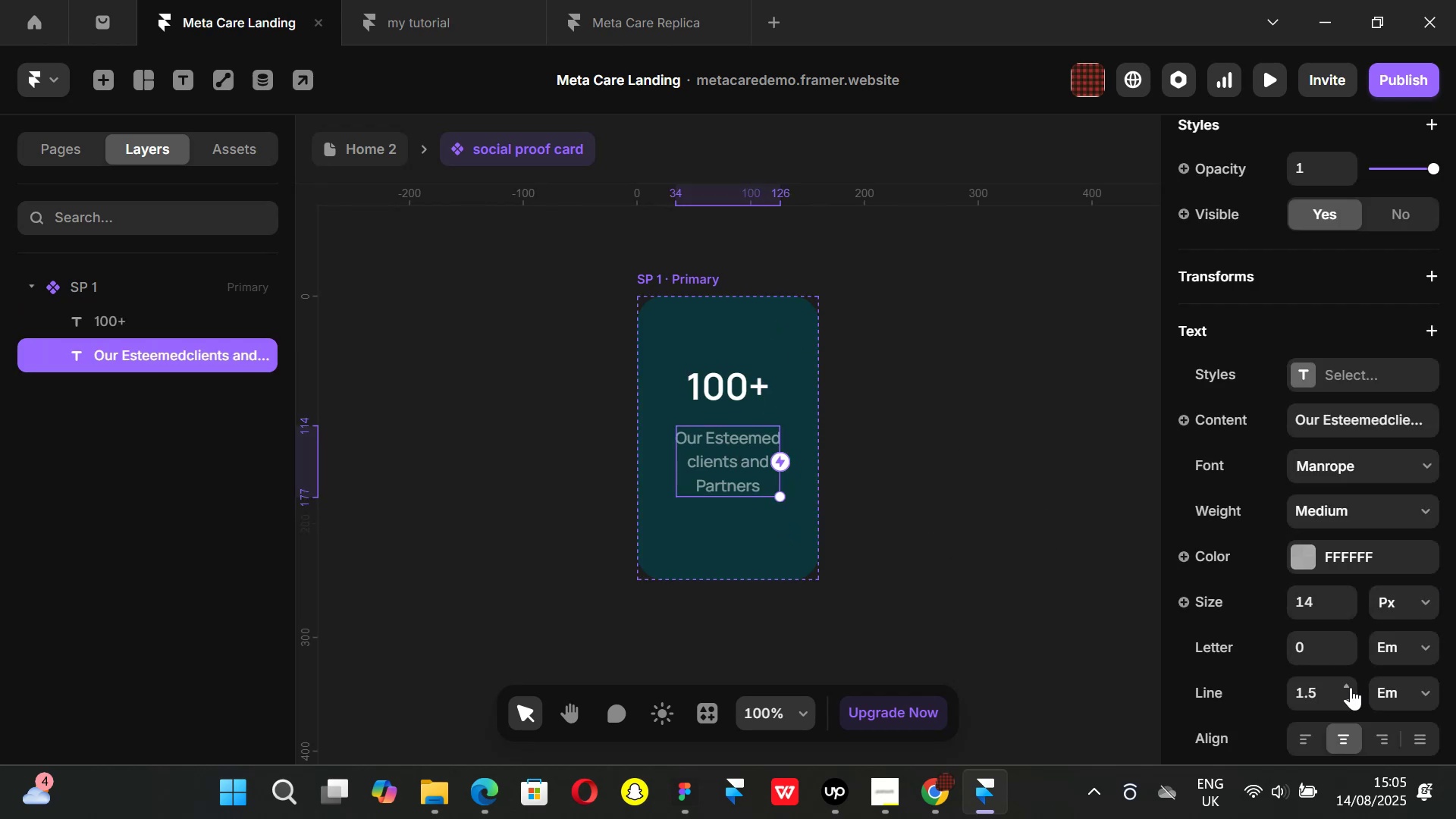 
left_click([1348, 687])
 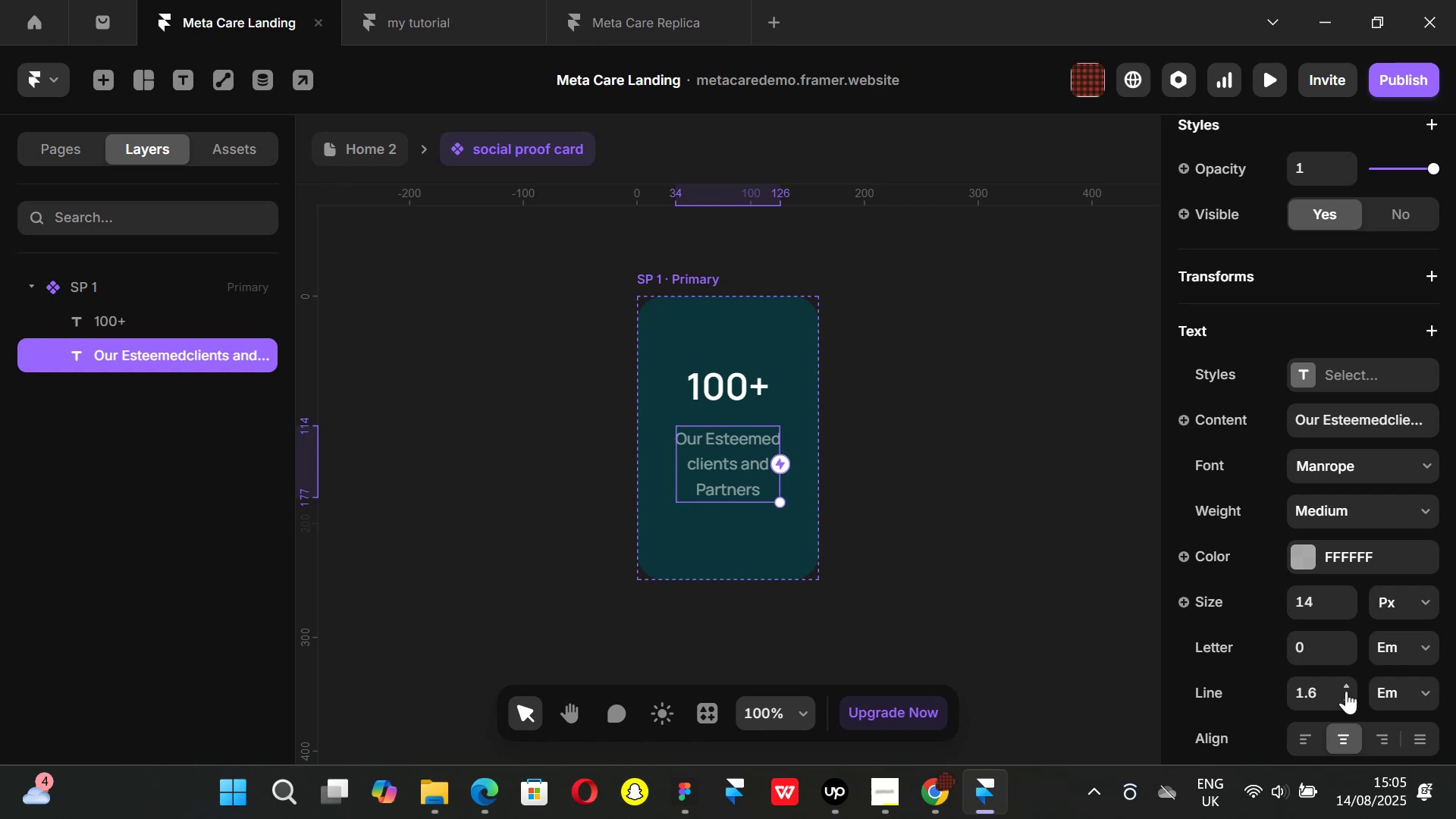 
double_click([1346, 698])
 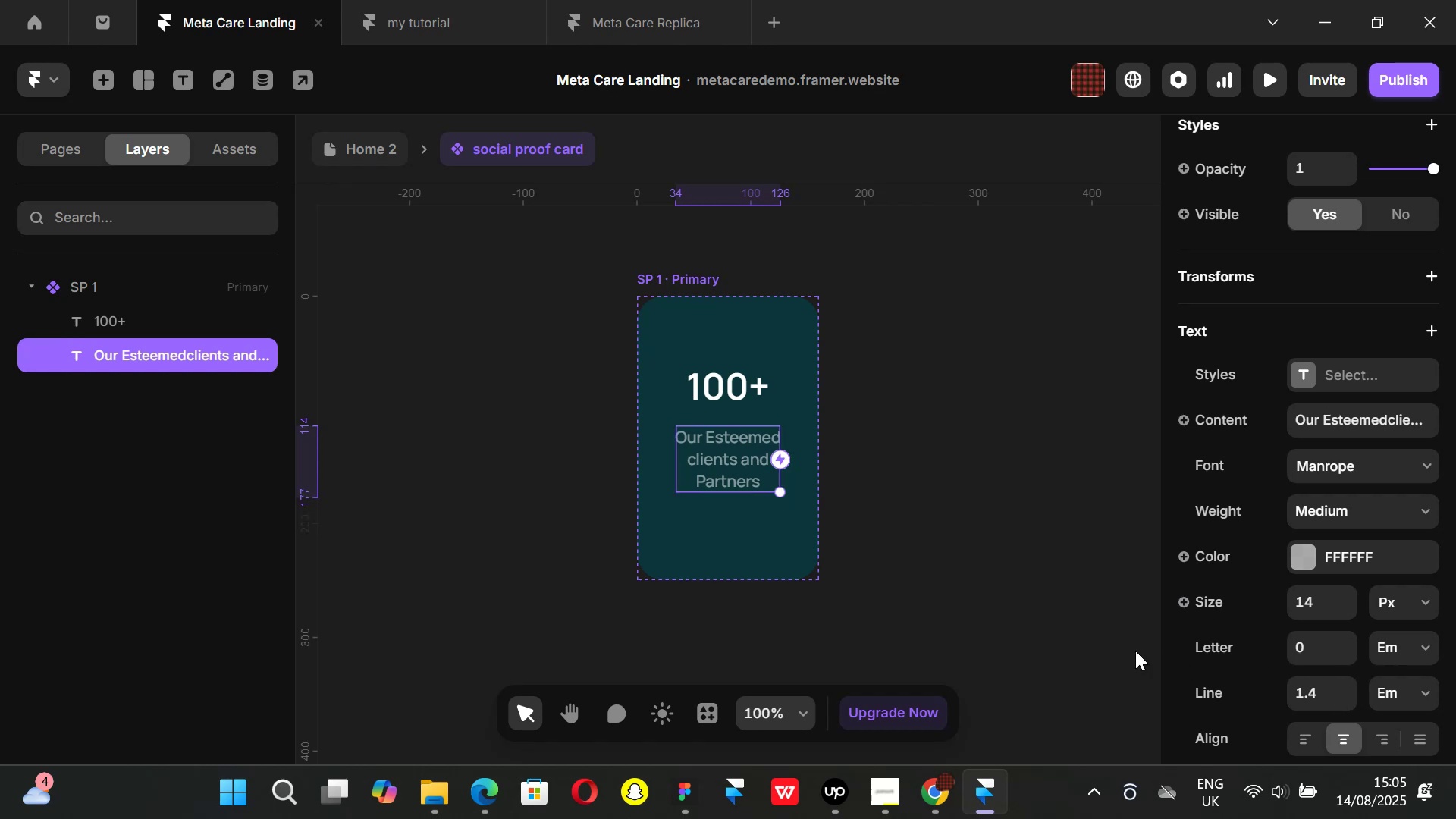 
left_click([1135, 651])
 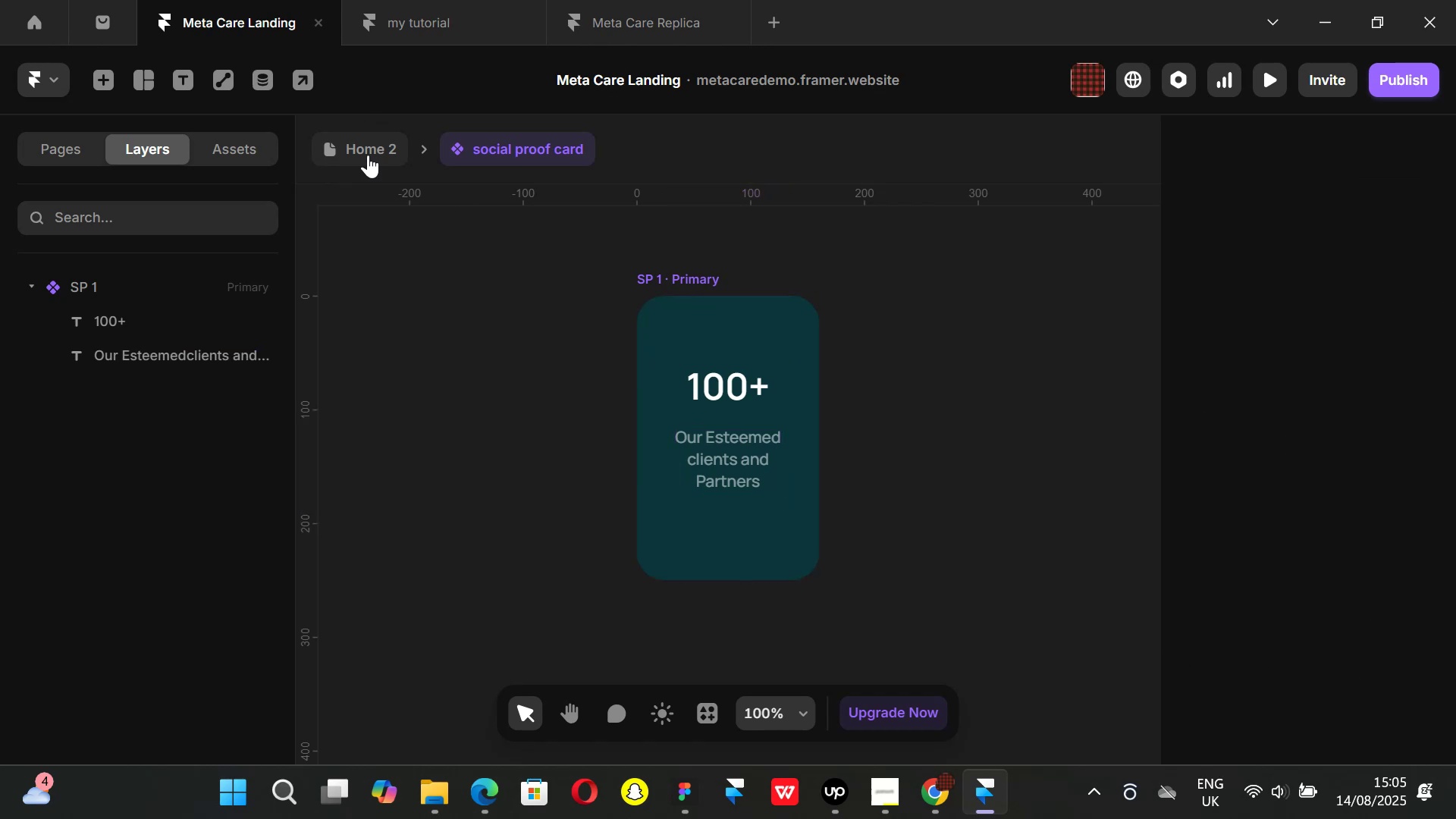 
left_click([368, 155])
 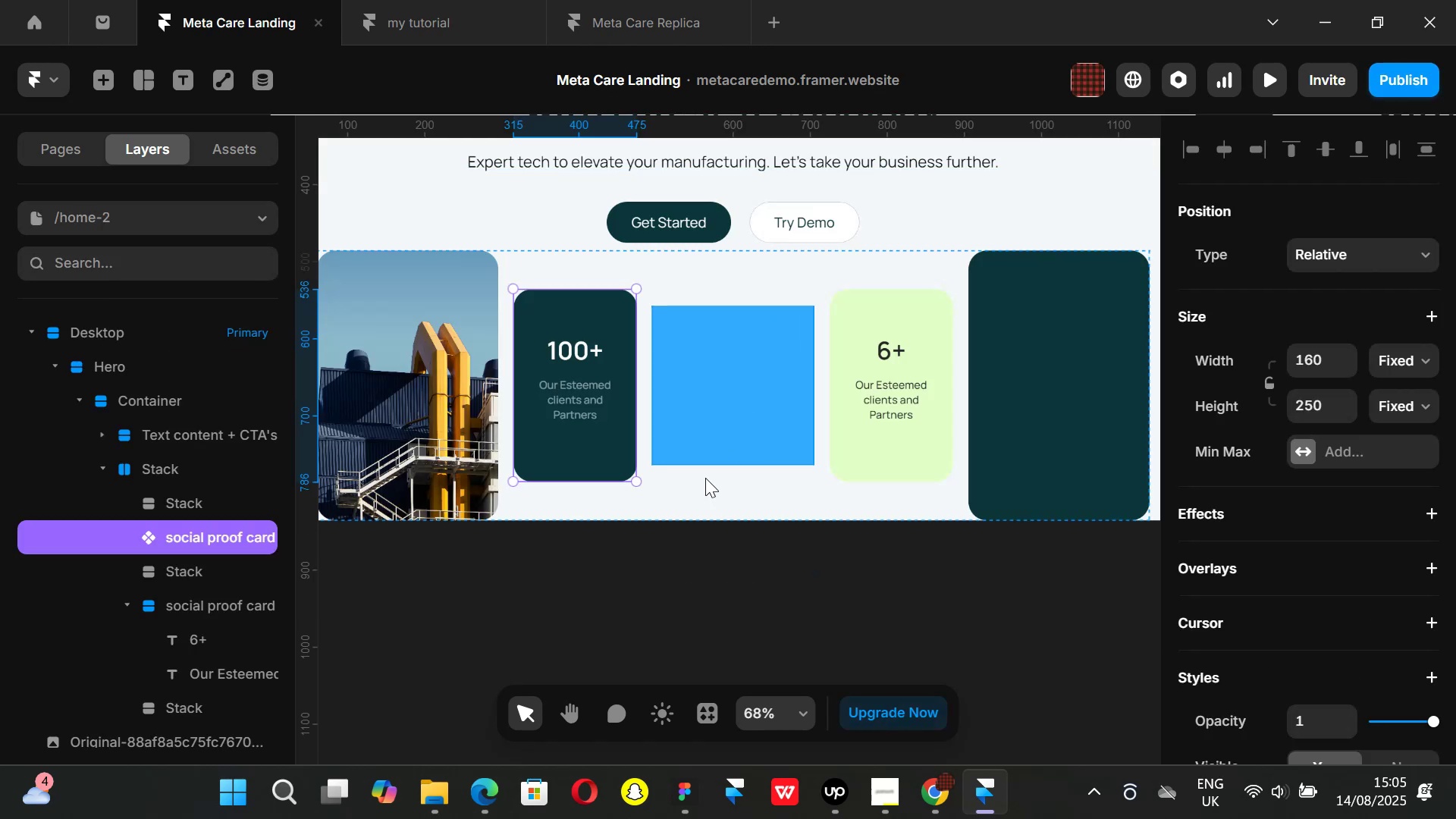 
left_click([685, 598])
 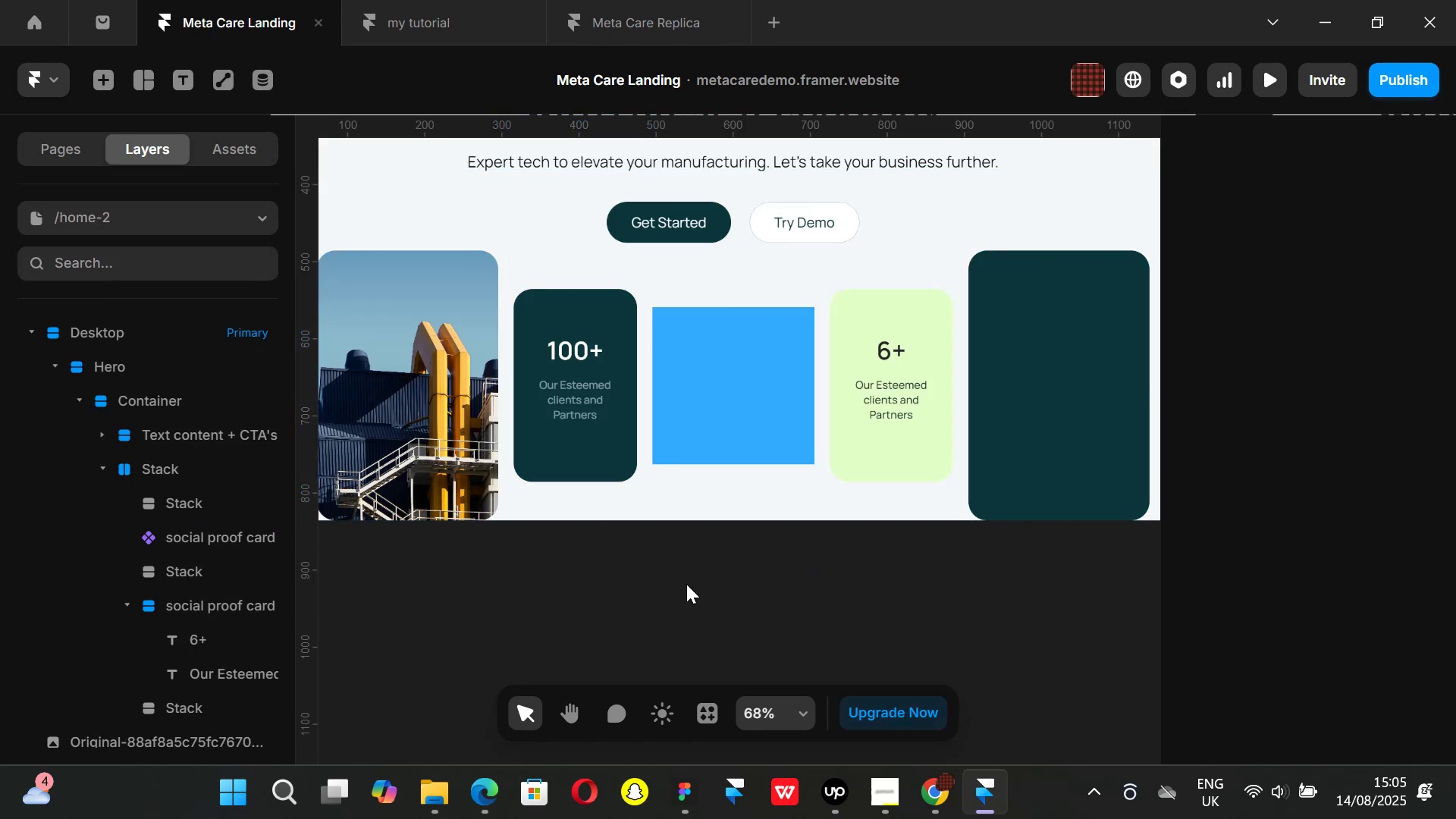 
key(Control+ControlLeft)
 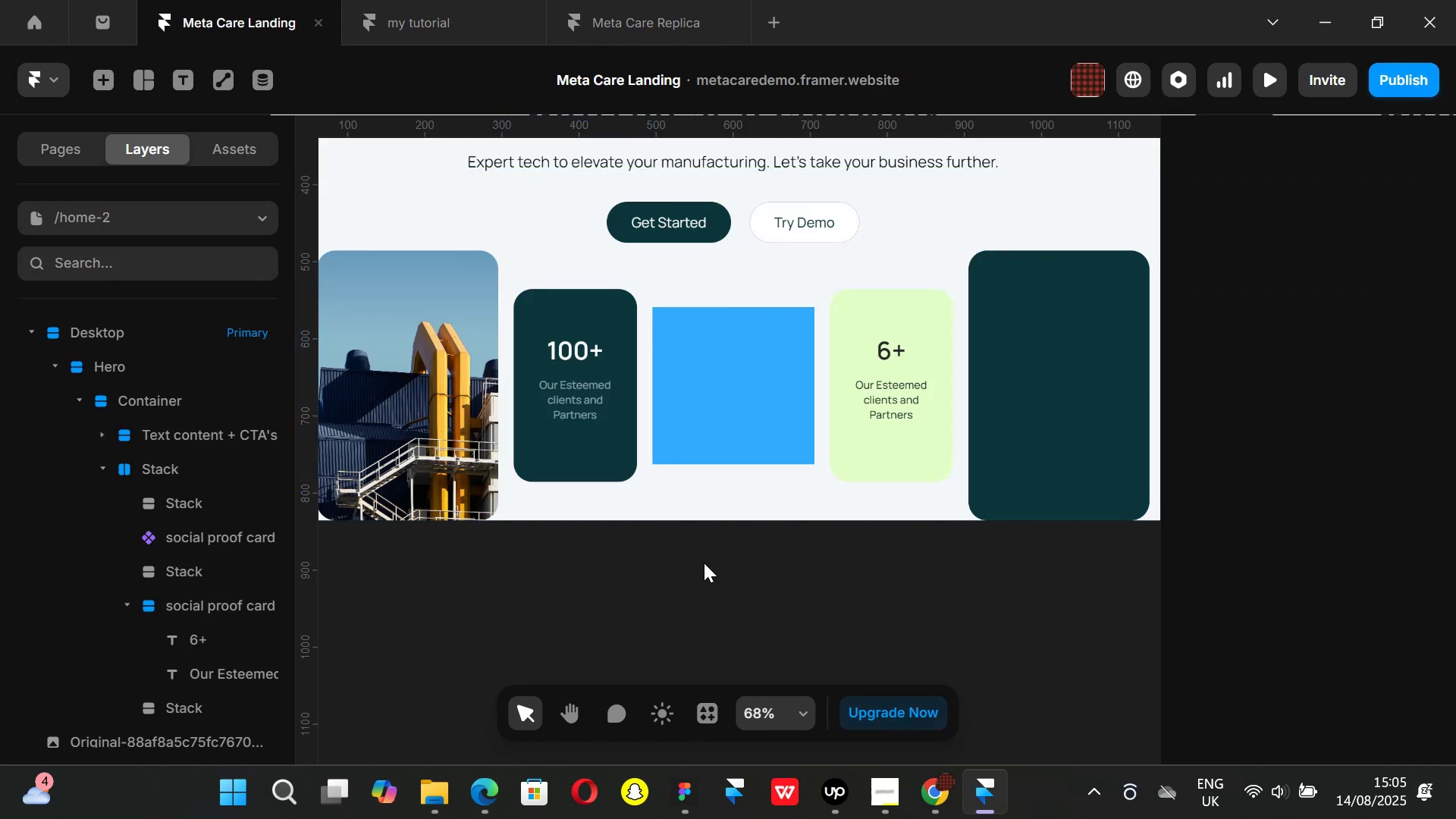 
scroll: coordinate [704, 563], scroll_direction: down, amount: 3.0
 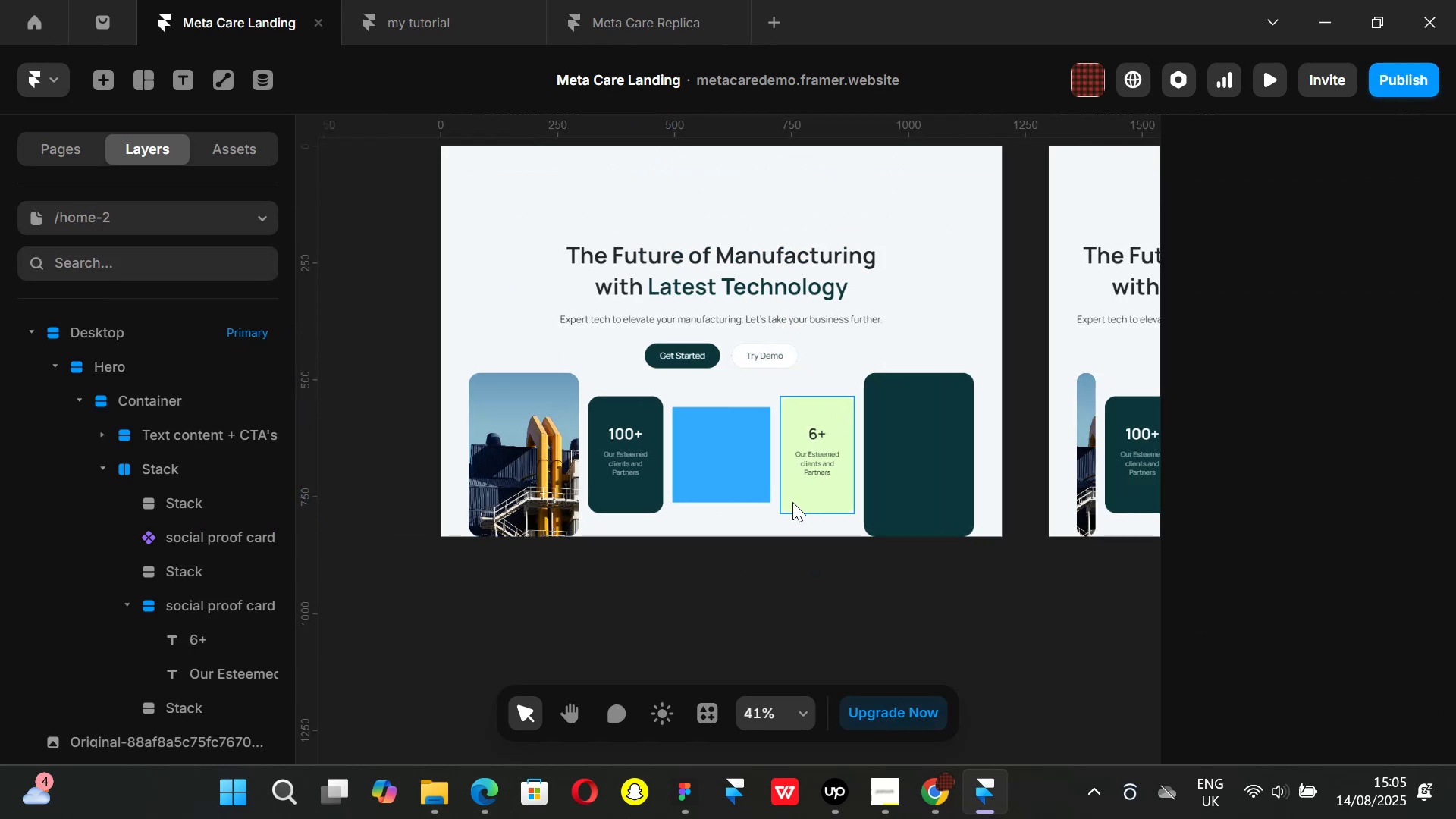 
key(Control+ControlLeft)
 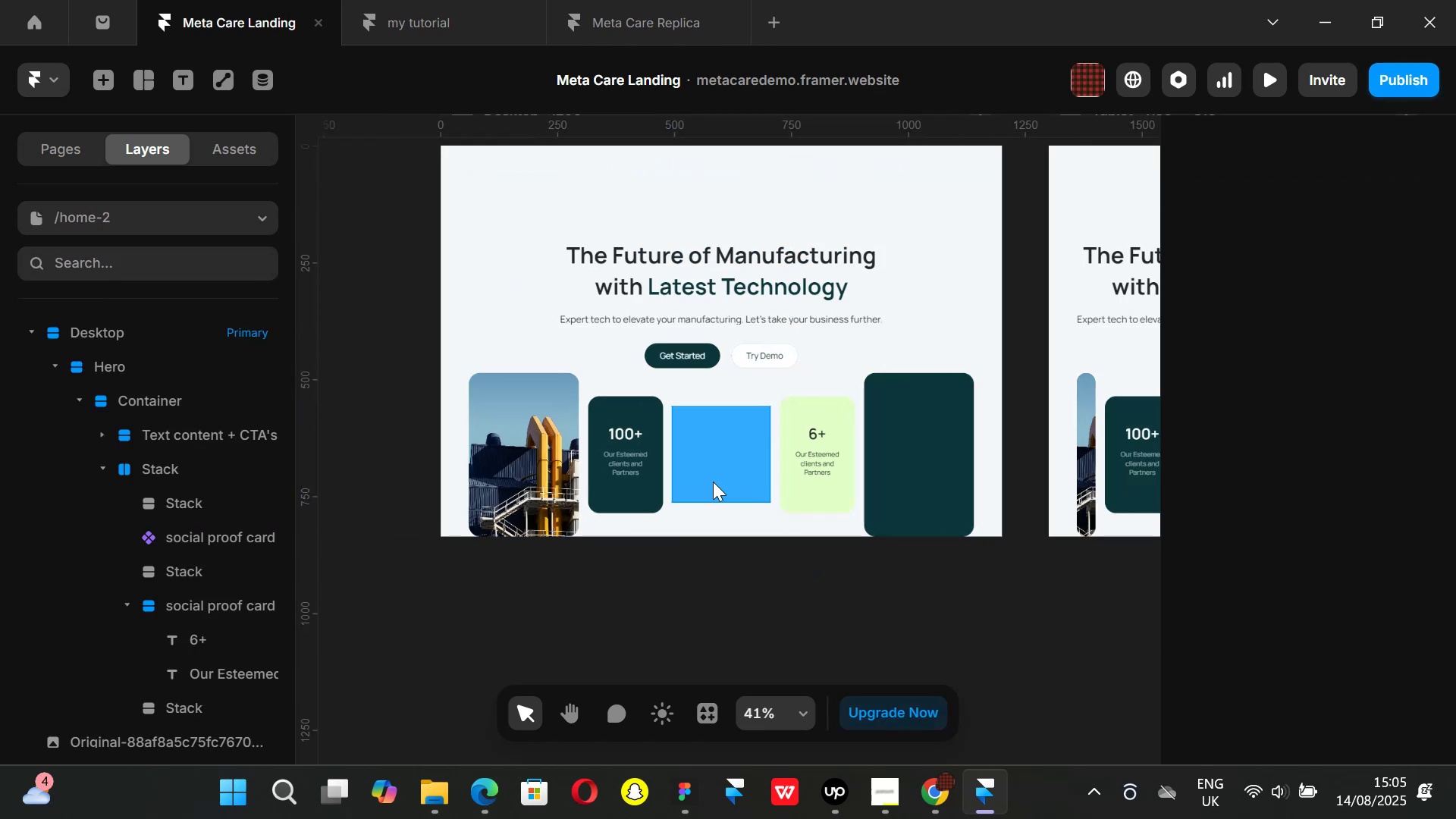 
scroll: coordinate [713, 482], scroll_direction: up, amount: 2.0
 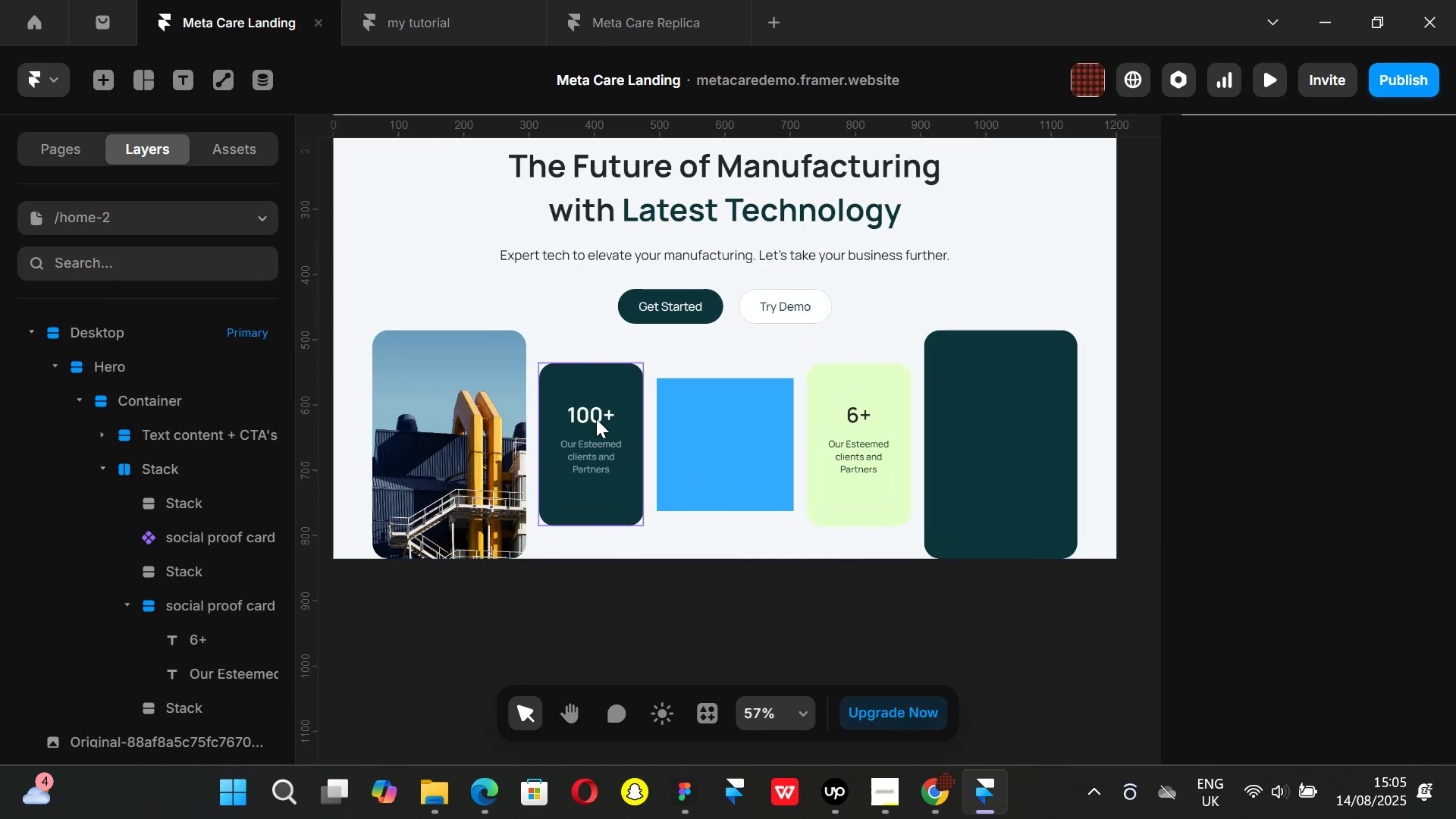 
left_click([592, 407])
 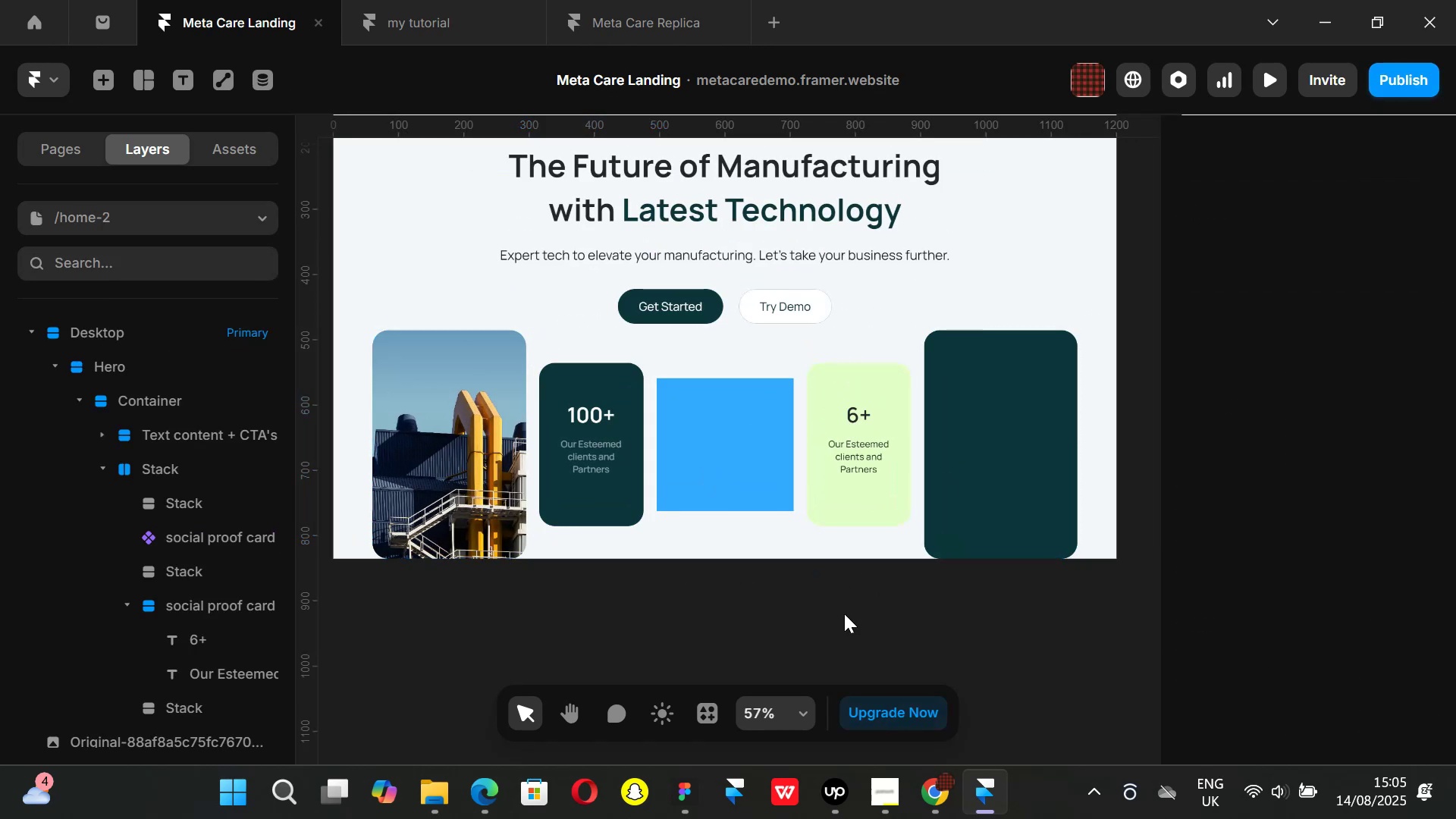 
left_click([941, 809])
 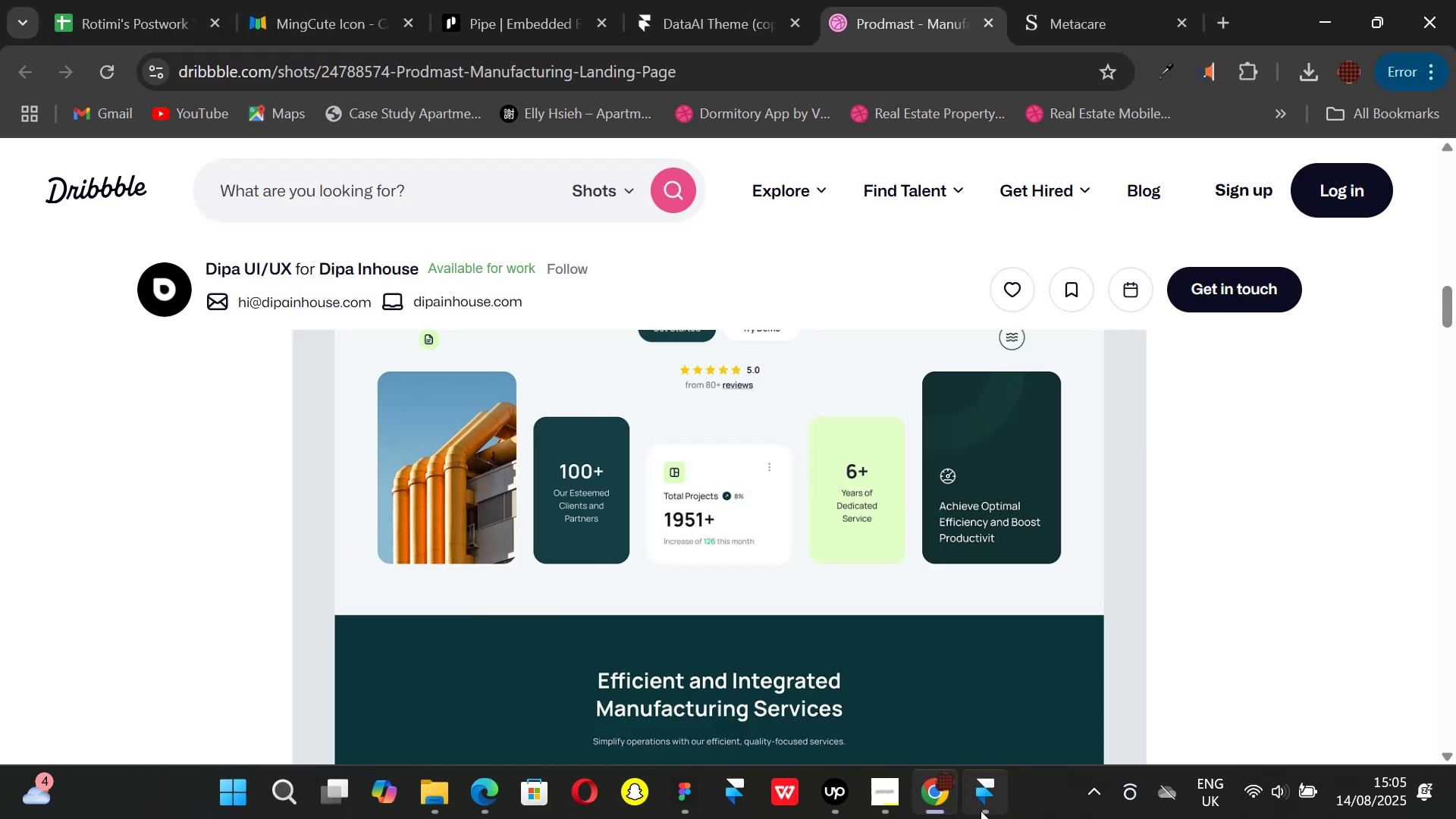 
left_click([981, 811])
 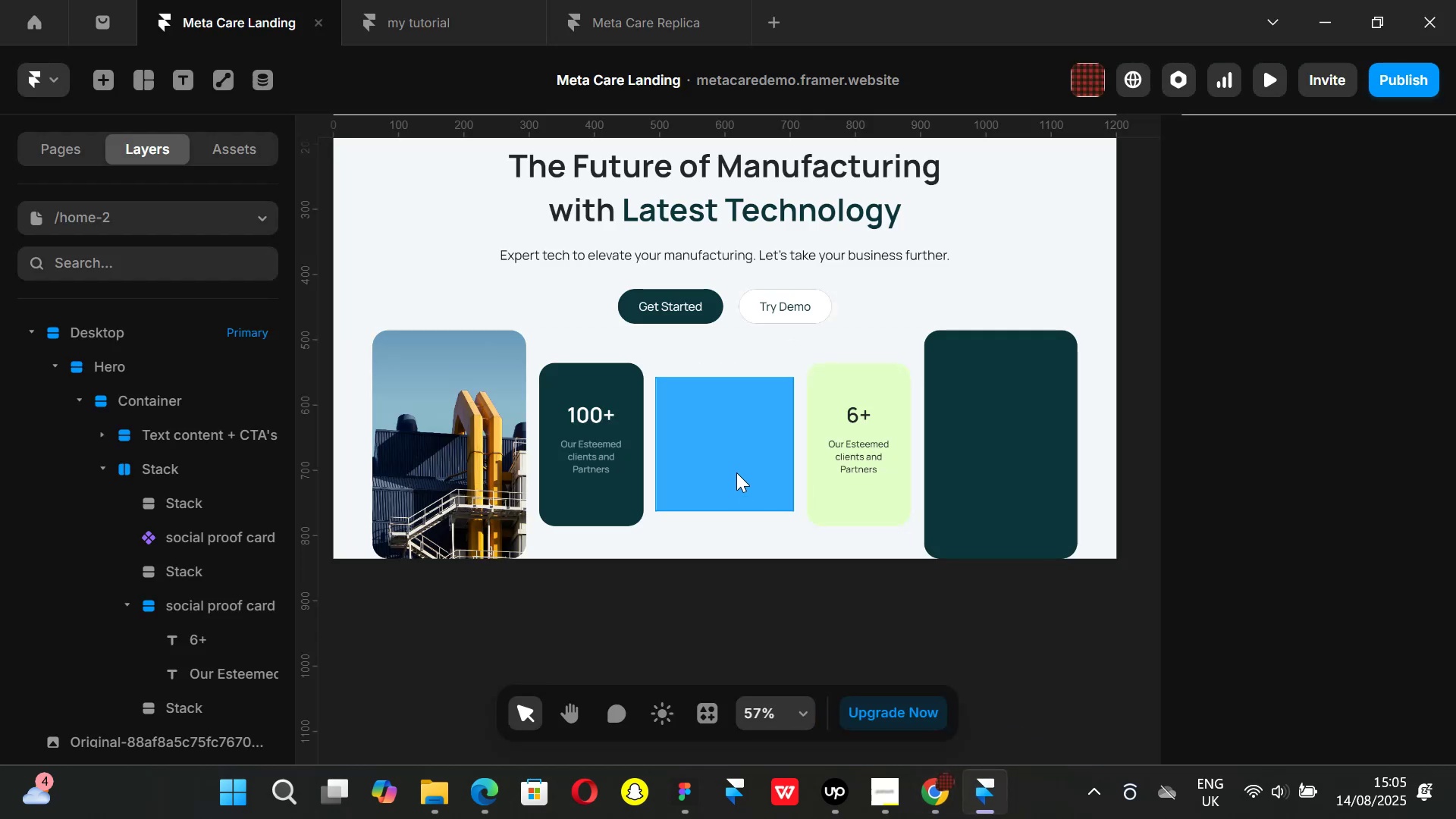 
left_click([722, 457])
 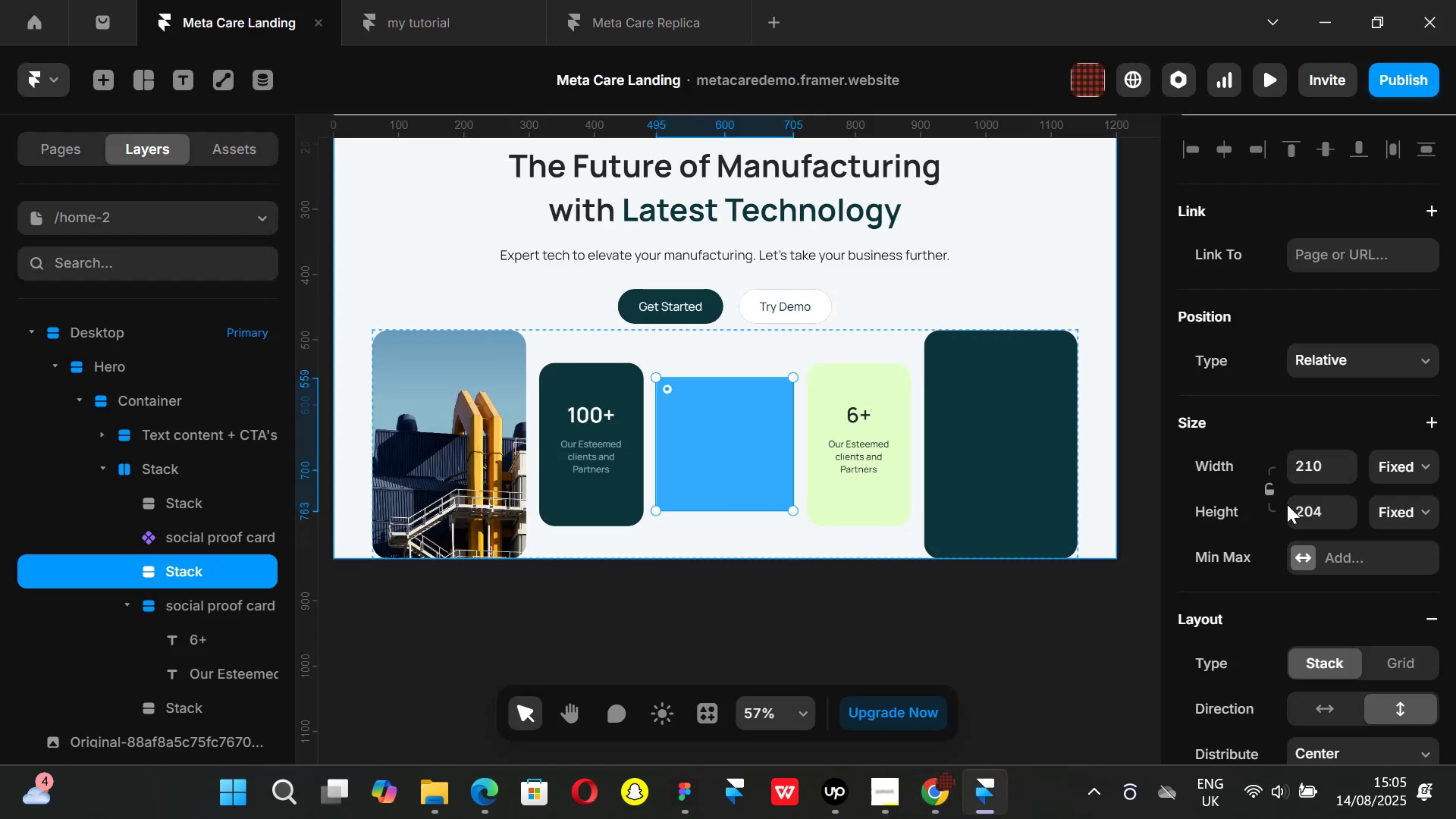 
scroll: coordinate [1360, 547], scroll_direction: down, amount: 5.0
 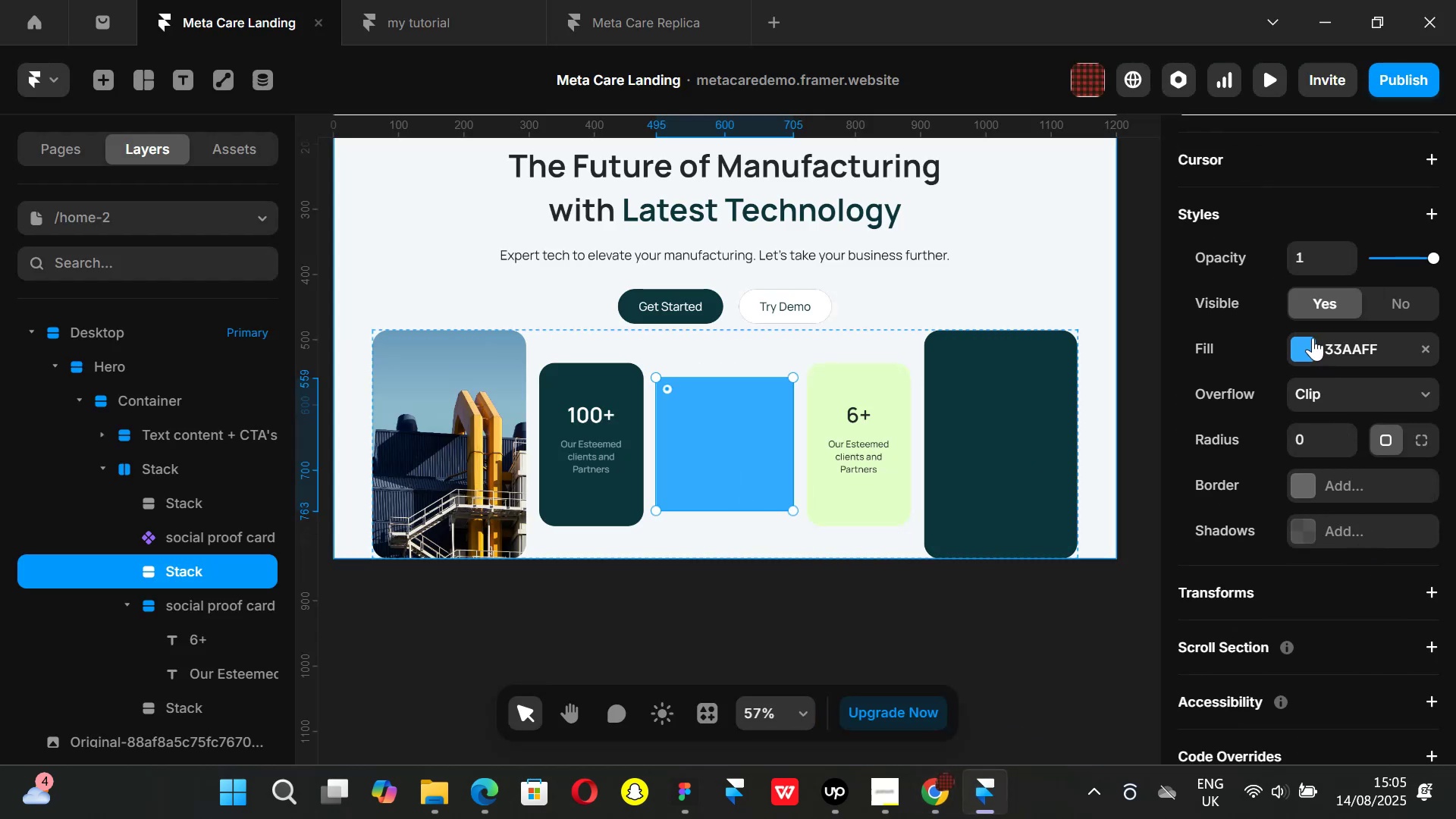 
left_click([1311, 337])
 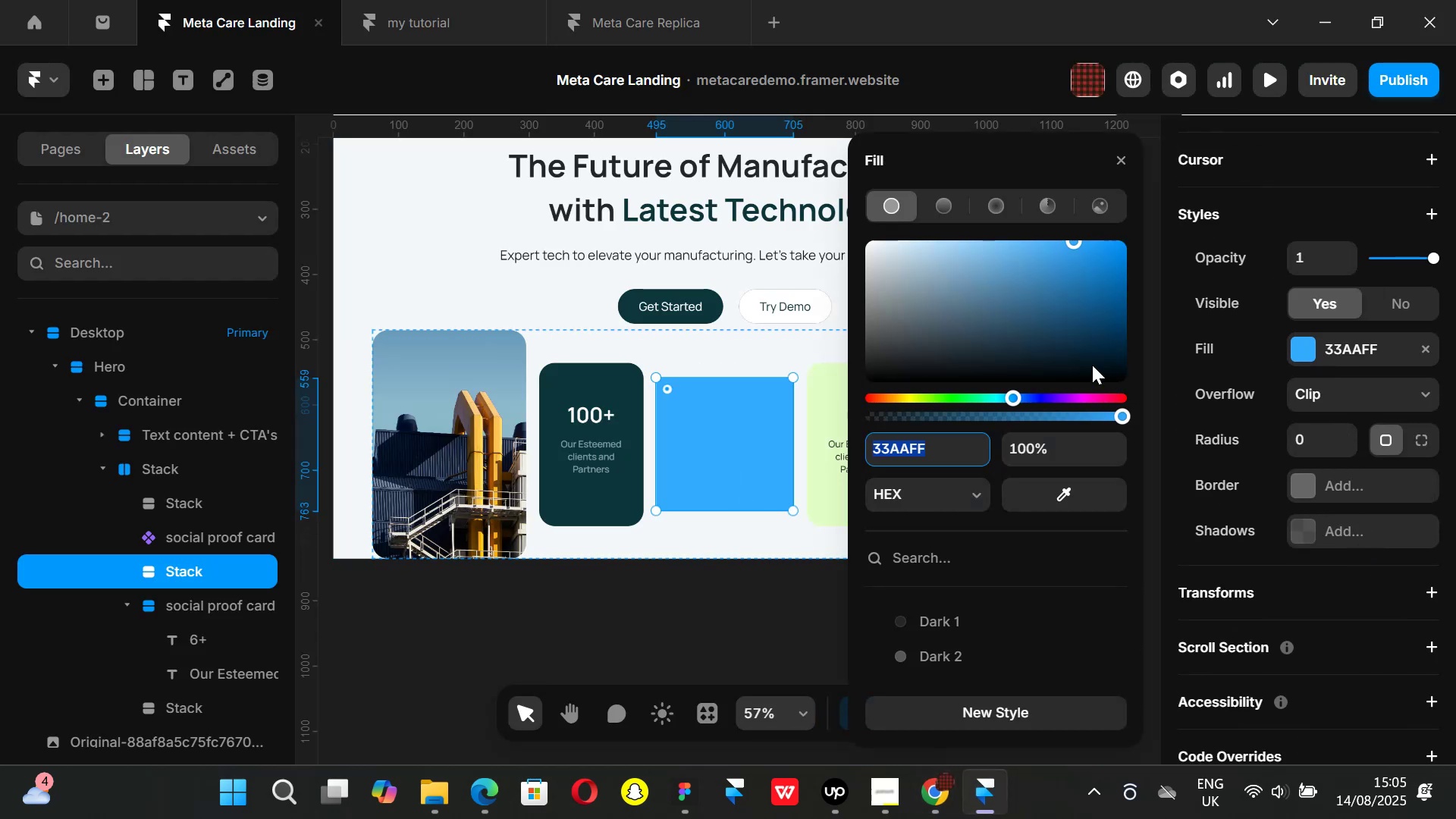 
left_click_drag(start_coordinate=[1016, 314], to_coordinate=[686, 217])
 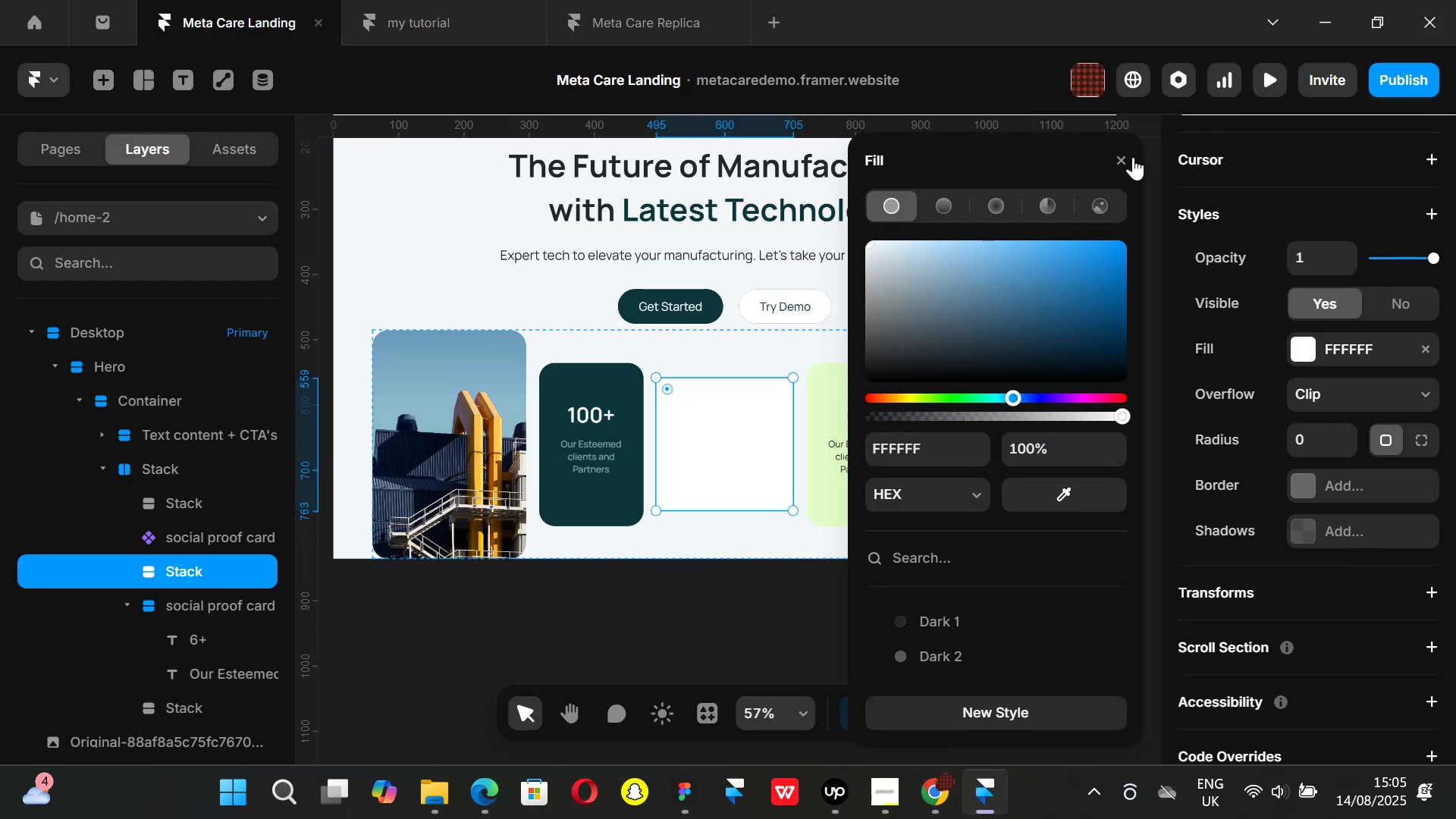 
left_click([1122, 157])
 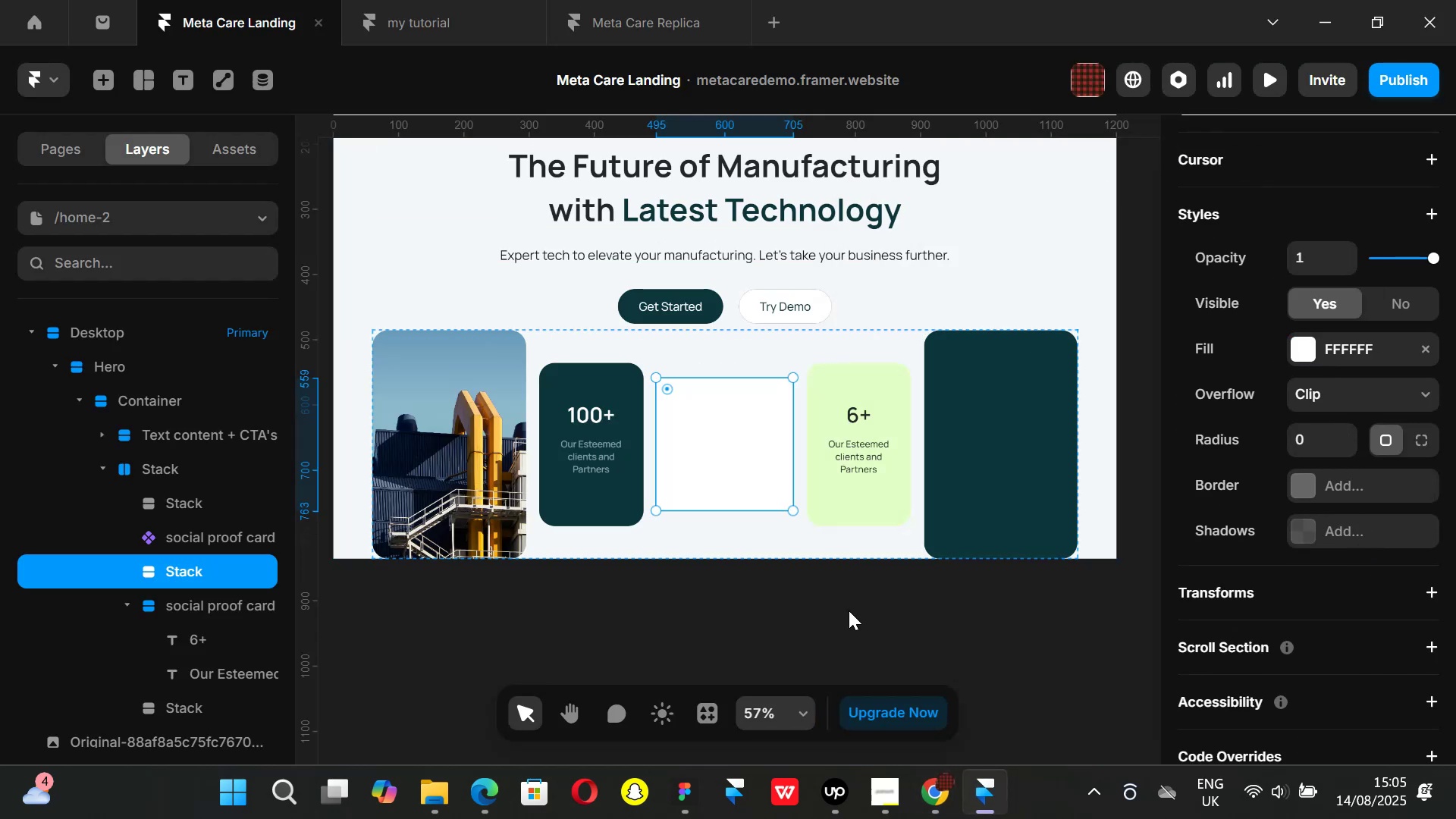 
left_click([848, 610])
 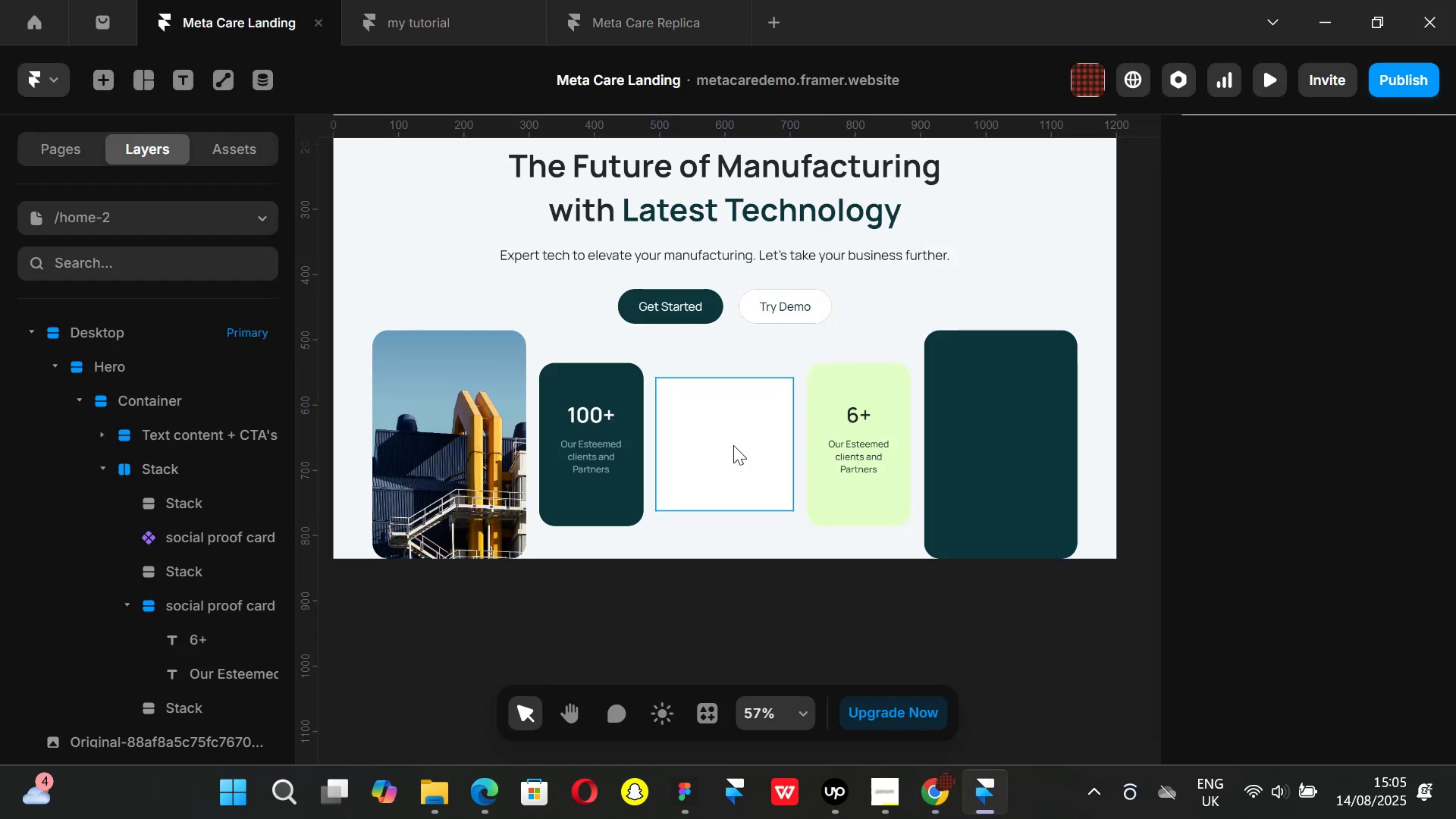 
left_click([733, 445])
 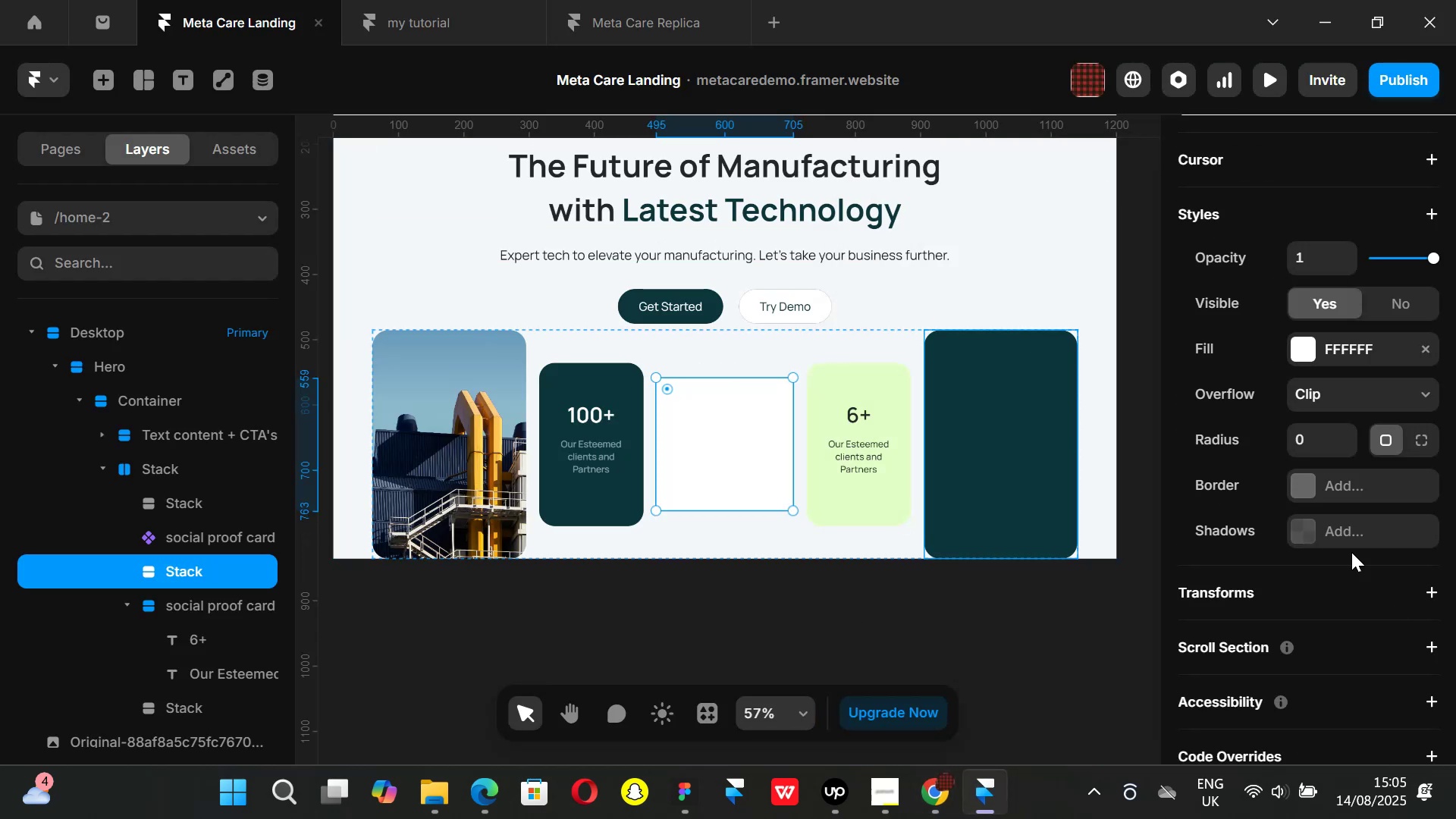 
scroll: coordinate [1351, 551], scroll_direction: down, amount: 5.0
 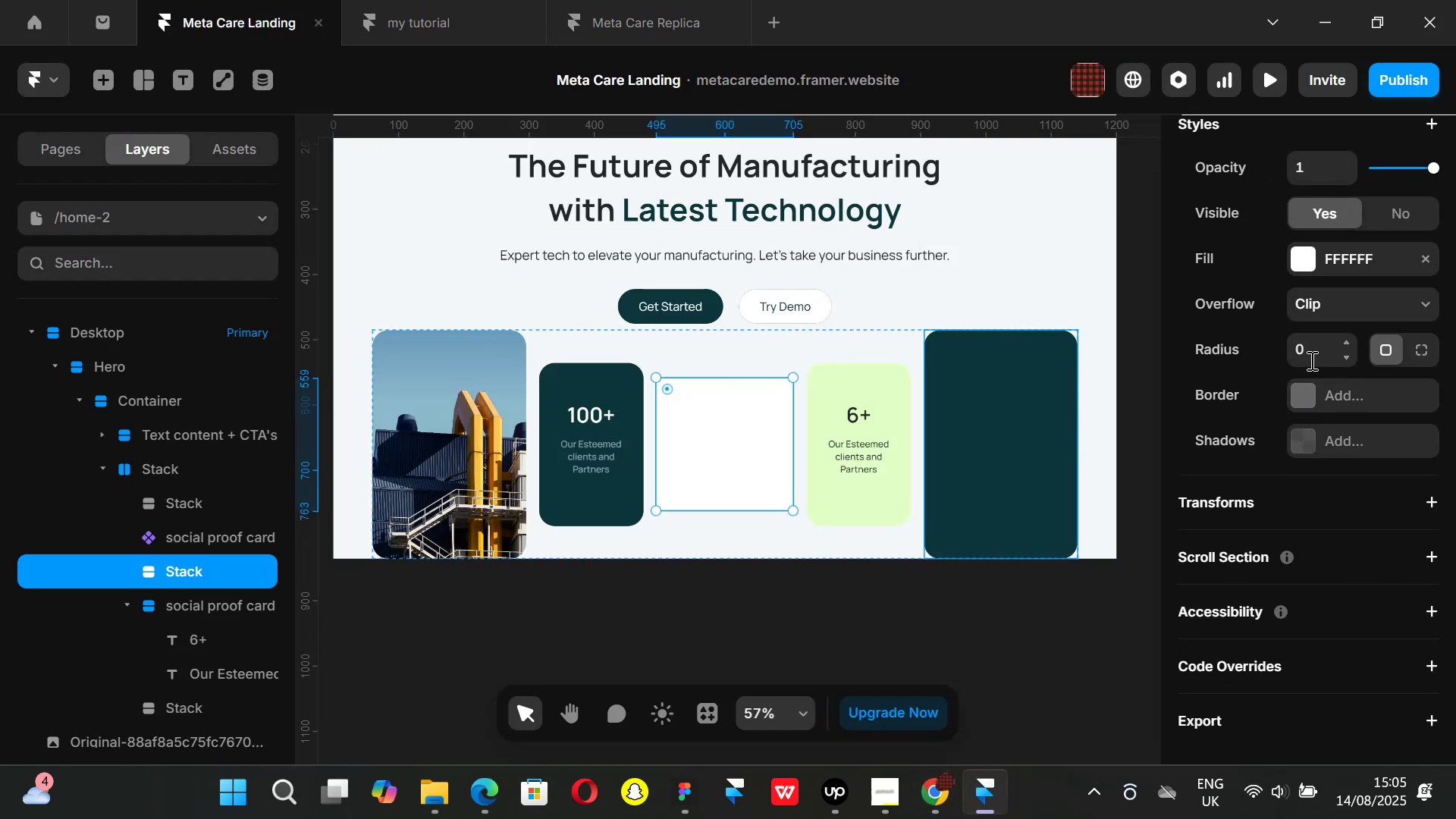 
left_click([1307, 347])
 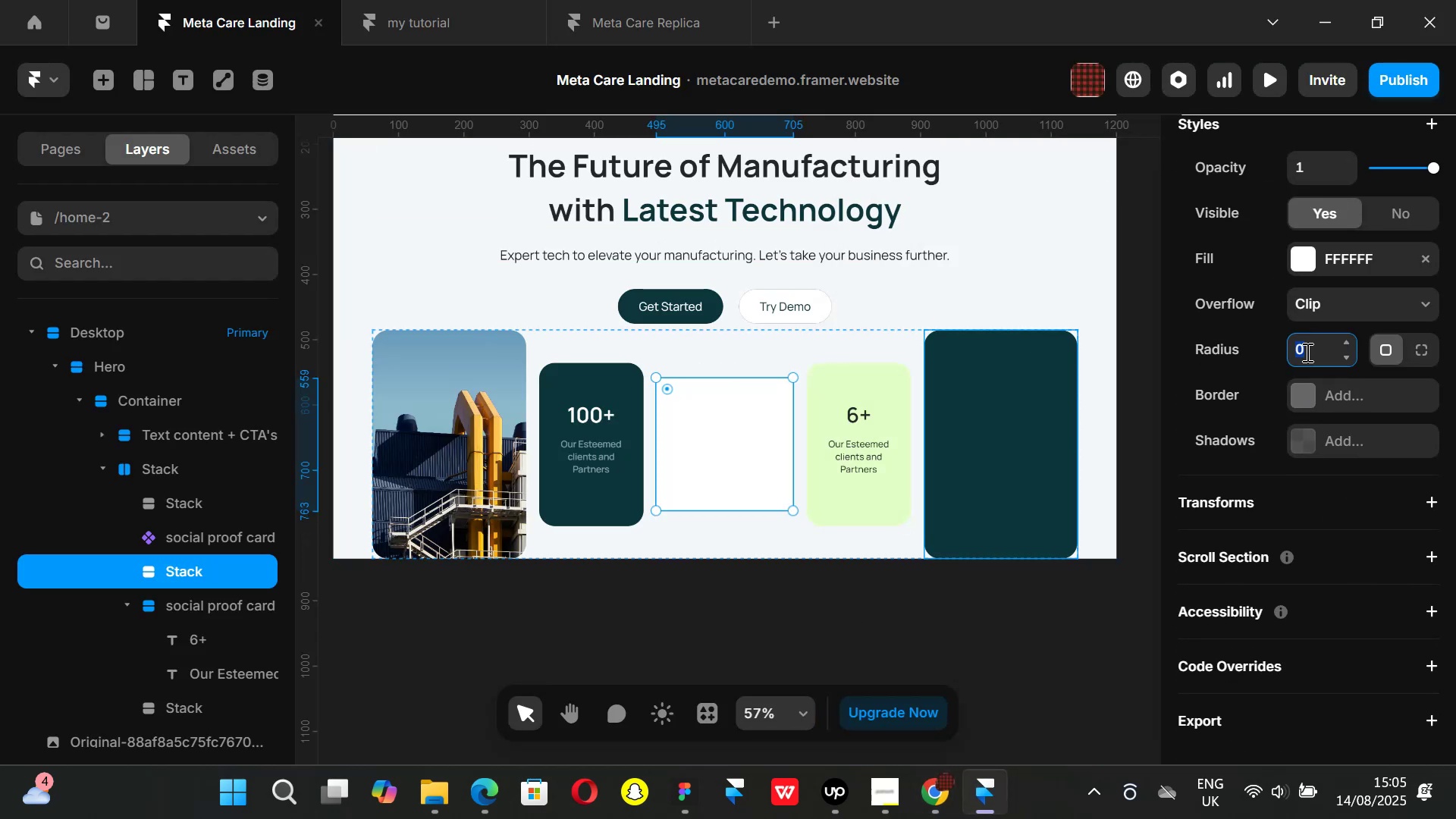 
type(24)
 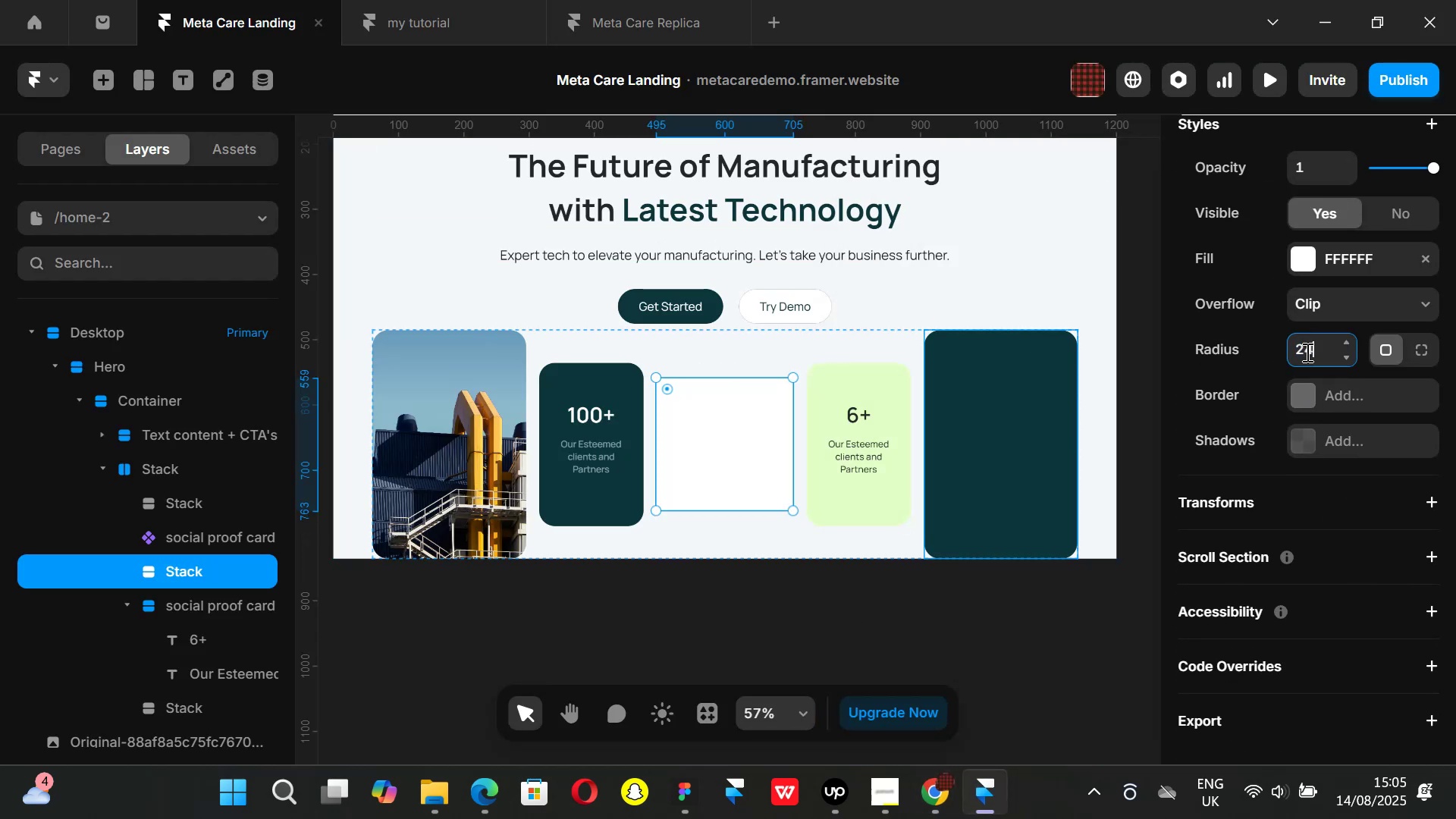 
key(Enter)
 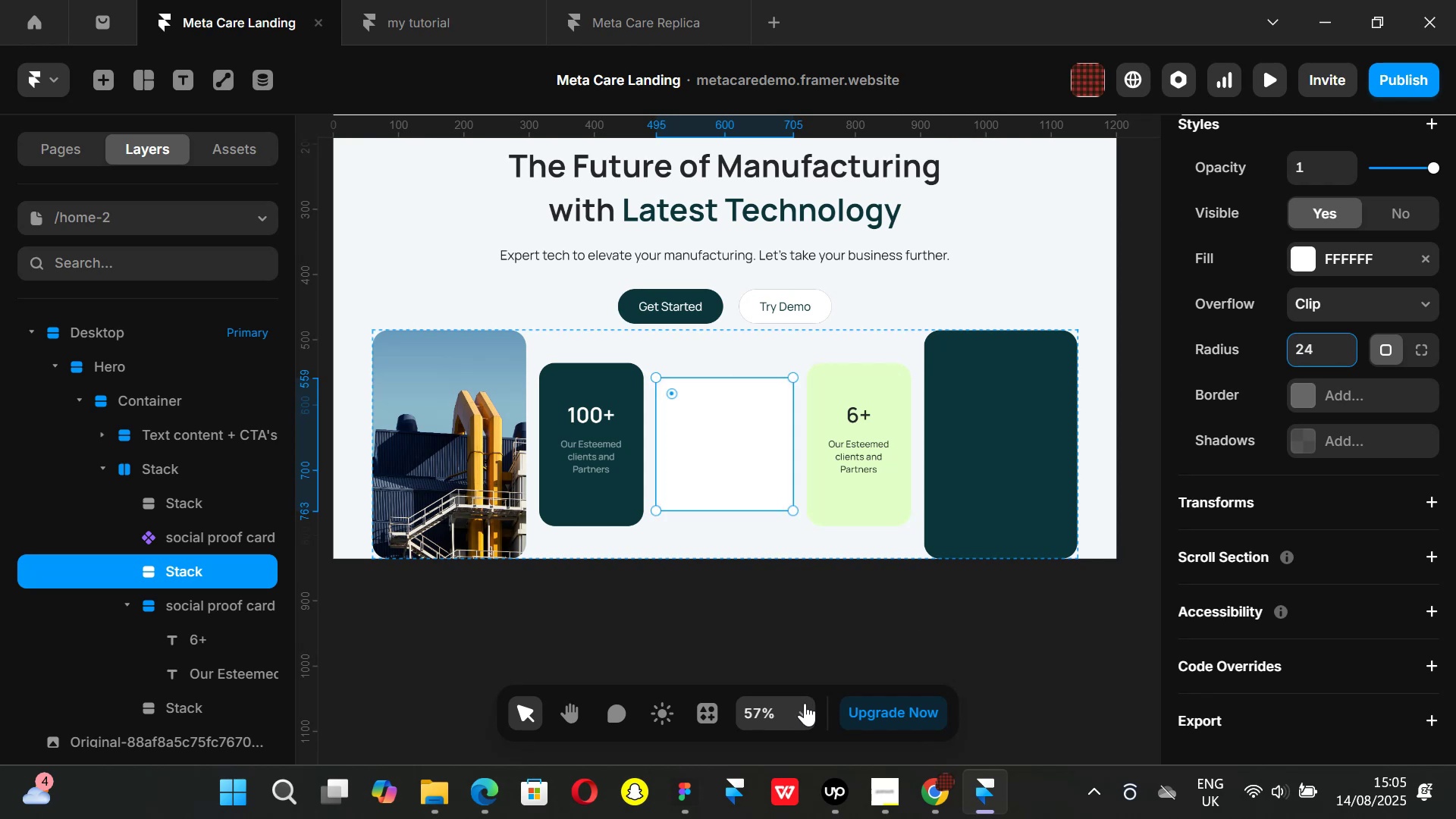 
left_click([780, 620])
 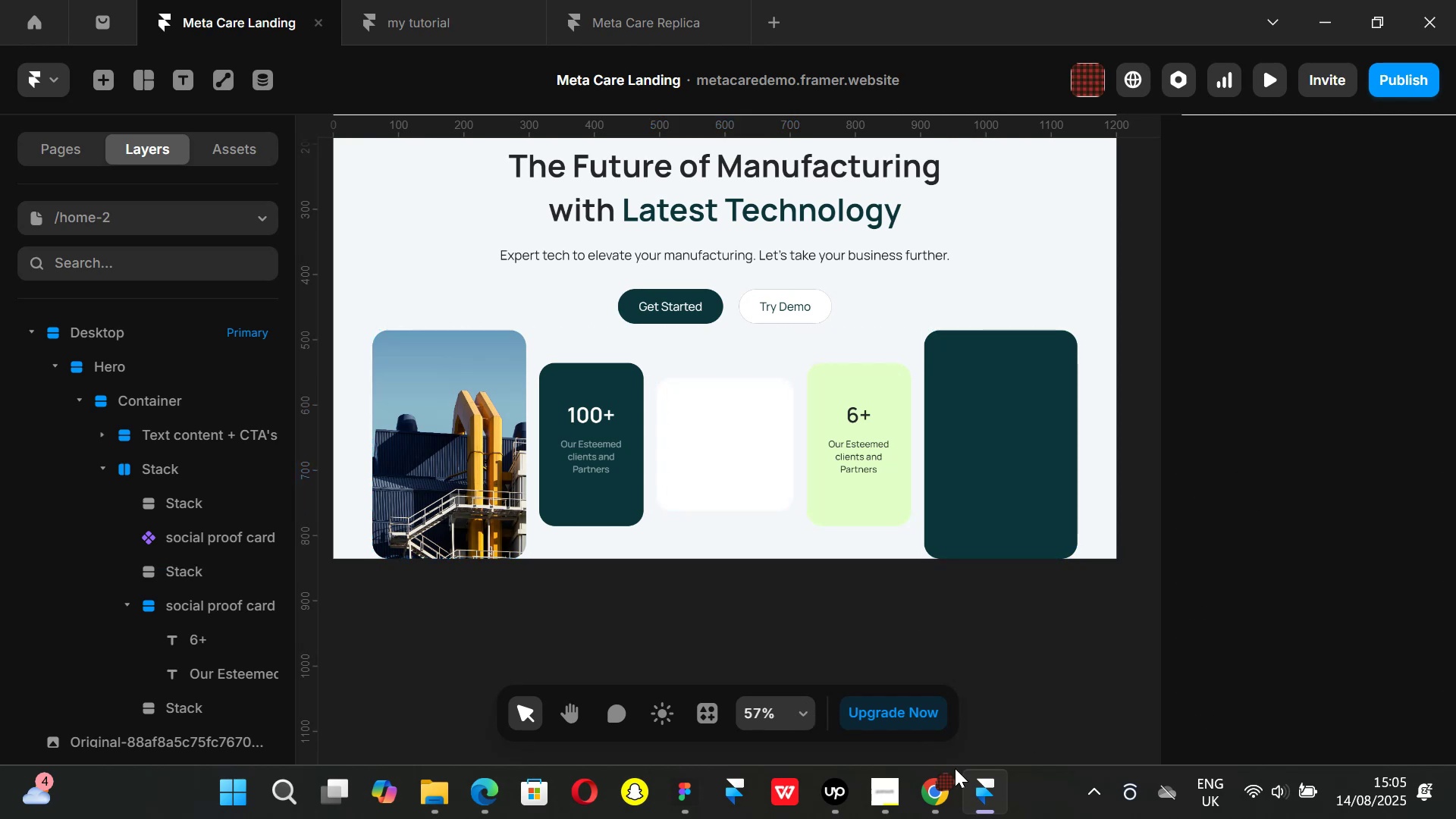 
left_click_drag(start_coordinate=[949, 794], to_coordinate=[925, 795])
 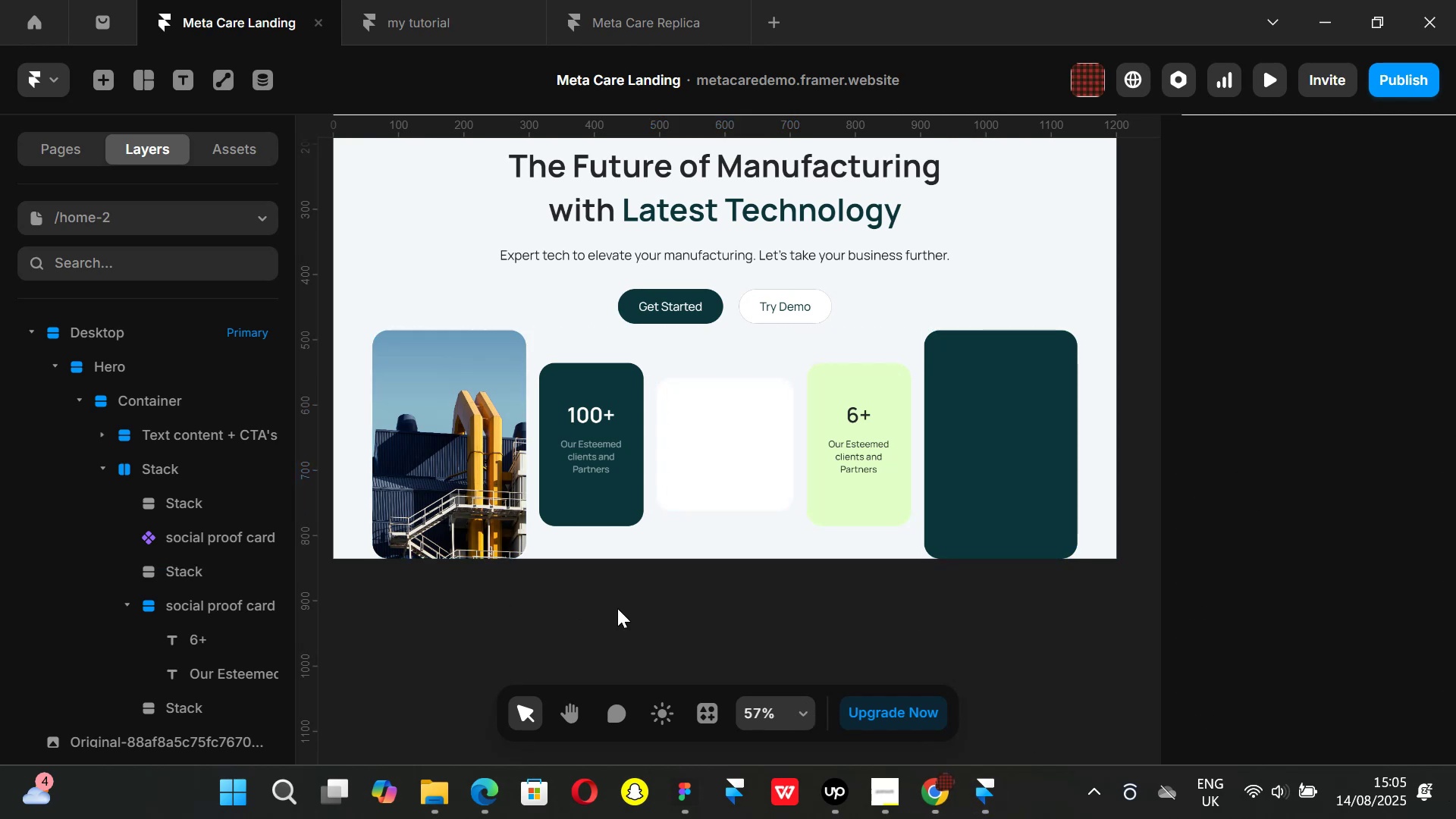 
key(Control+ControlLeft)
 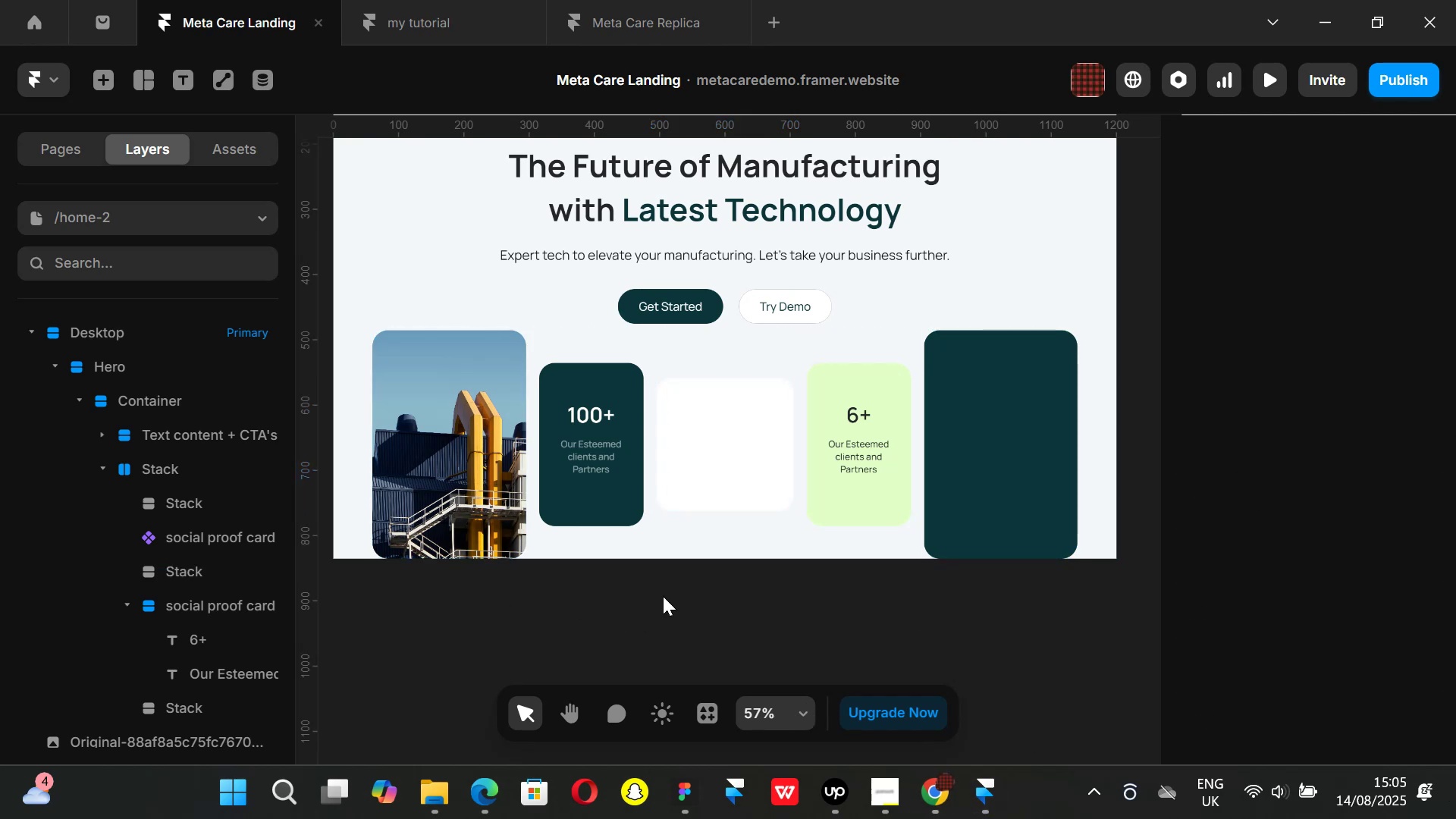 
scroll: coordinate [663, 596], scroll_direction: down, amount: 2.0
 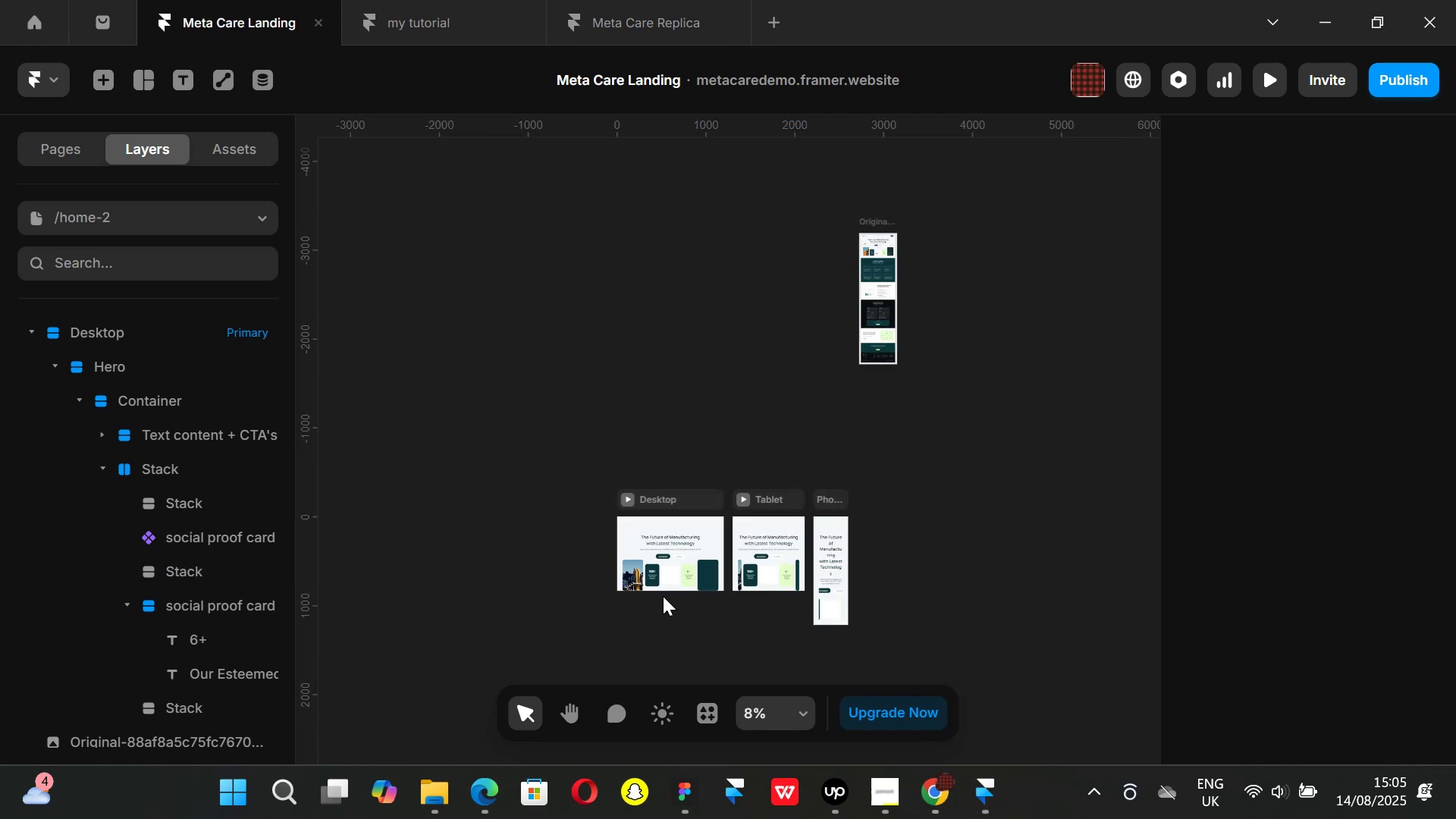 
hold_key(key=ControlLeft, duration=0.62)
scroll: coordinate [637, 596], scroll_direction: up, amount: 2.0
 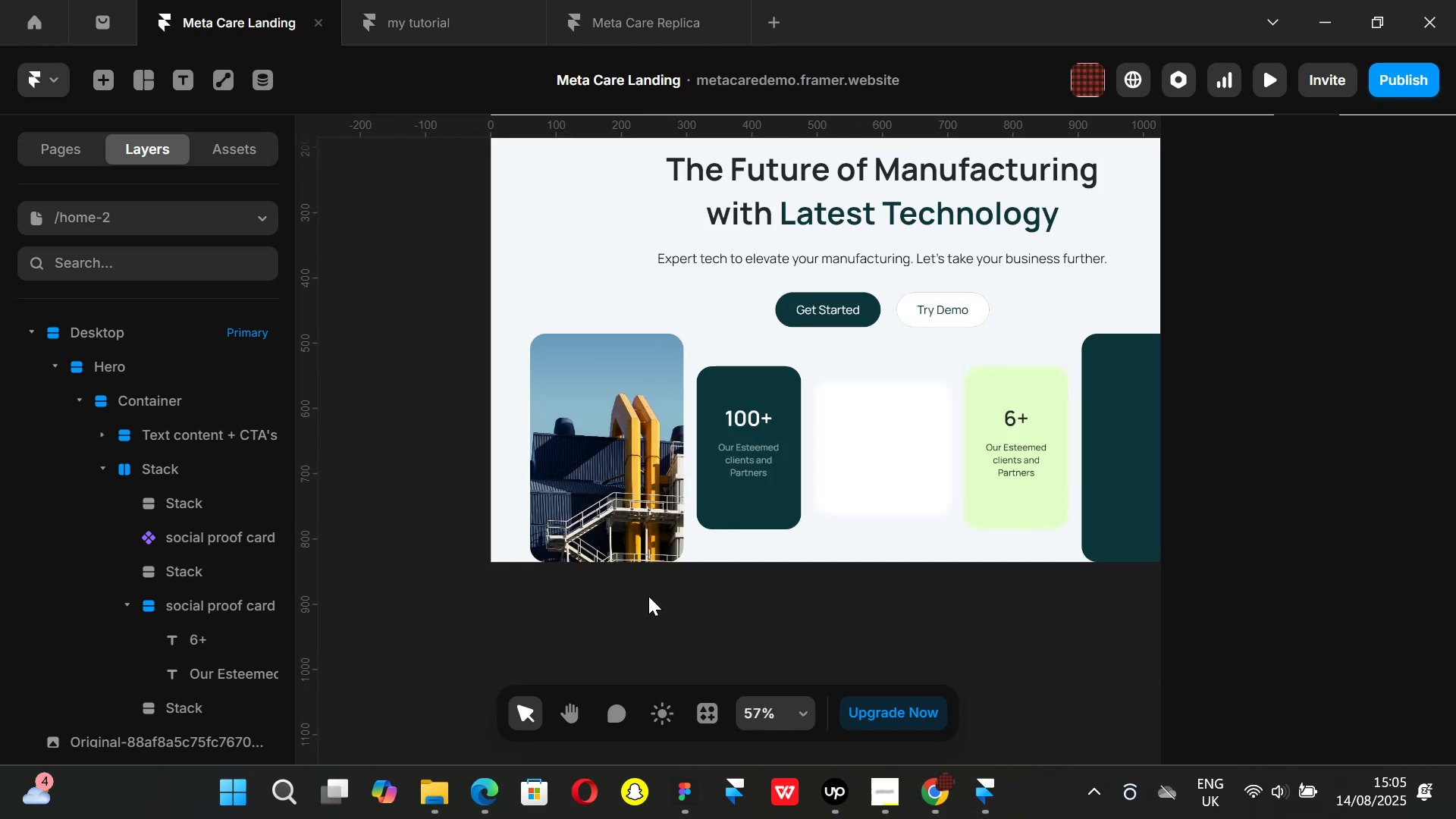 
key(Control+ControlLeft)
 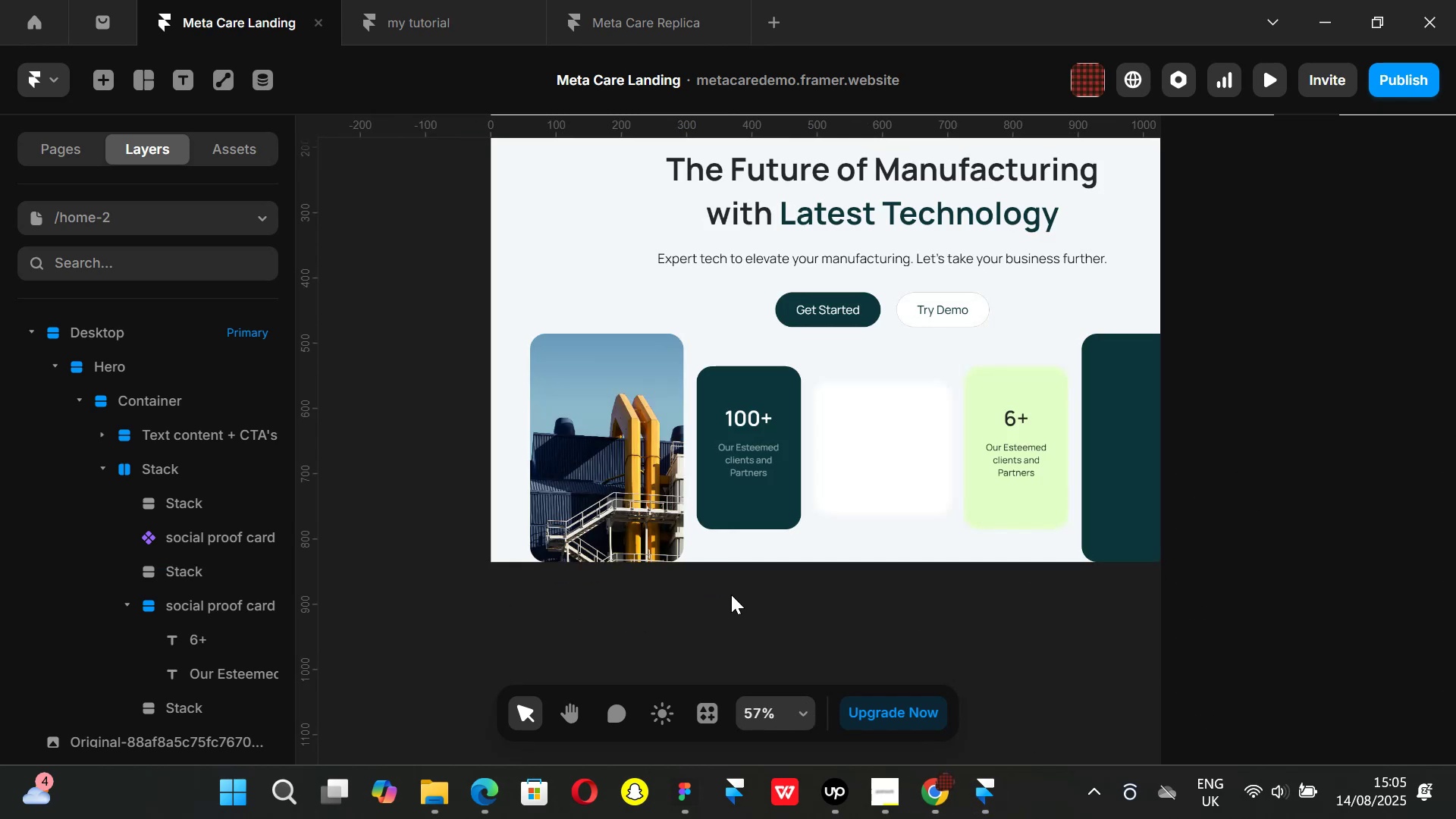 
scroll: coordinate [731, 595], scroll_direction: down, amount: 1.0
 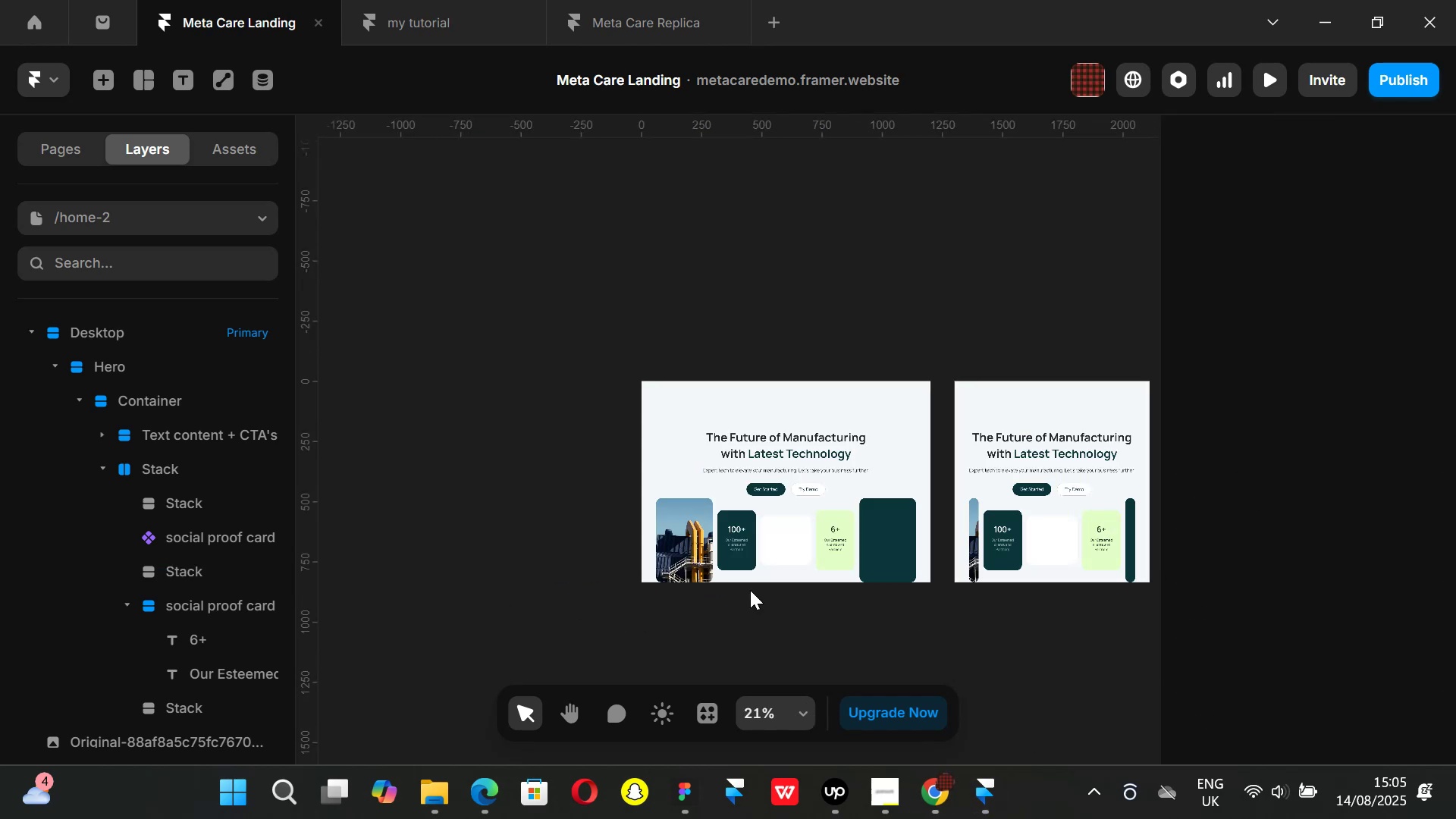 
hold_key(key=ShiftLeft, duration=0.66)
scroll: coordinate [766, 590], scroll_direction: down, amount: 1.0
 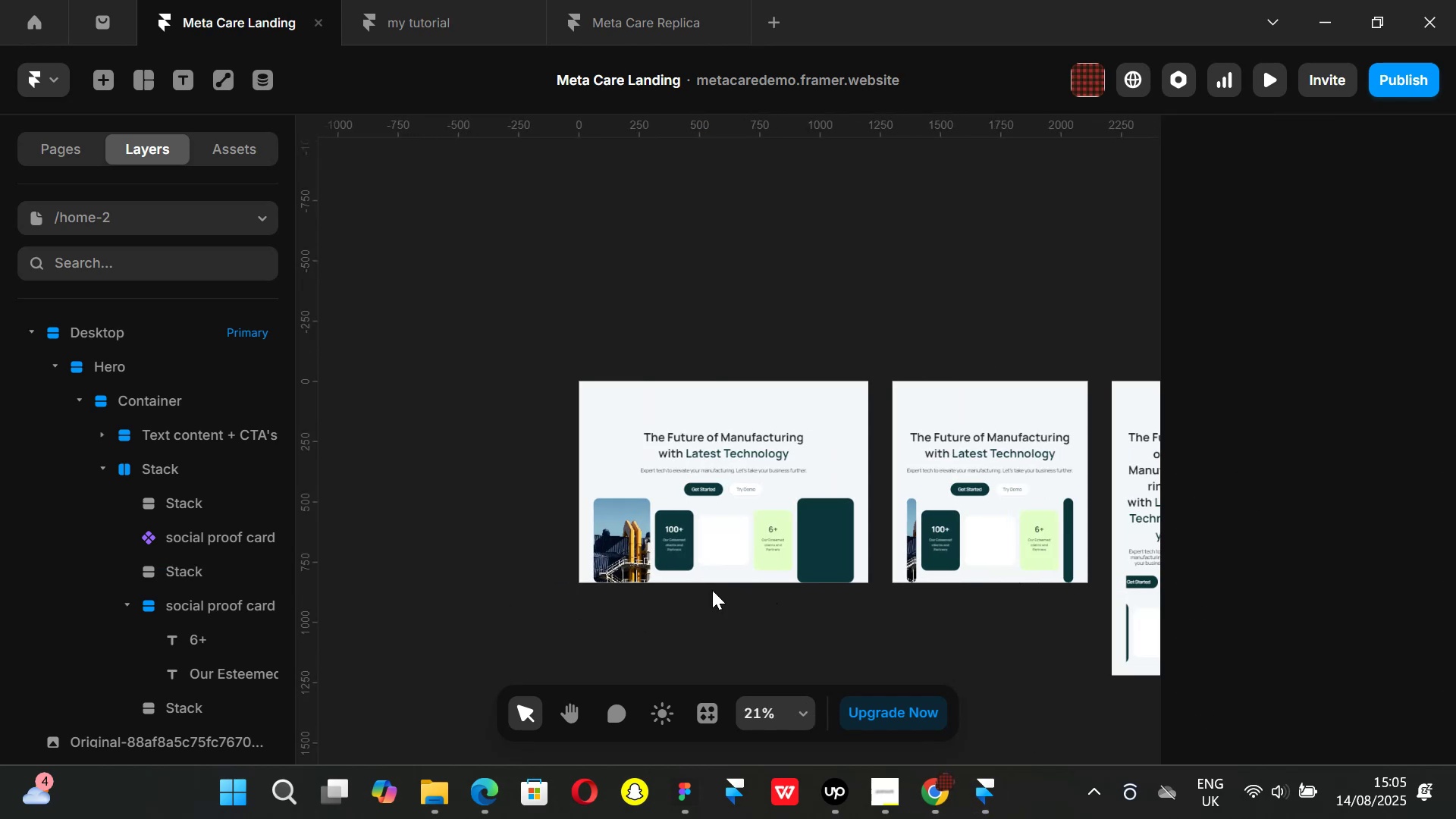 
key(Control+ControlLeft)
 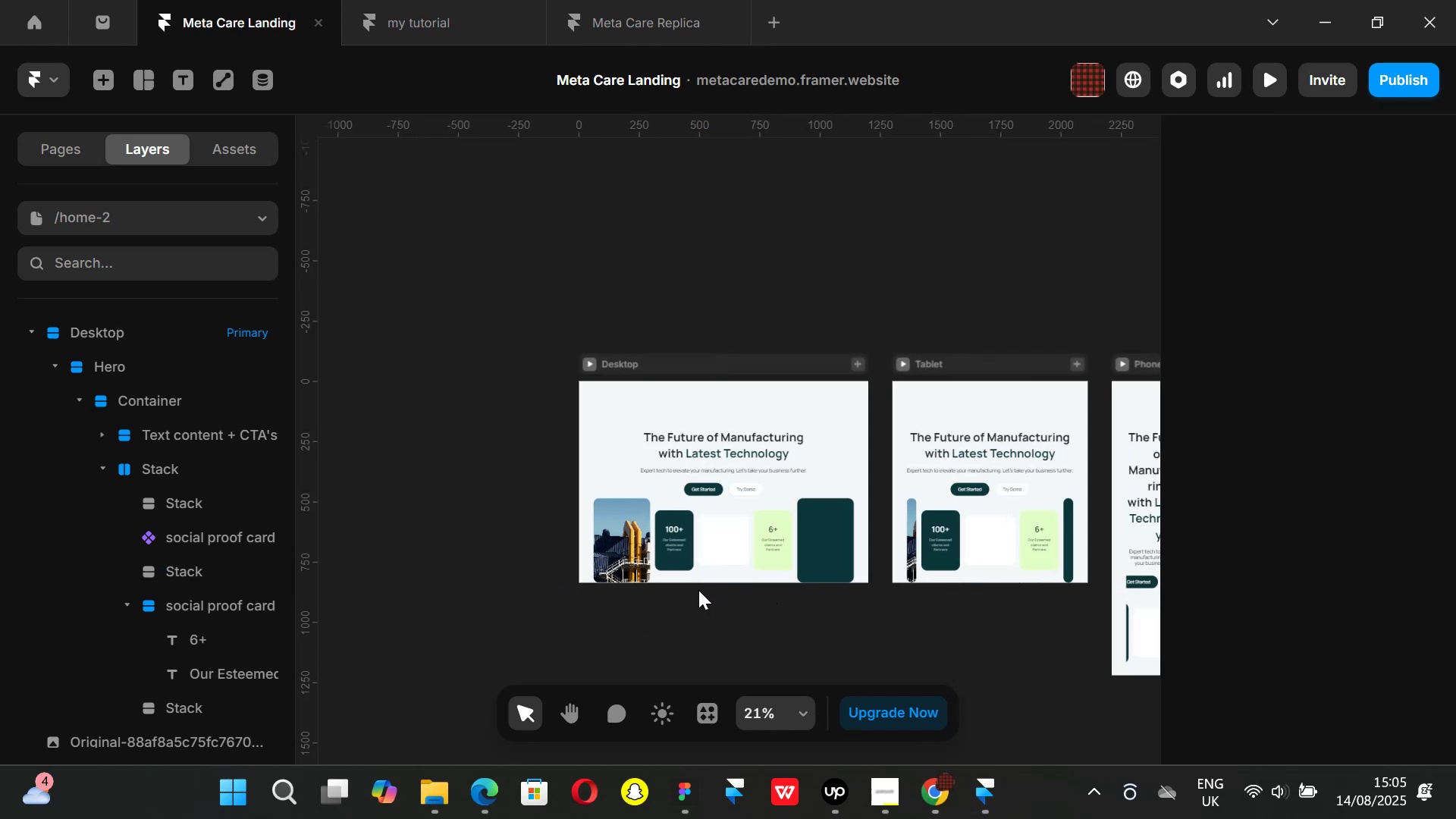 
scroll: coordinate [698, 590], scroll_direction: up, amount: 1.0
 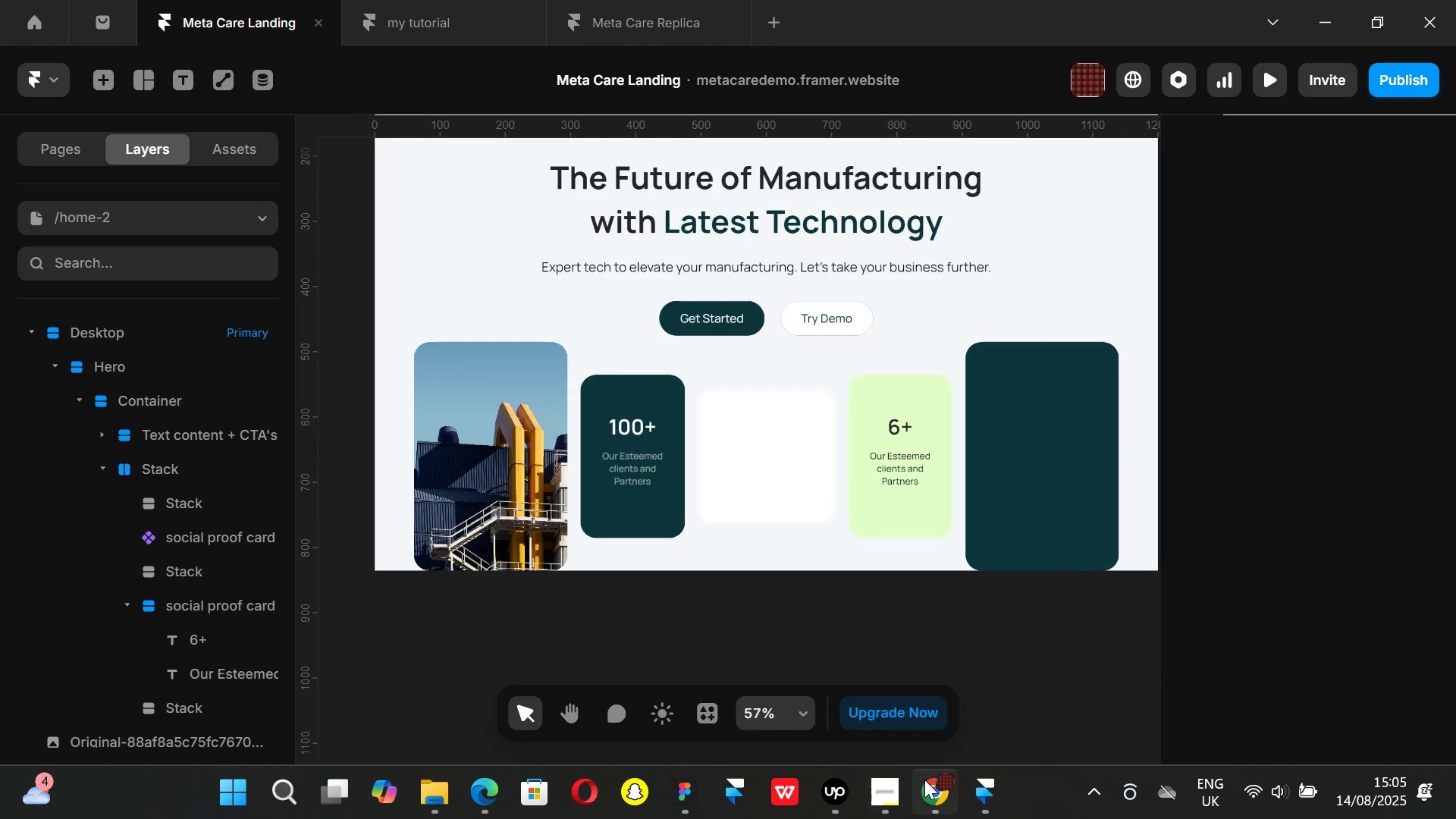 
left_click([944, 786])
 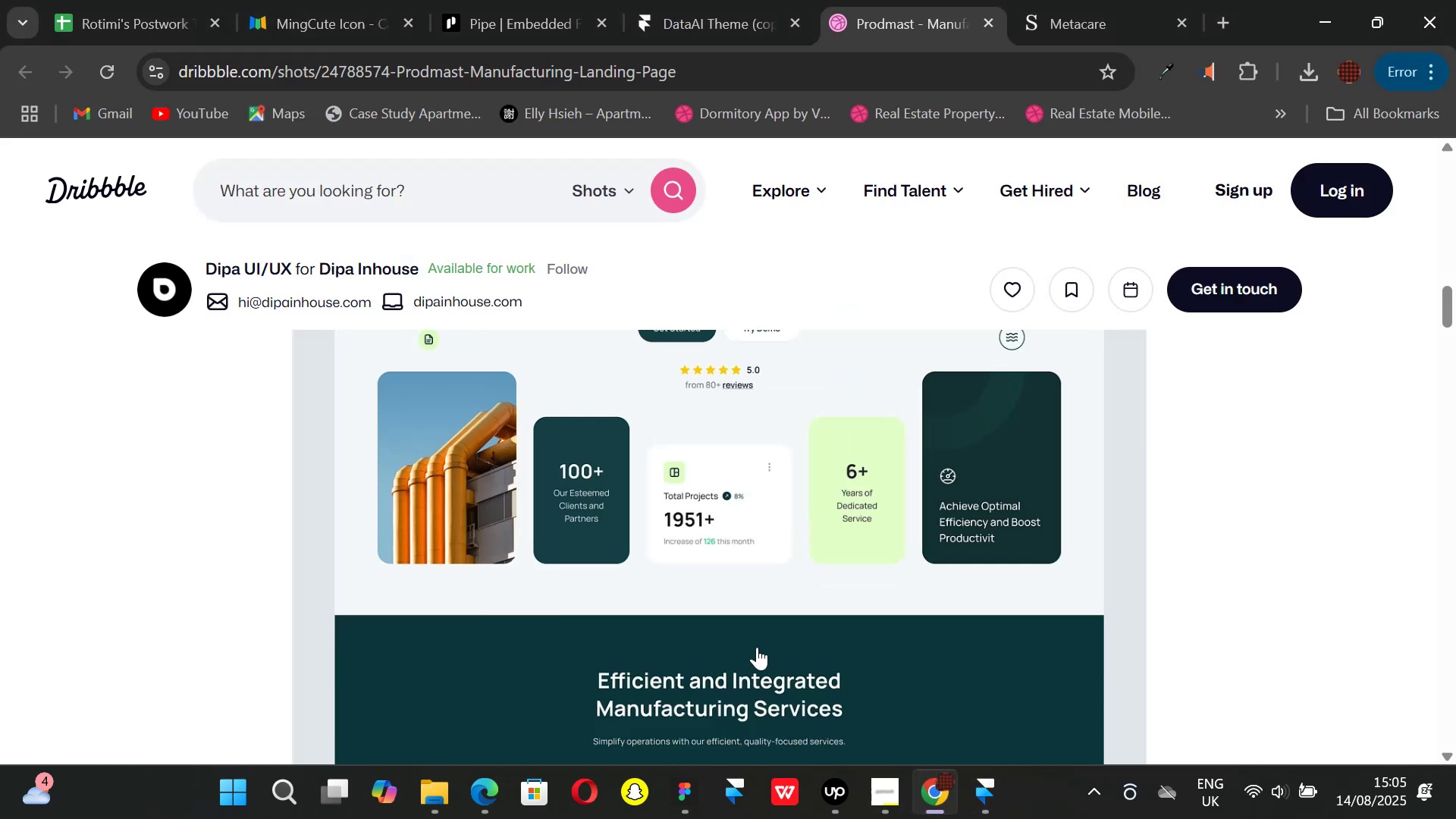 
scroll: coordinate [750, 632], scroll_direction: up, amount: 1.0
 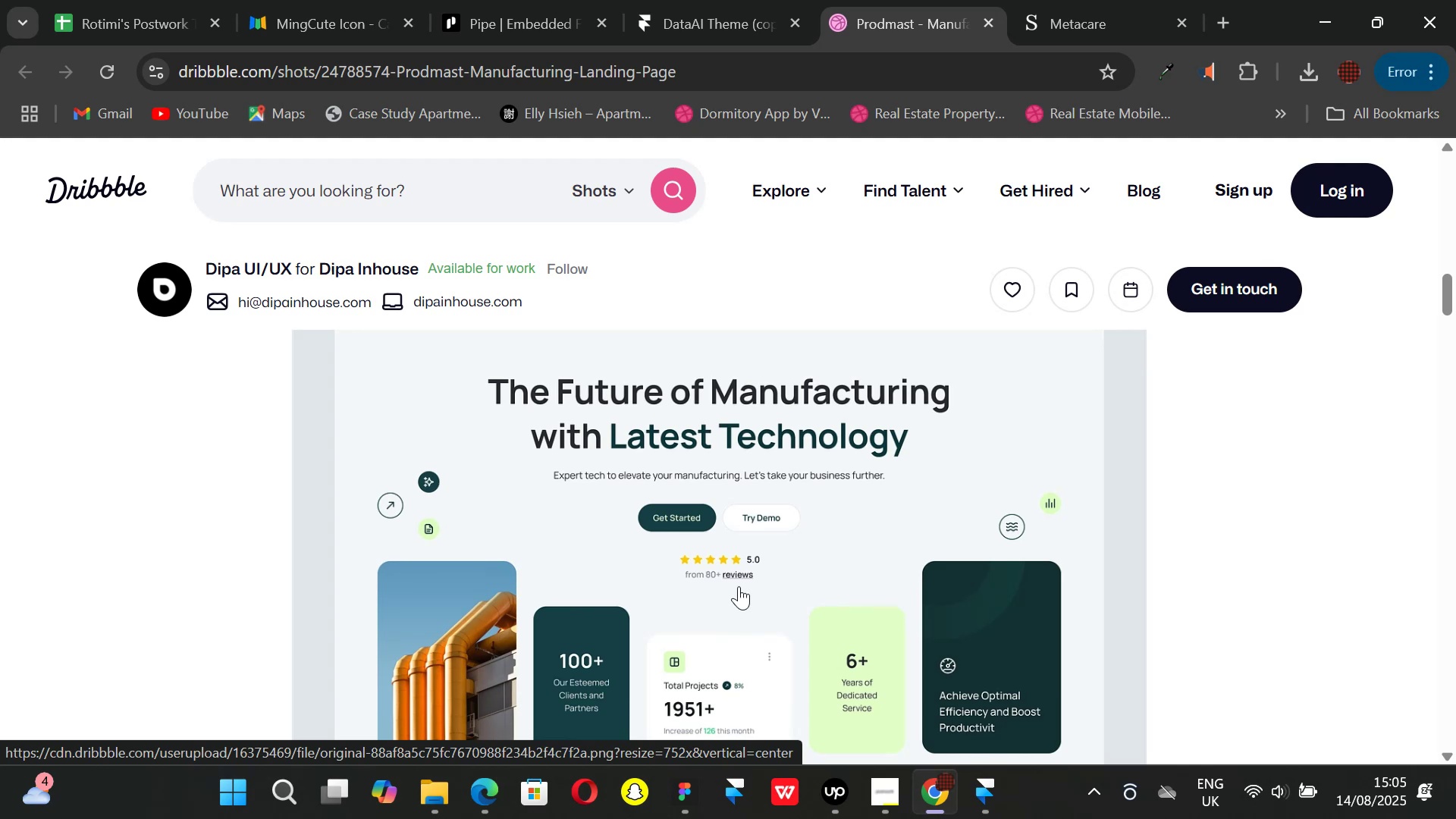 
wait(5.21)
 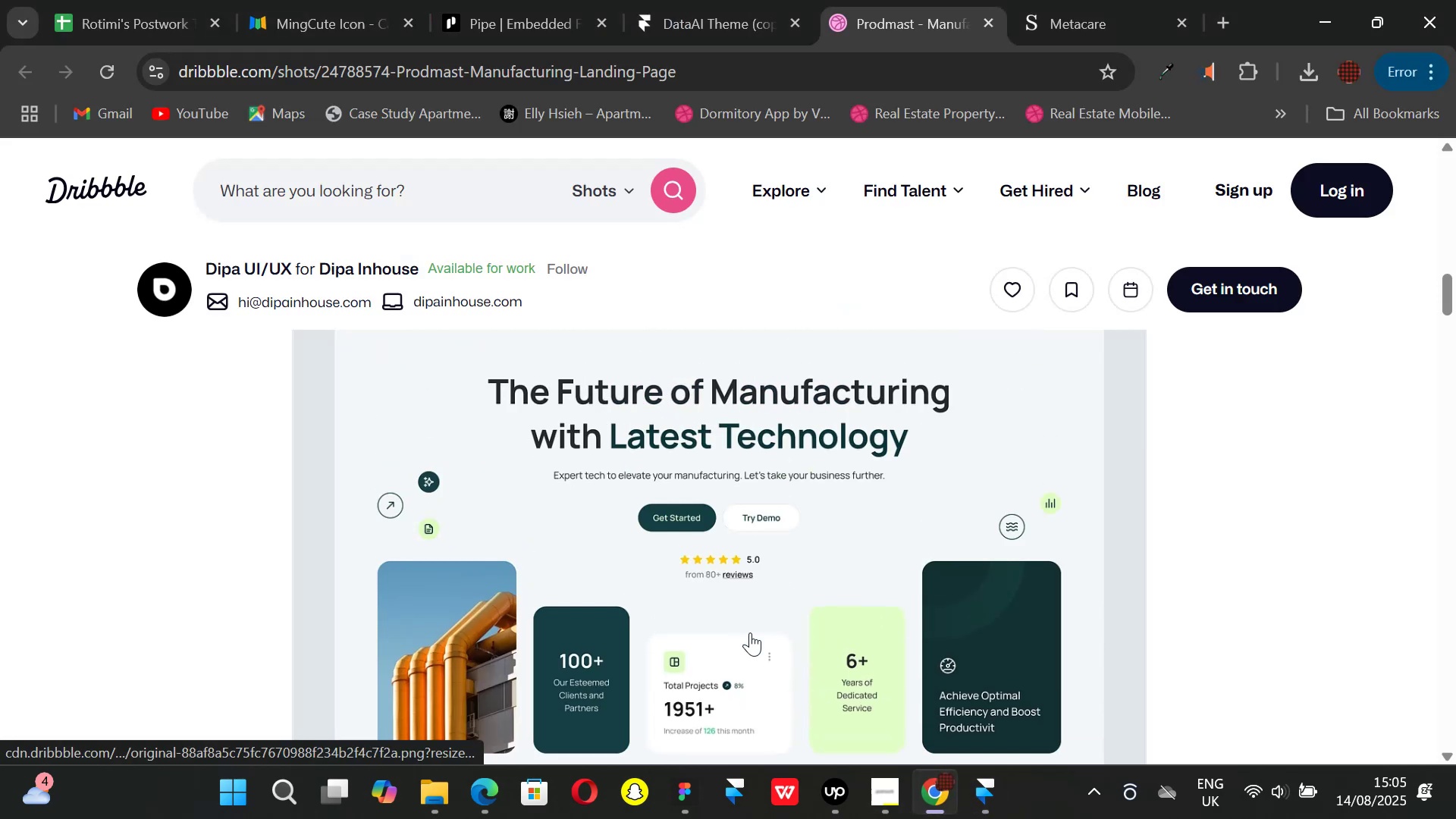 
left_click([971, 799])
 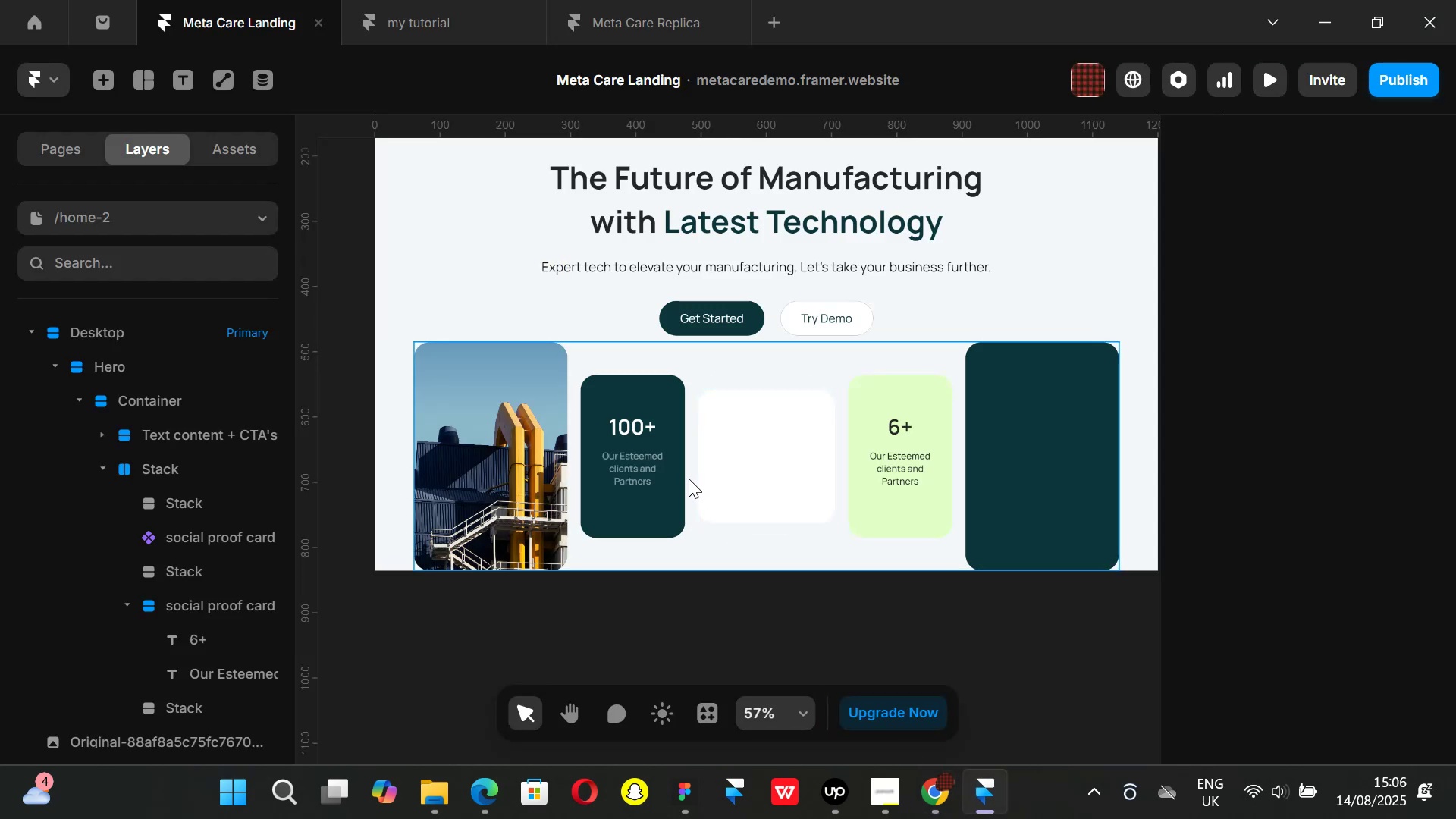 
left_click([689, 479])
 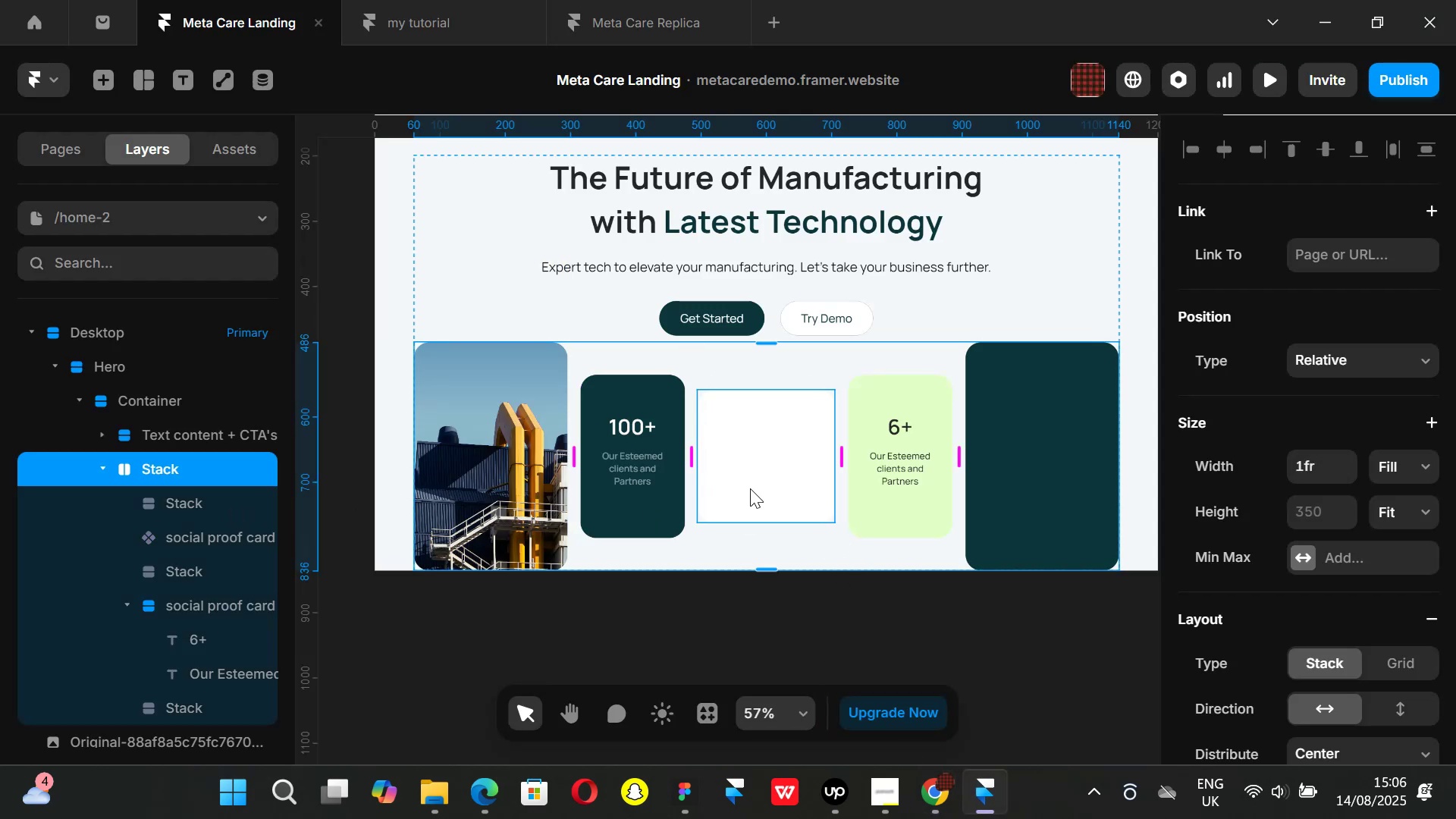 
scroll: coordinate [1299, 528], scroll_direction: down, amount: 1.0
 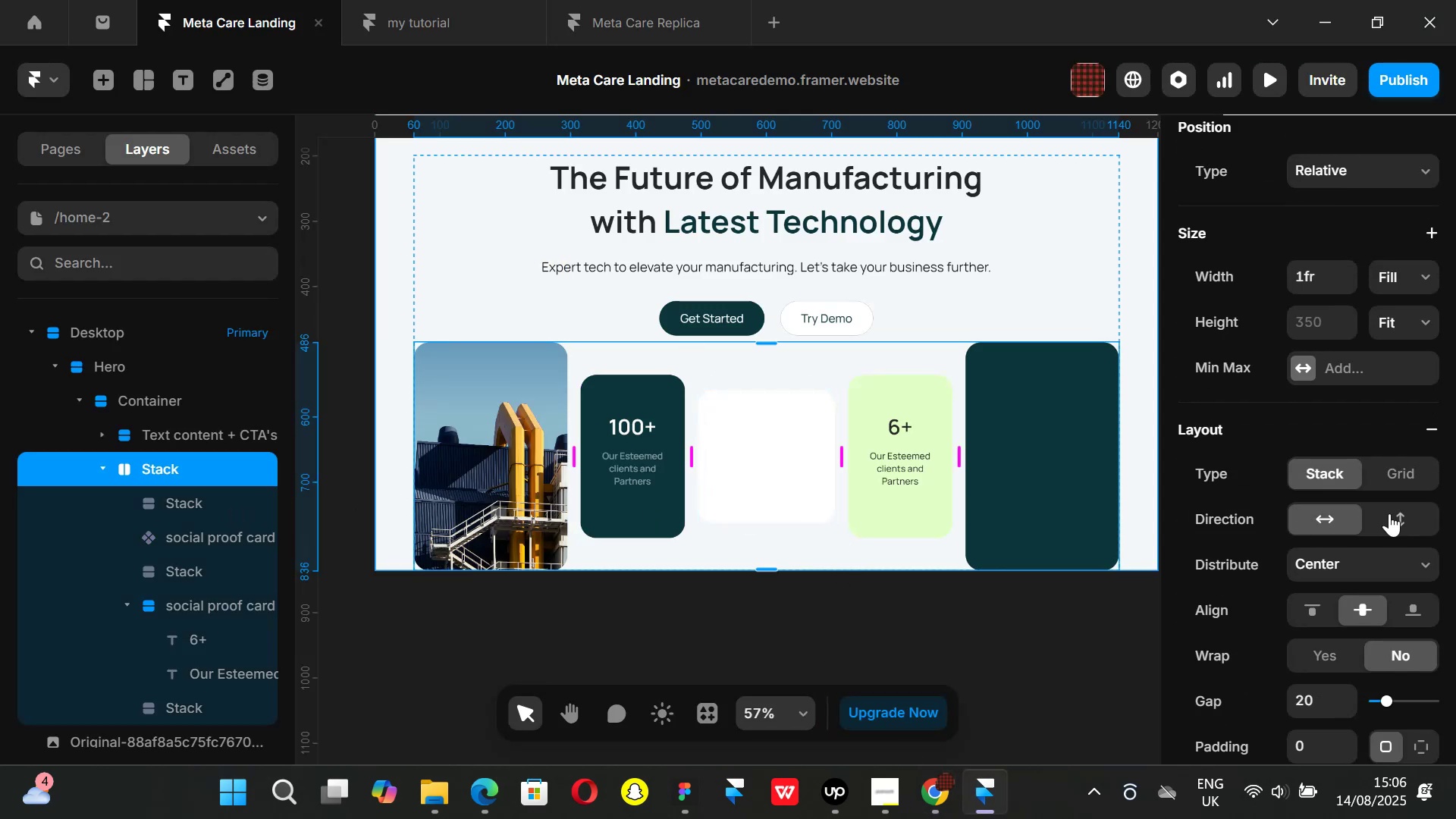 
left_click([1389, 513])
 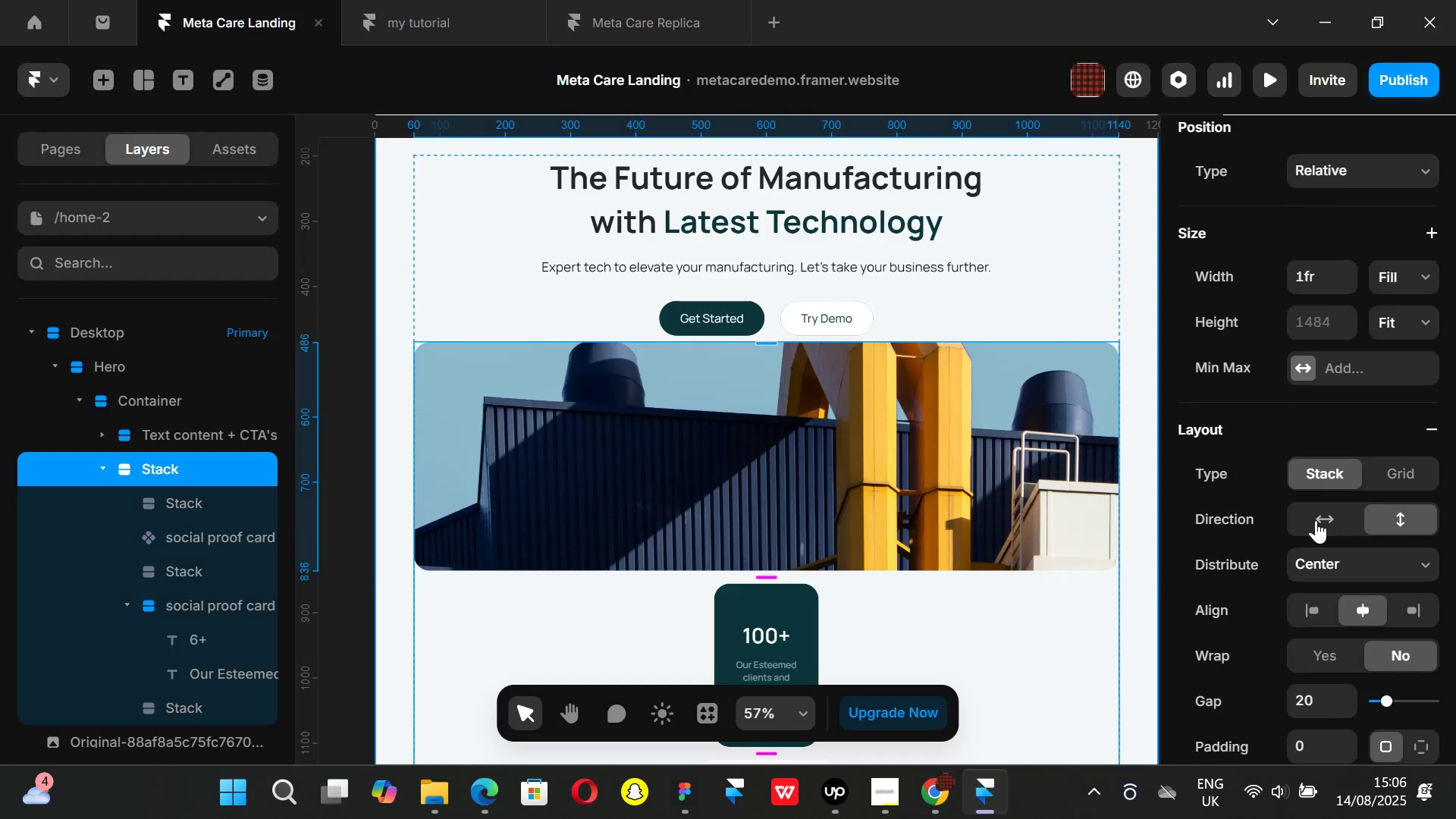 
left_click([1316, 520])
 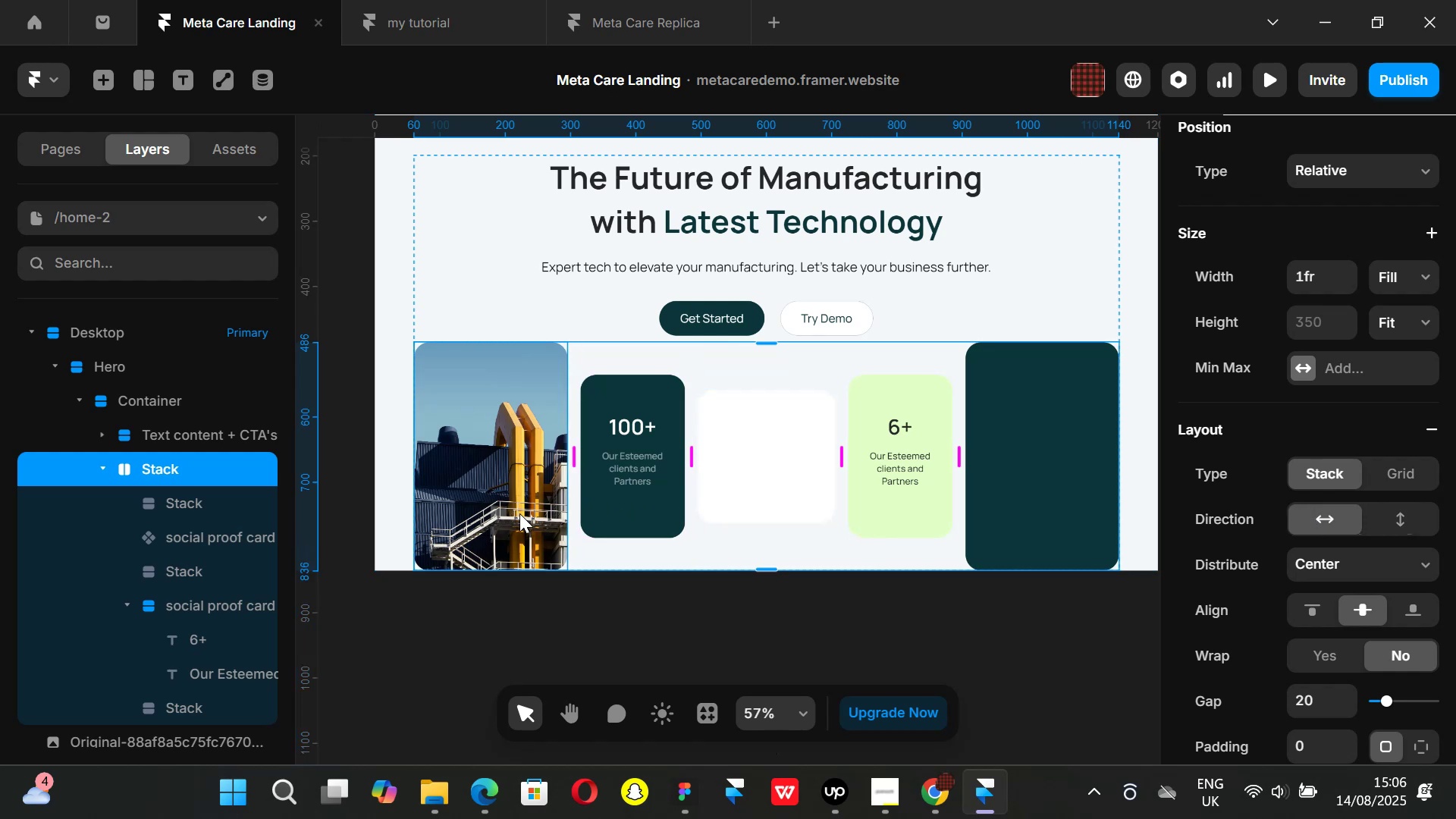 
left_click([181, 503])
 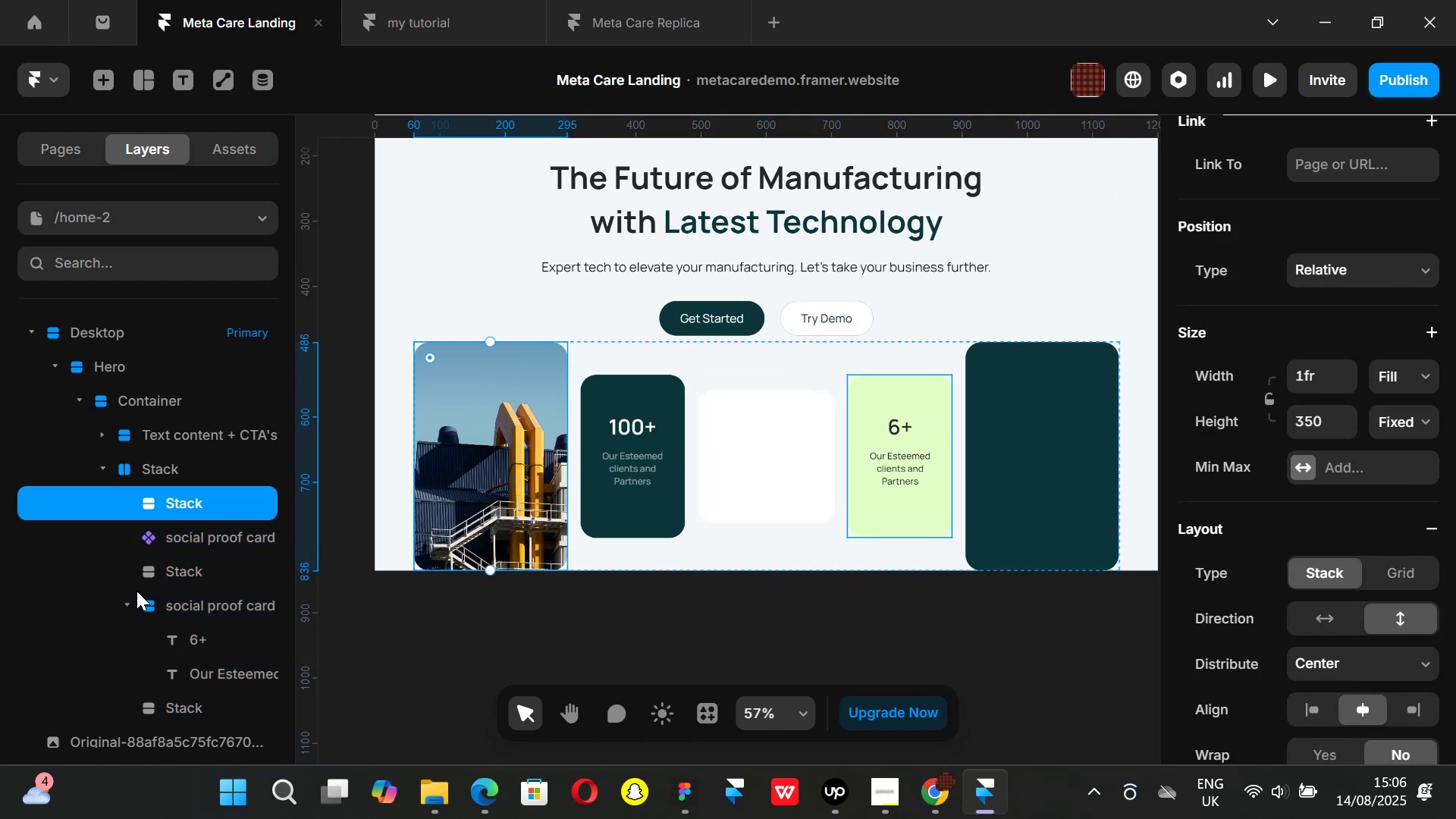 
left_click([127, 603])
 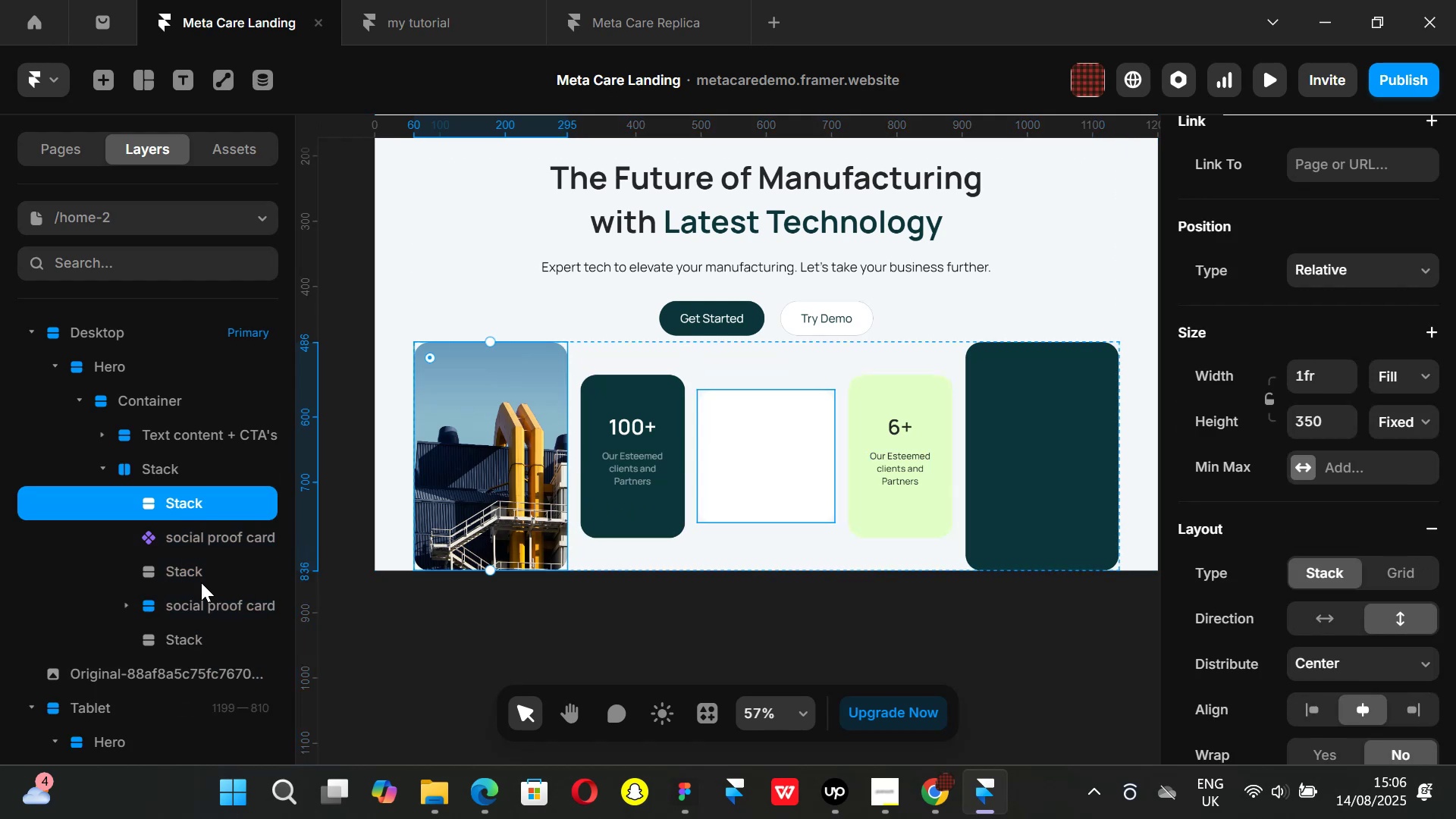 
left_click([202, 582])
 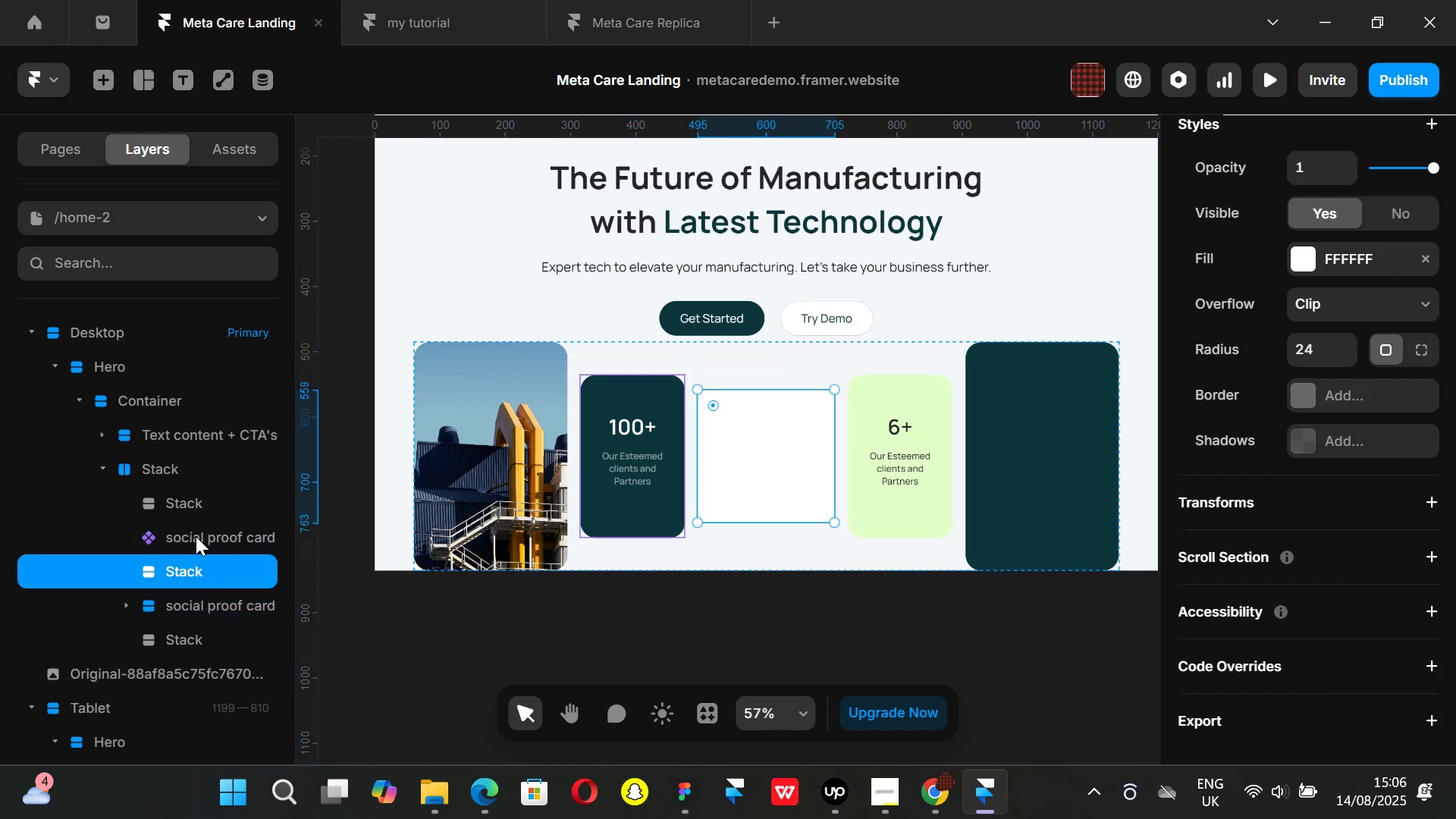 
left_click([196, 536])
 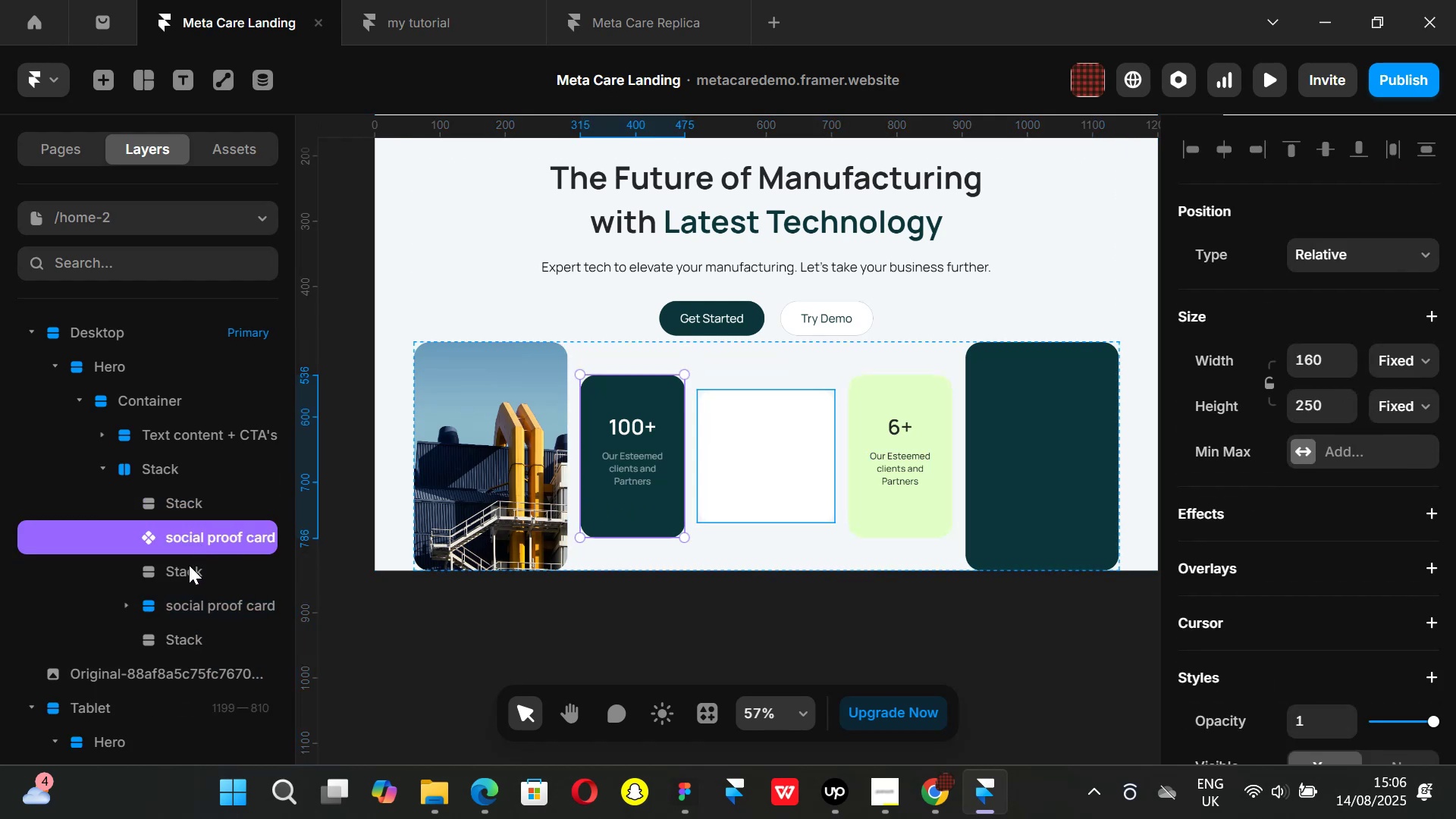 
left_click([189, 565])
 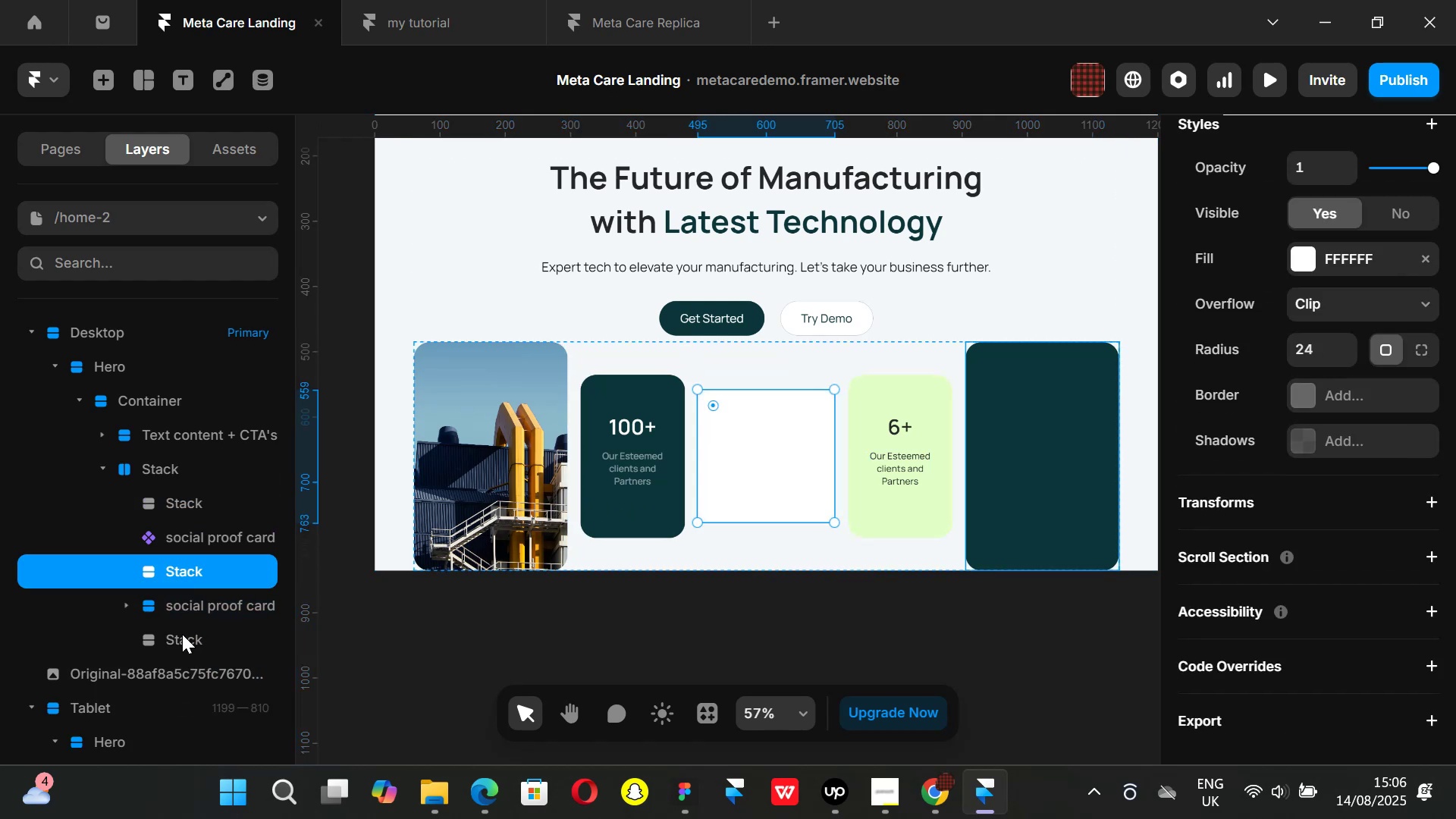 
left_click([182, 635])
 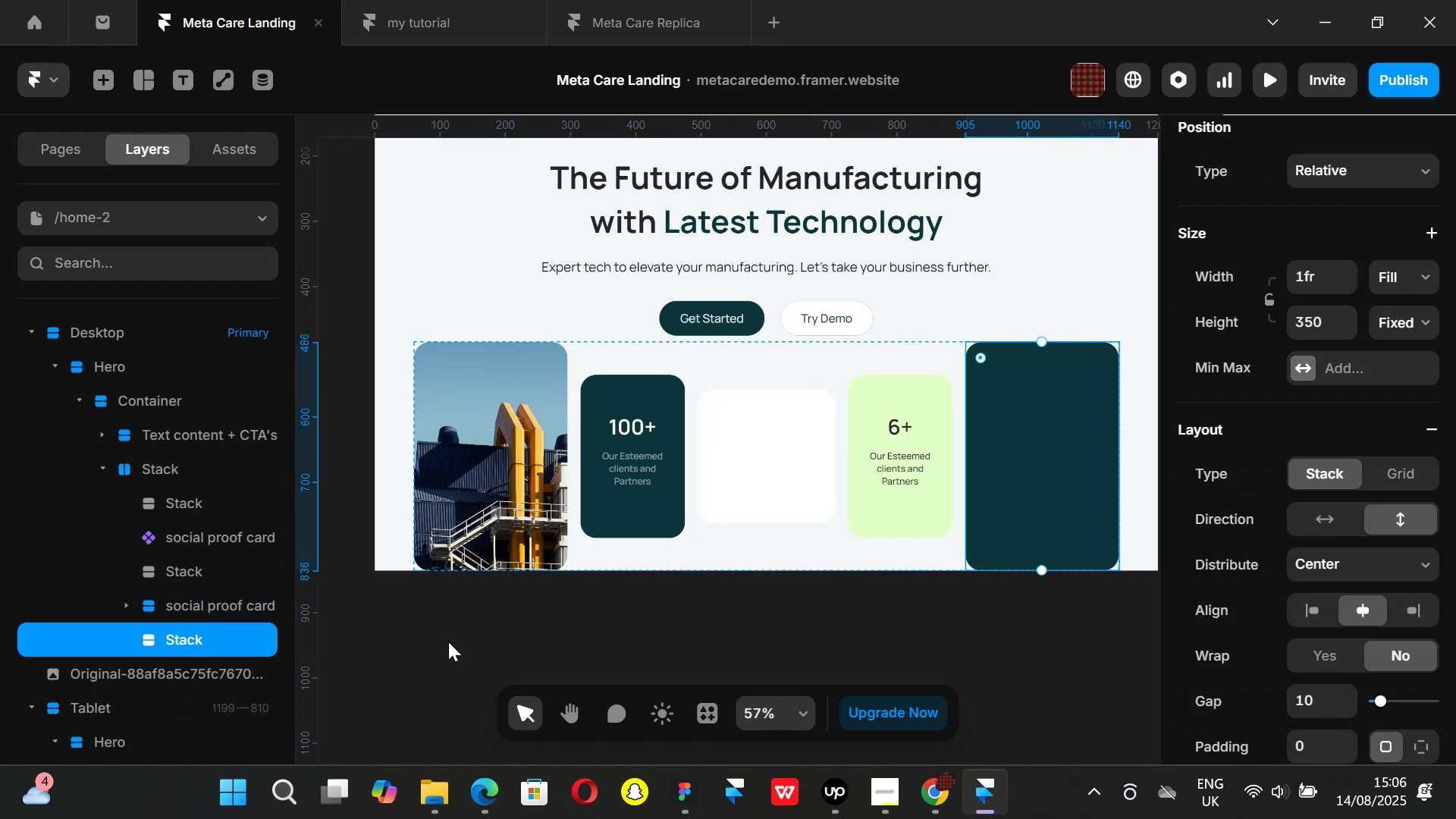 
left_click([448, 642])
 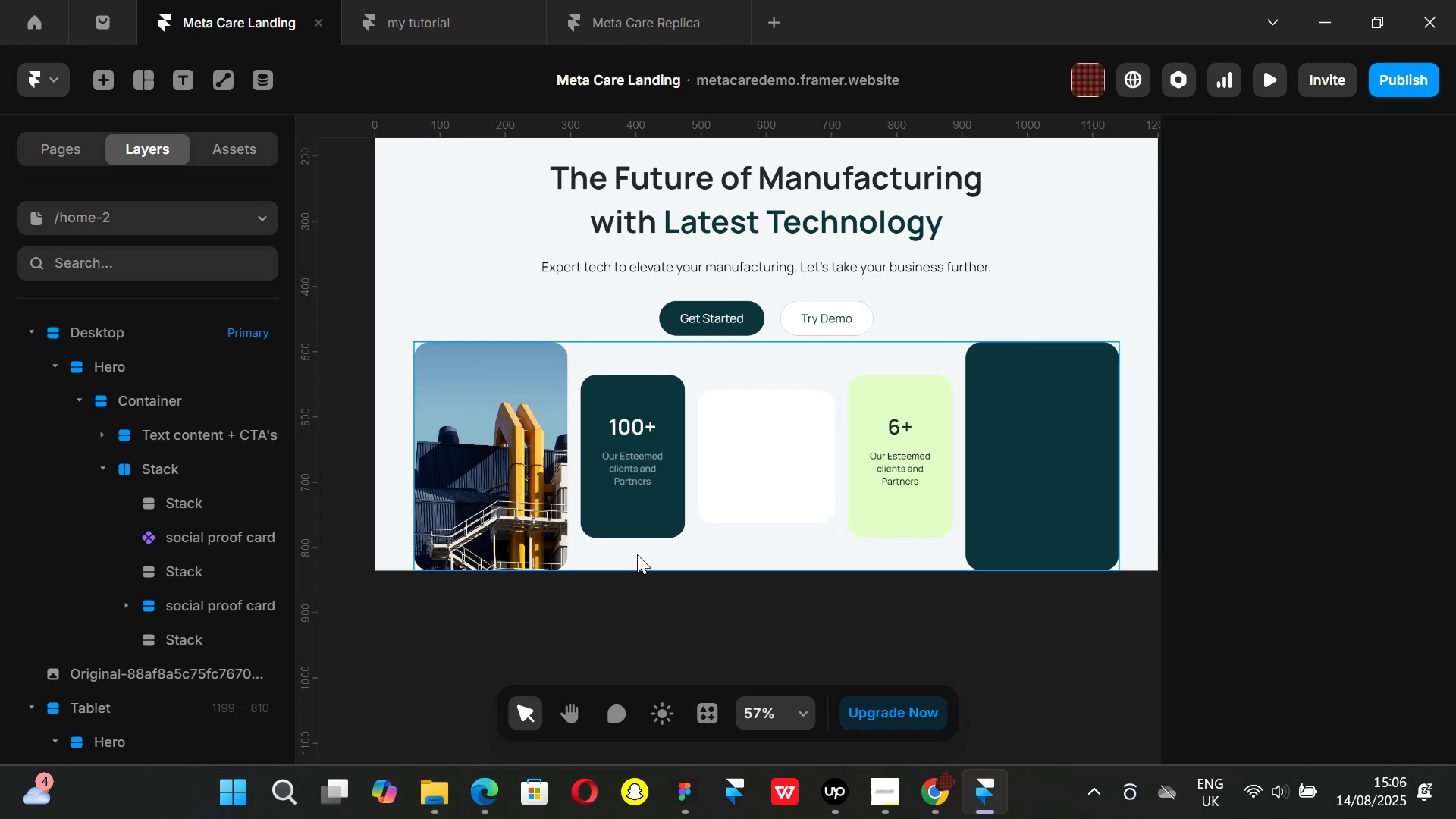 
left_click([637, 554])
 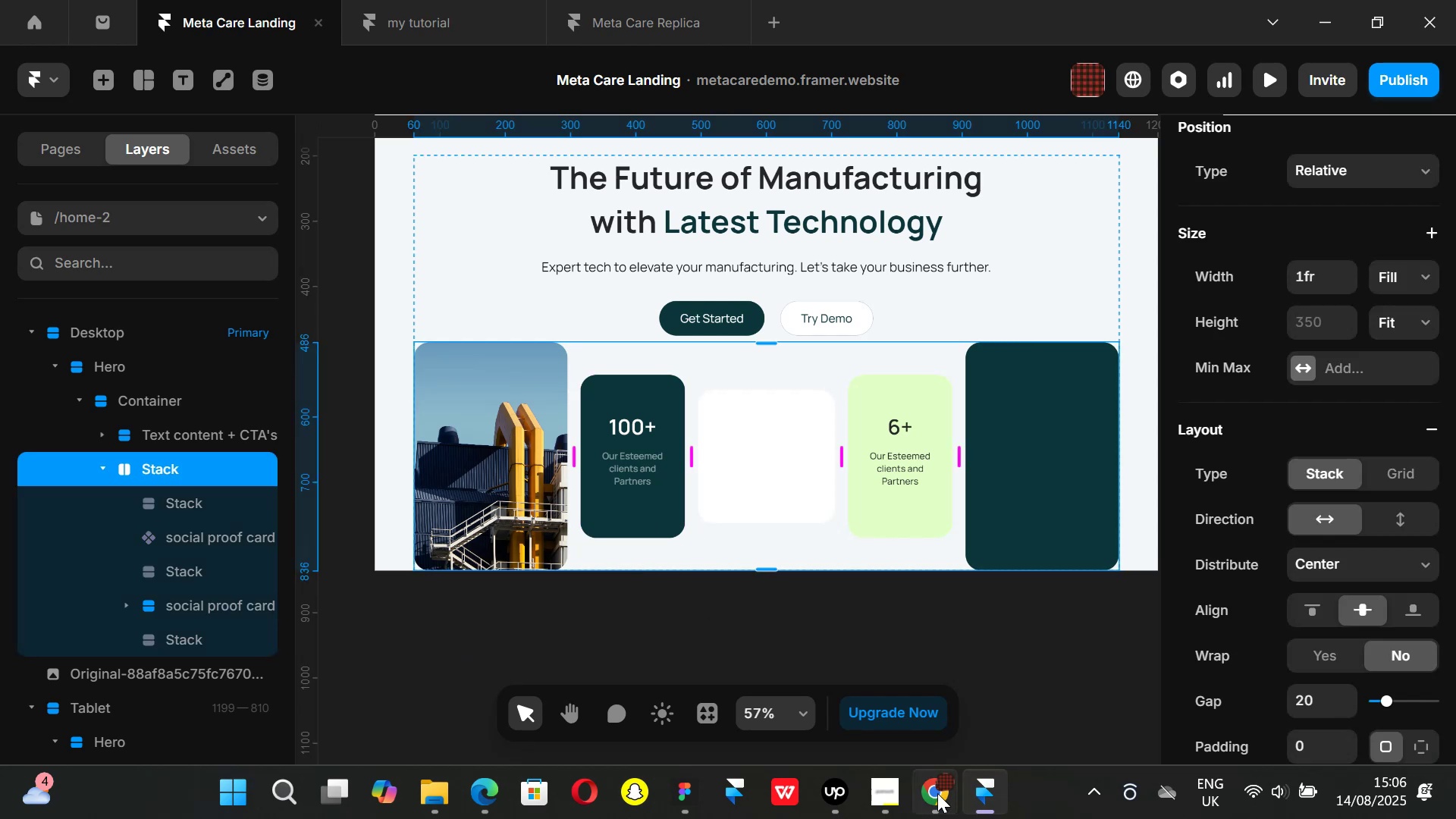 
left_click([937, 793])
 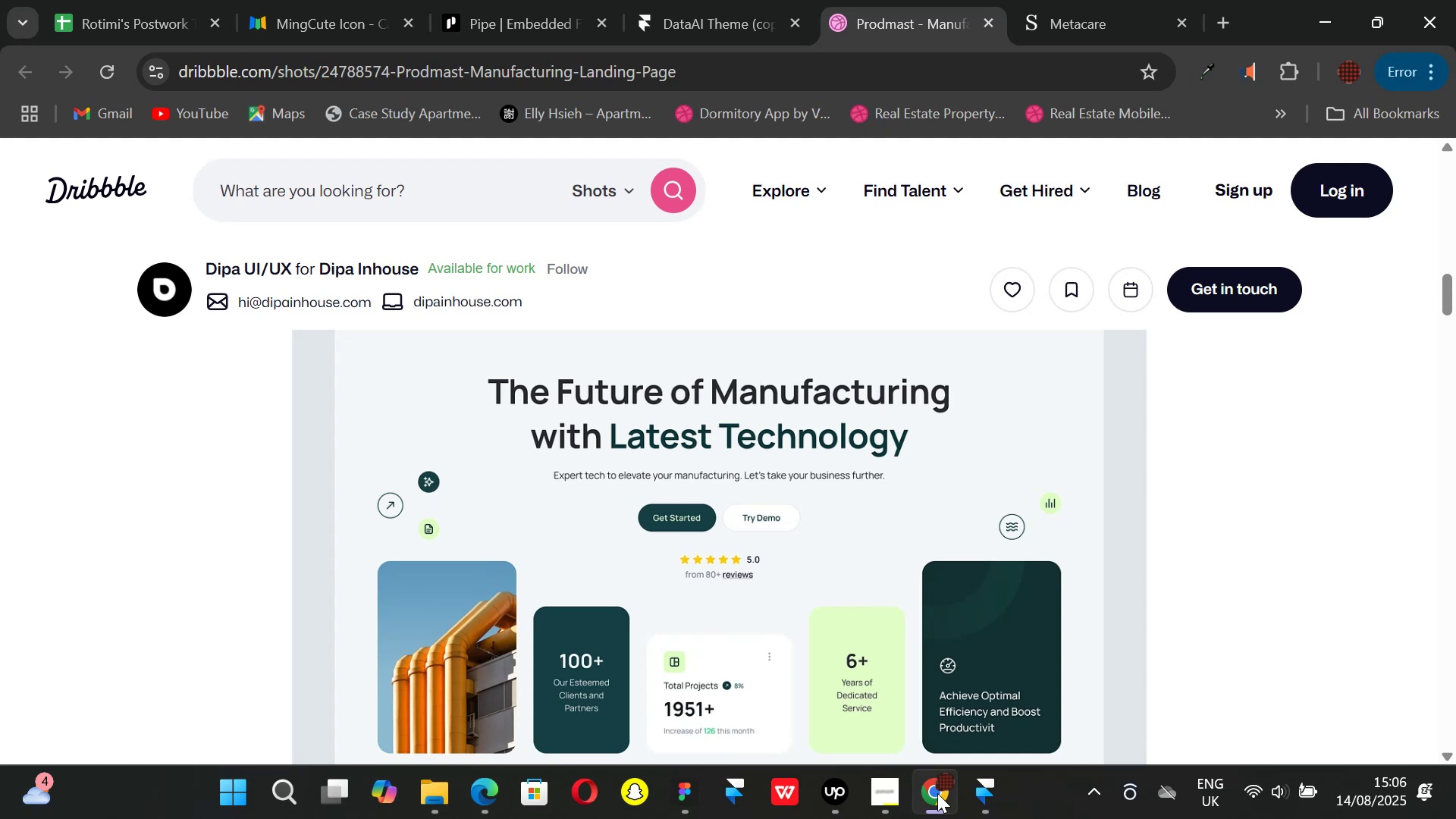 
wait(15.25)
 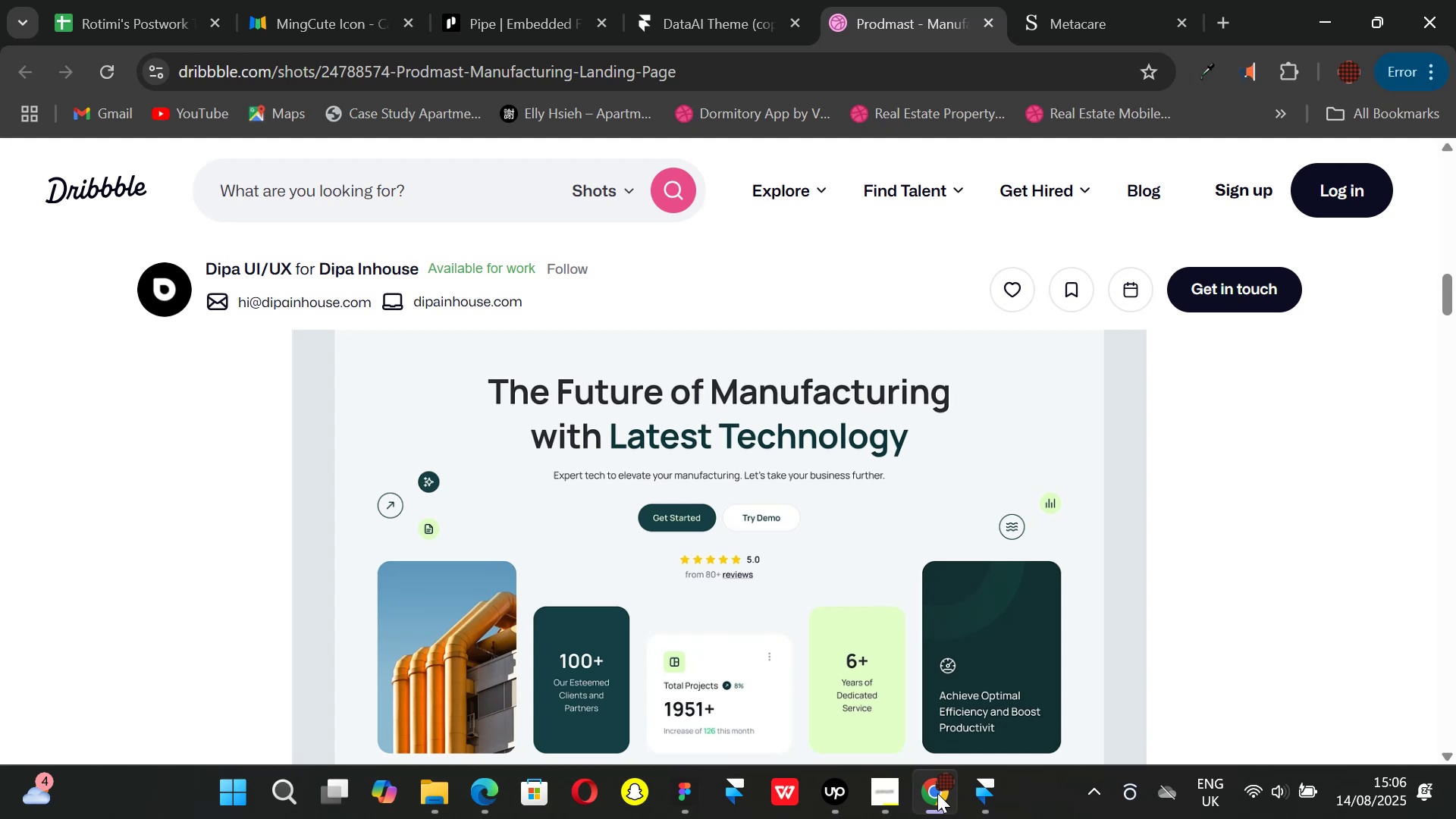 
scroll: coordinate [612, 501], scroll_direction: none, amount: 0.0
 